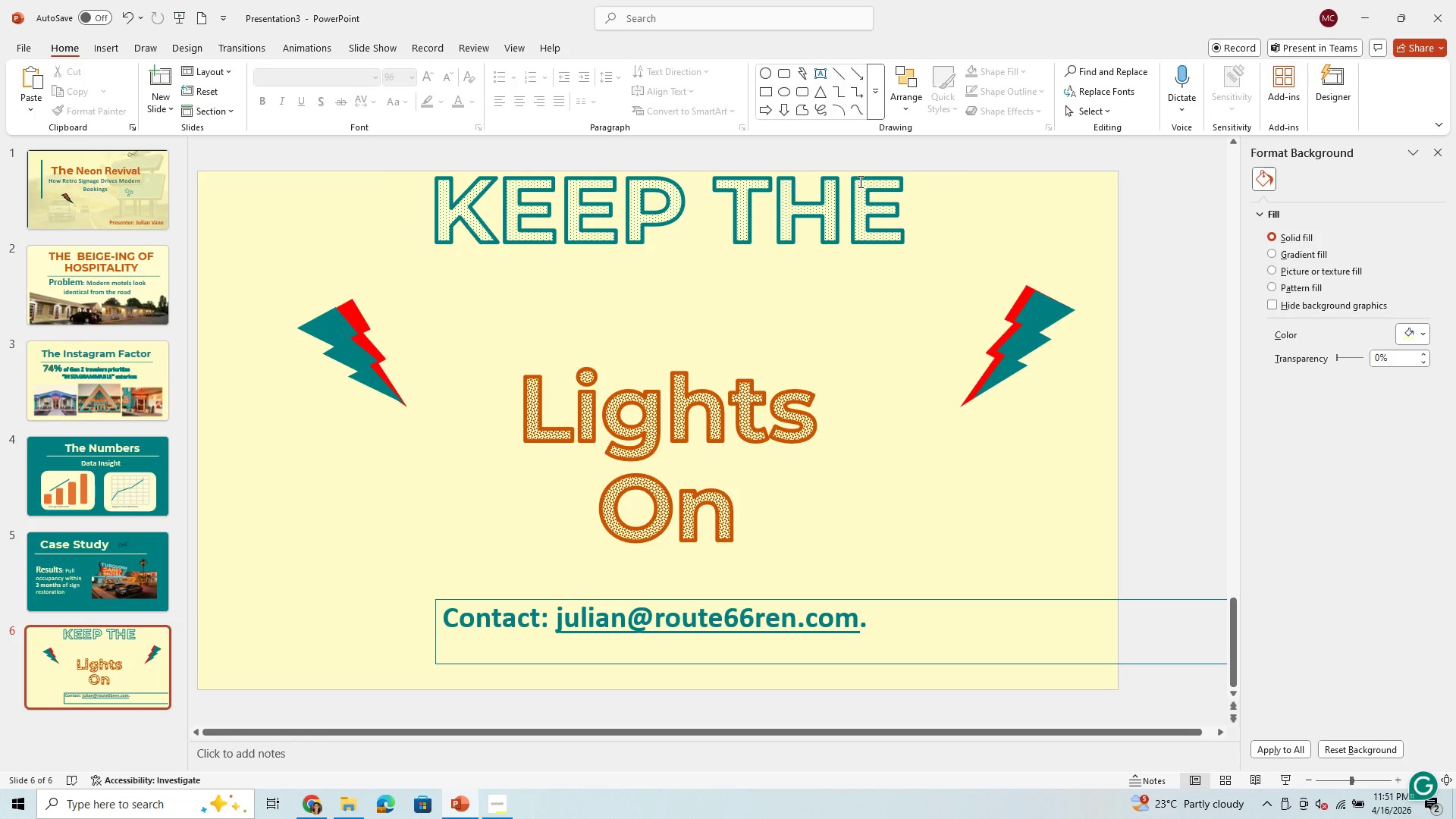 
left_click([846, 199])
 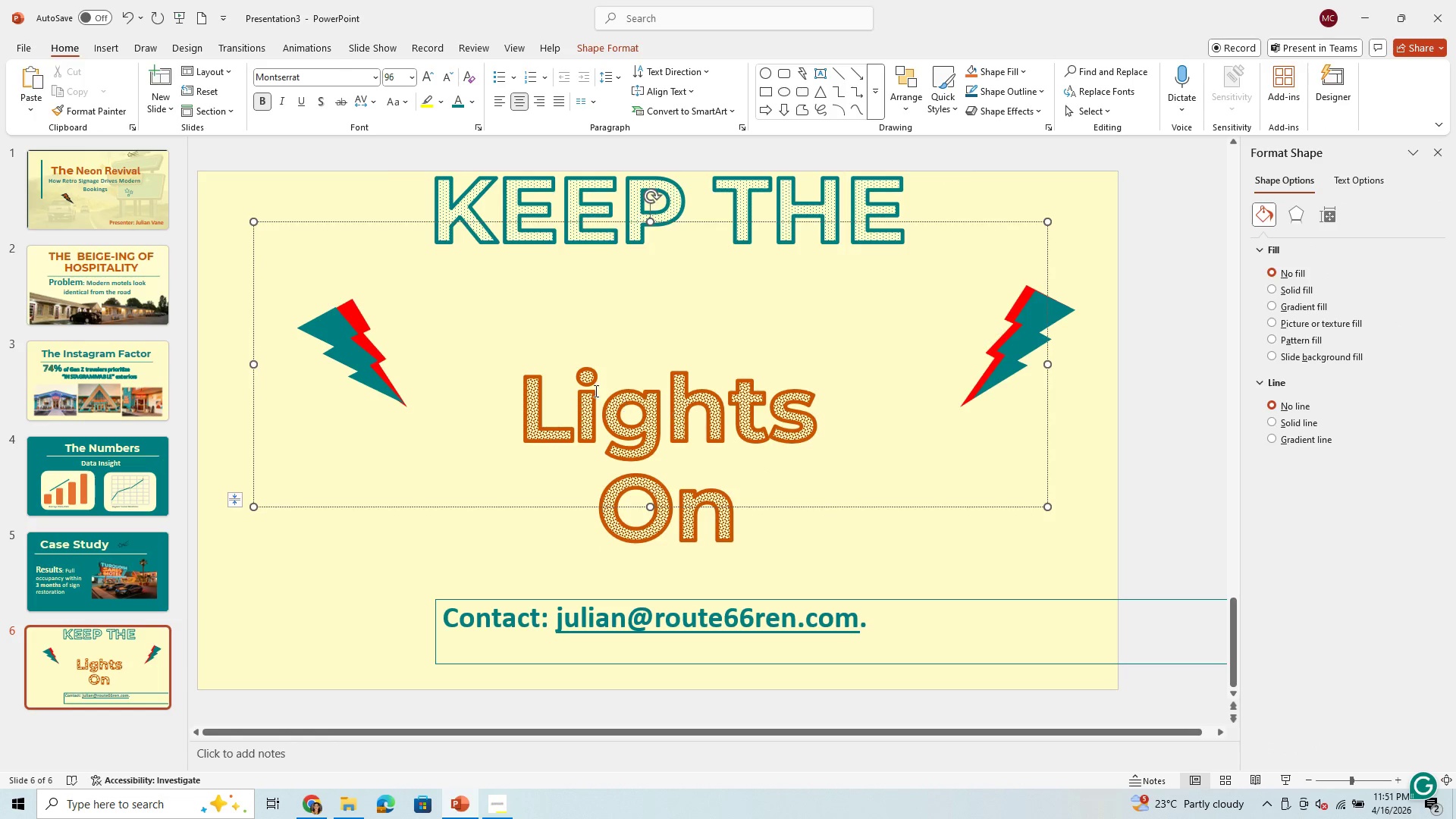 
left_click([522, 343])
 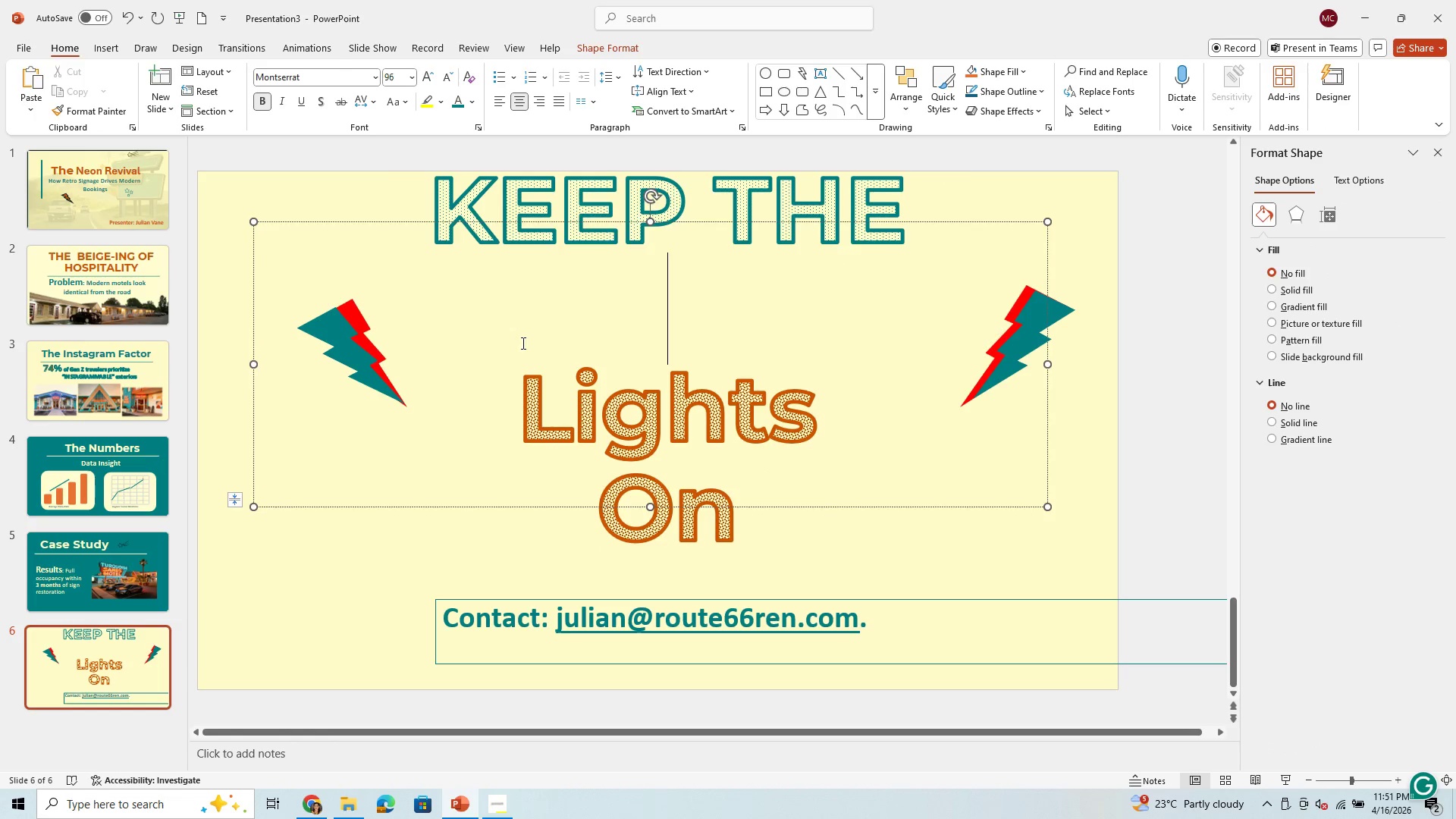 
key(Backspace)
 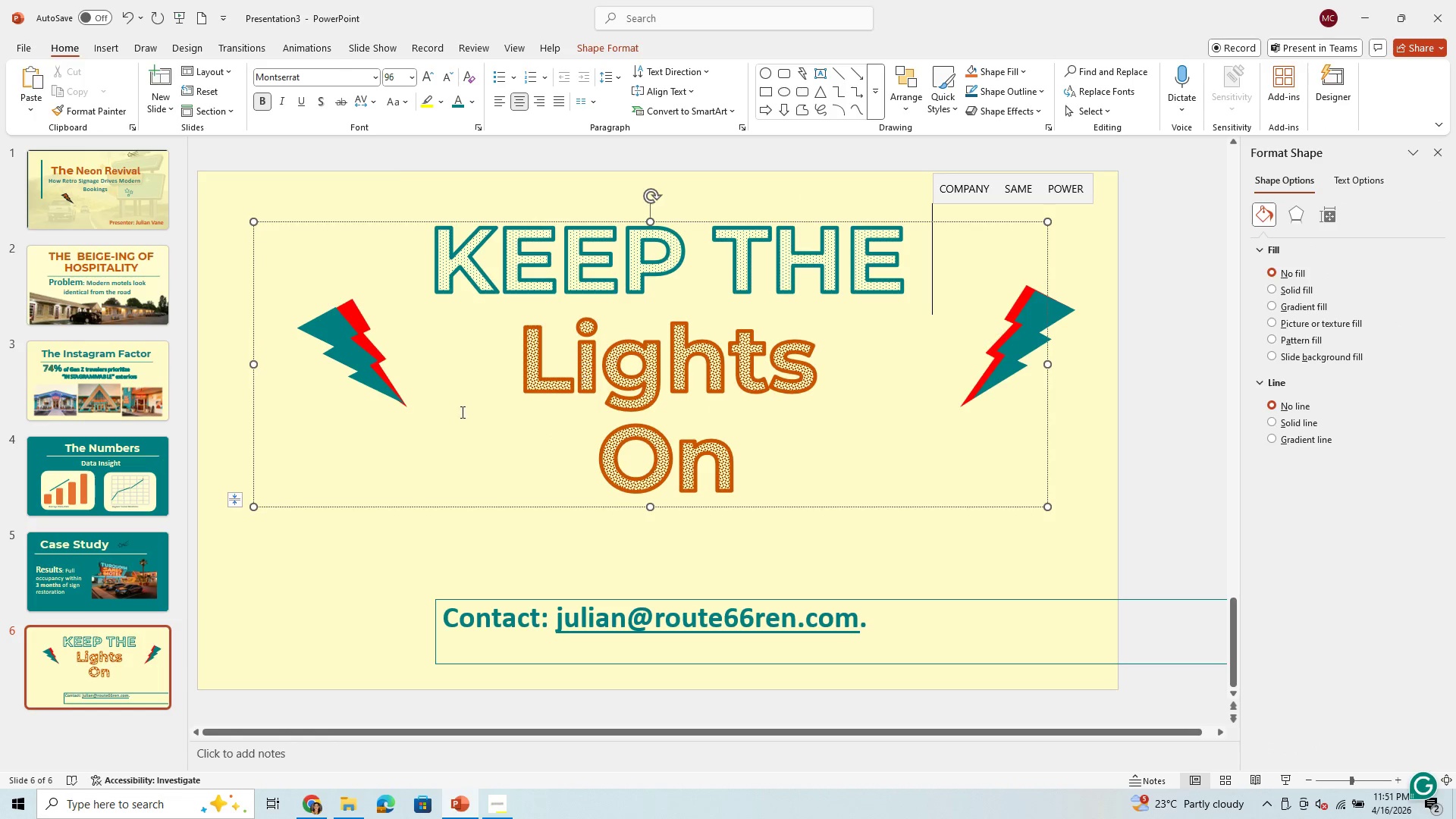 
left_click([843, 384])
 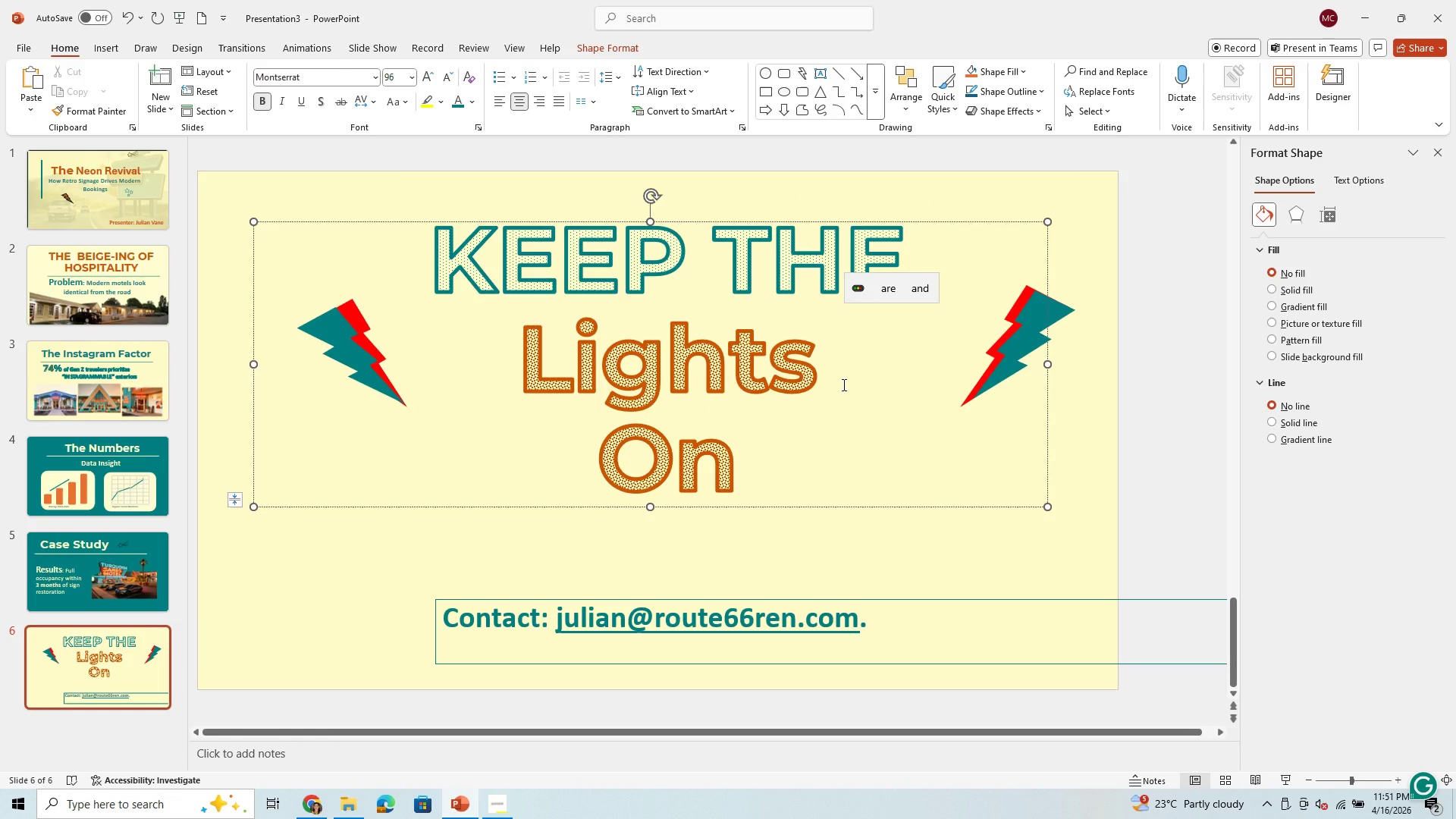 
key(Enter)
 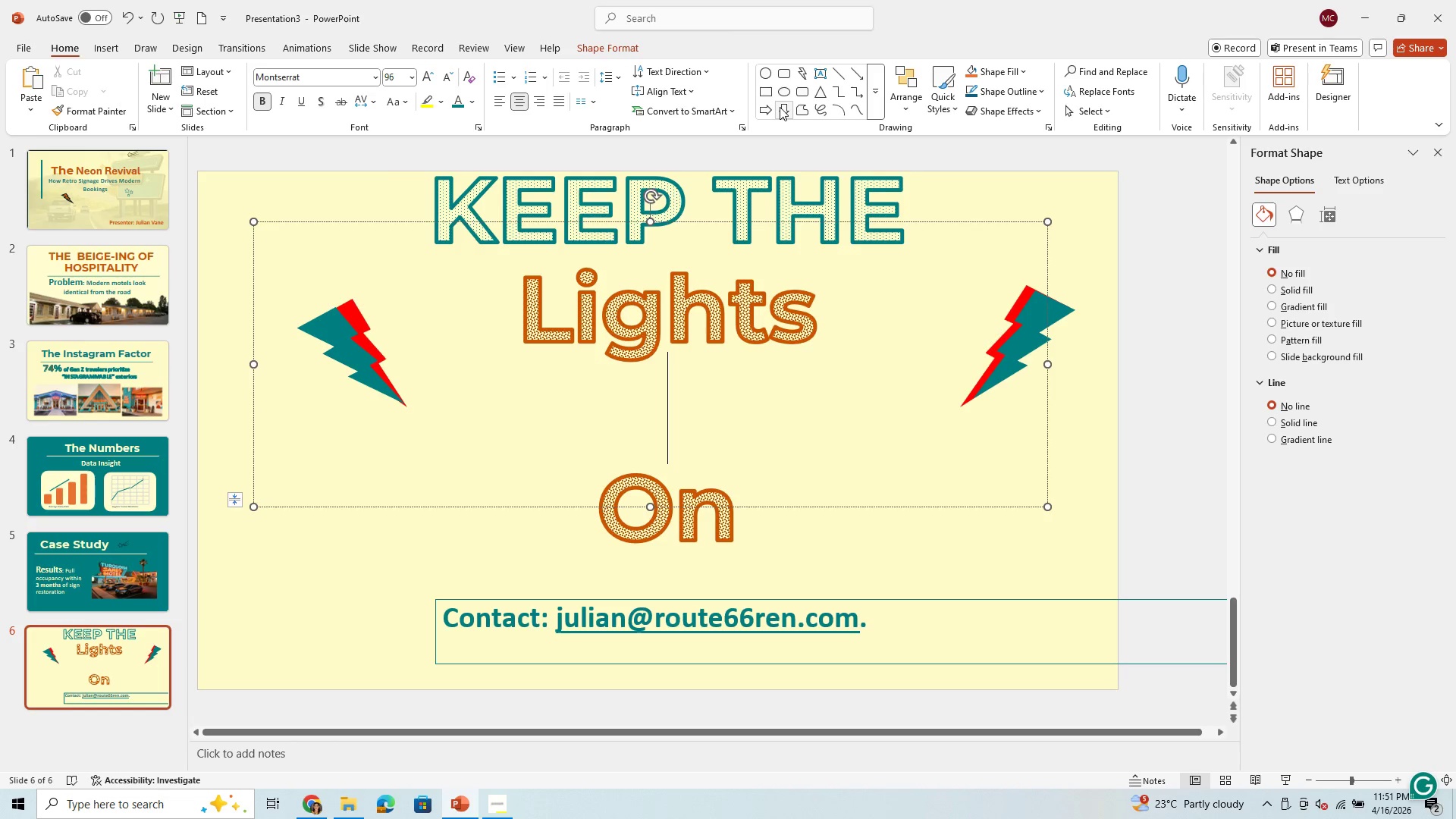 
wait(6.62)
 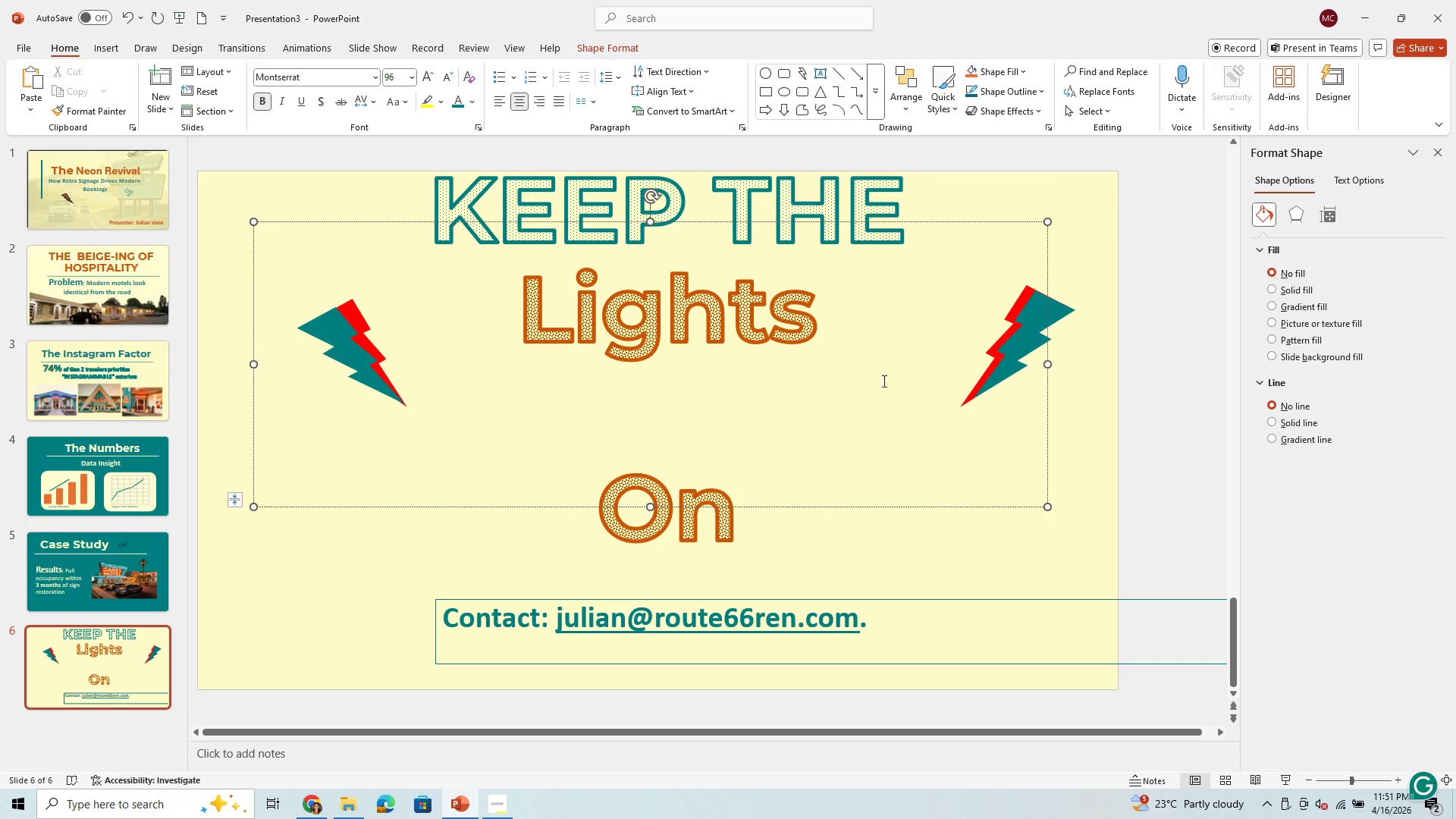 
left_click([780, 107])
 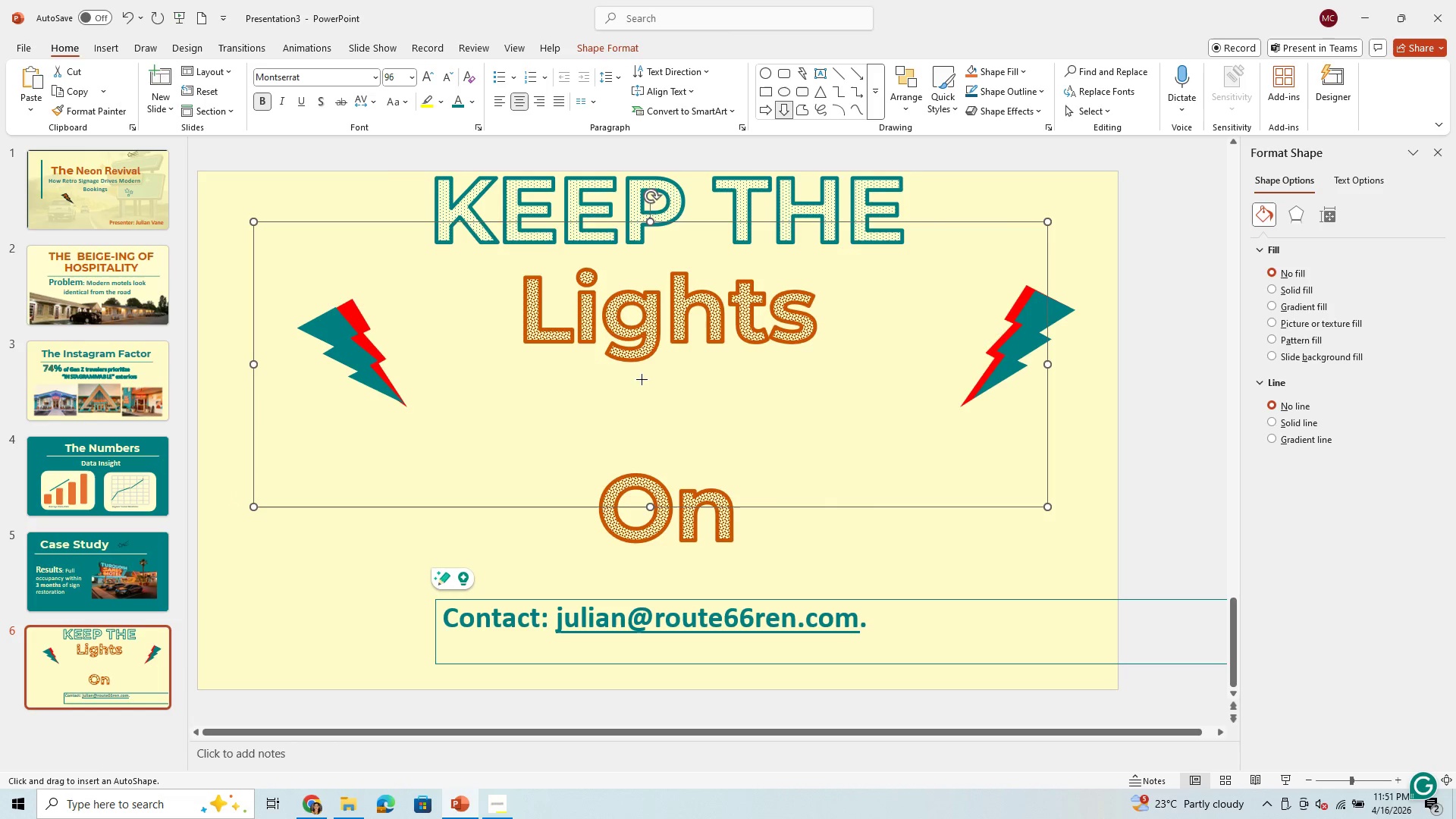 
left_click_drag(start_coordinate=[646, 380], to_coordinate=[560, 453])
 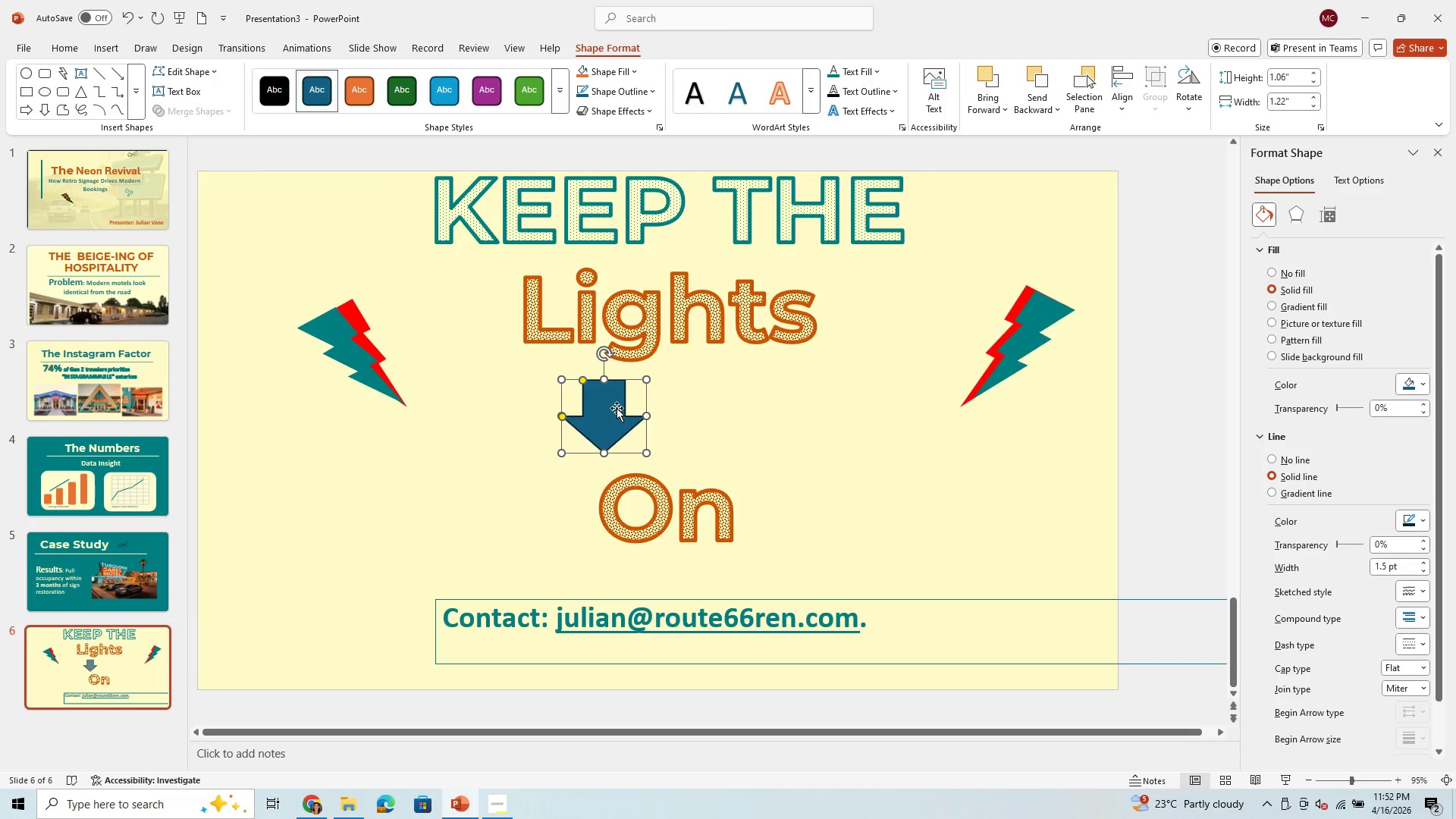 
left_click_drag(start_coordinate=[617, 408], to_coordinate=[679, 412])
 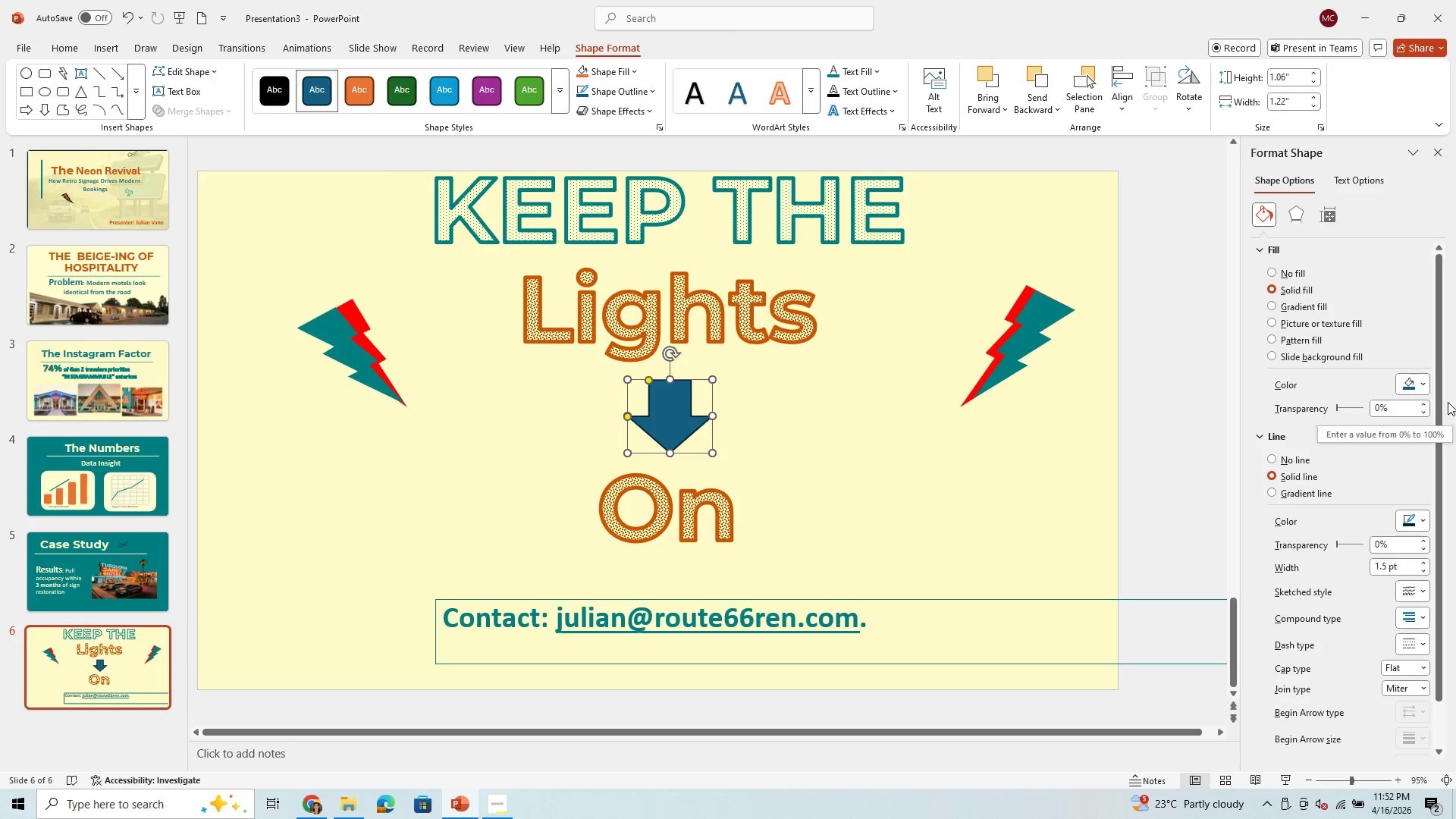 
left_click([1423, 383])
 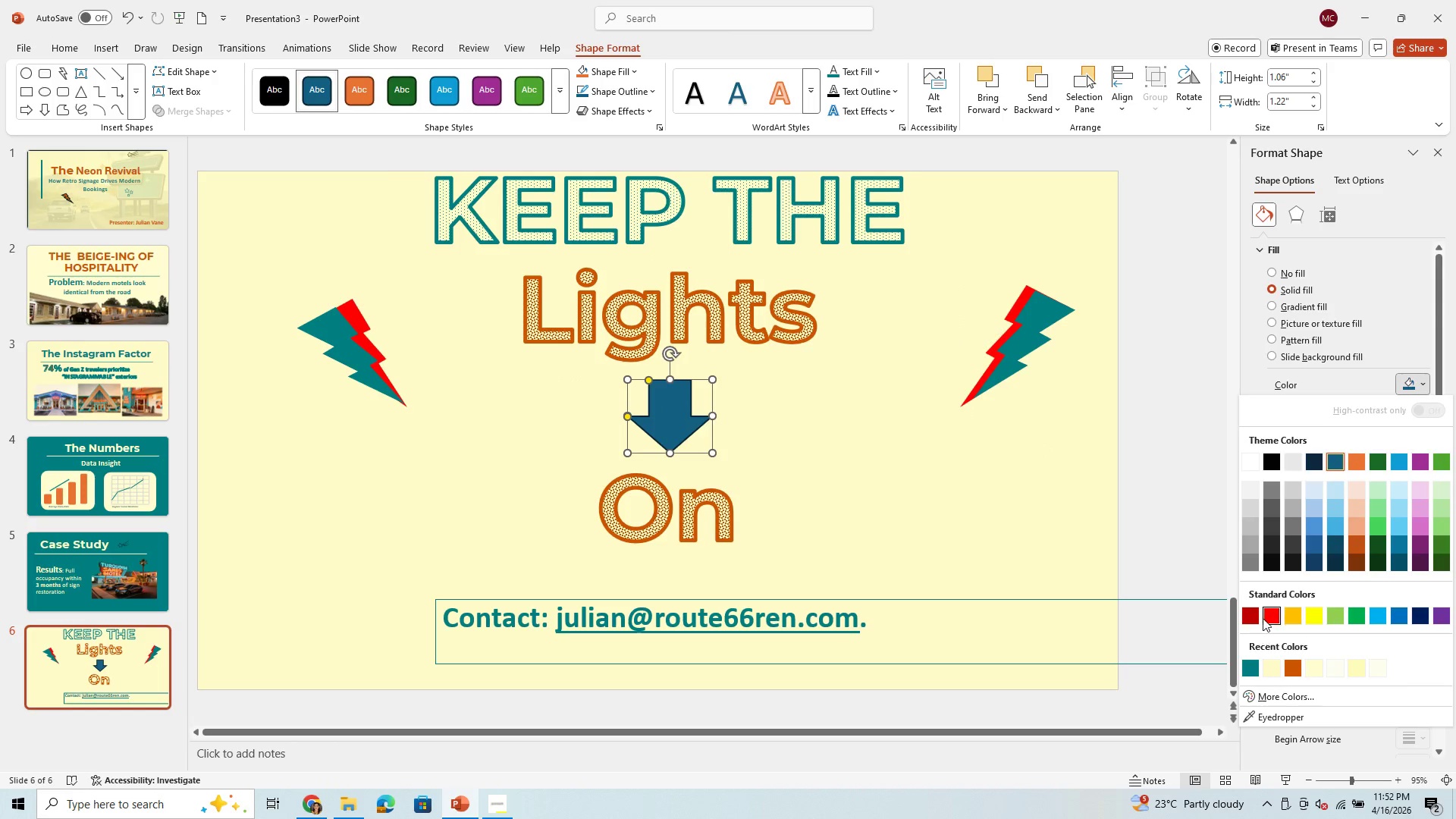 
left_click([1263, 618])
 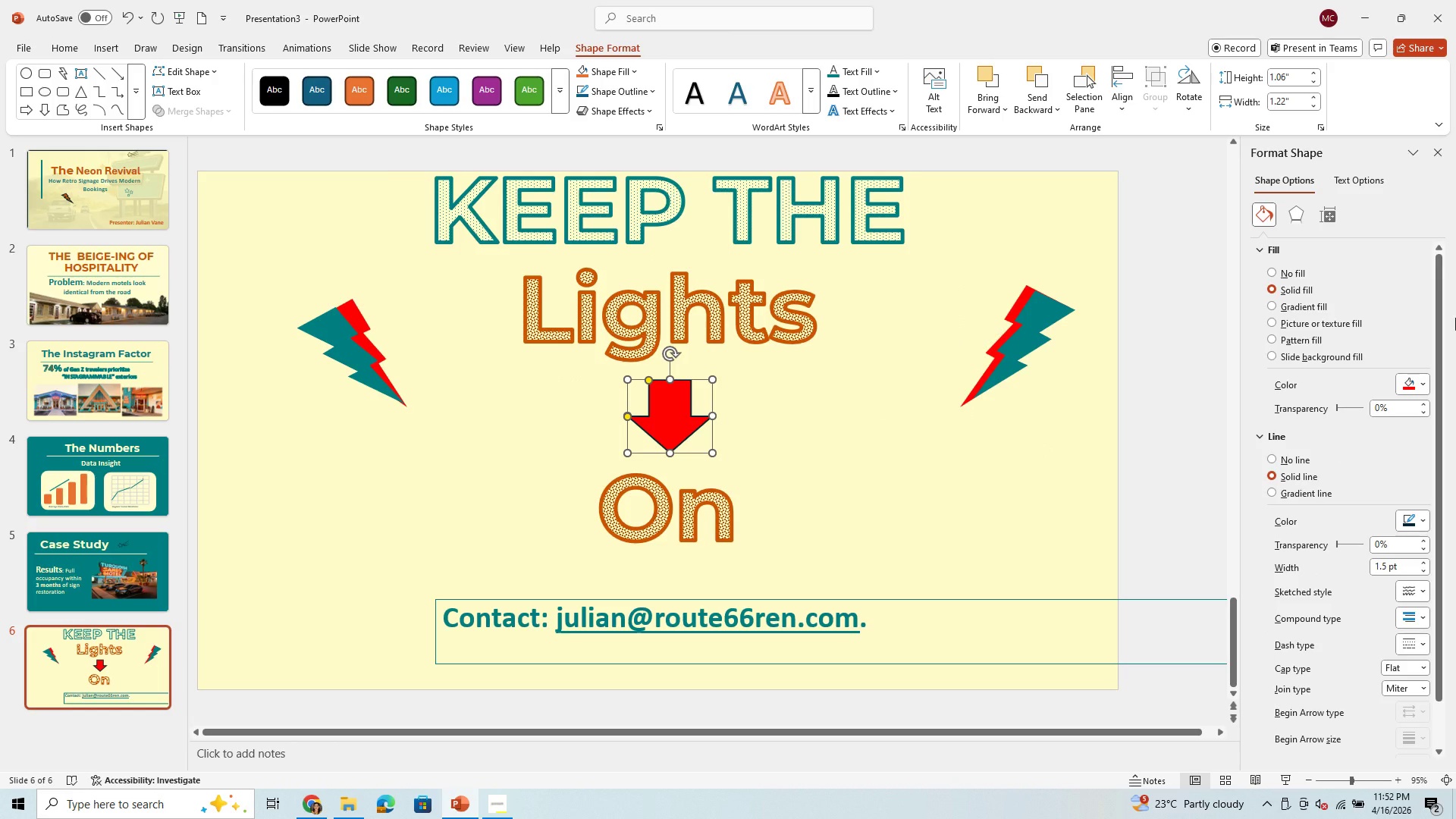 
key(Control+C)
 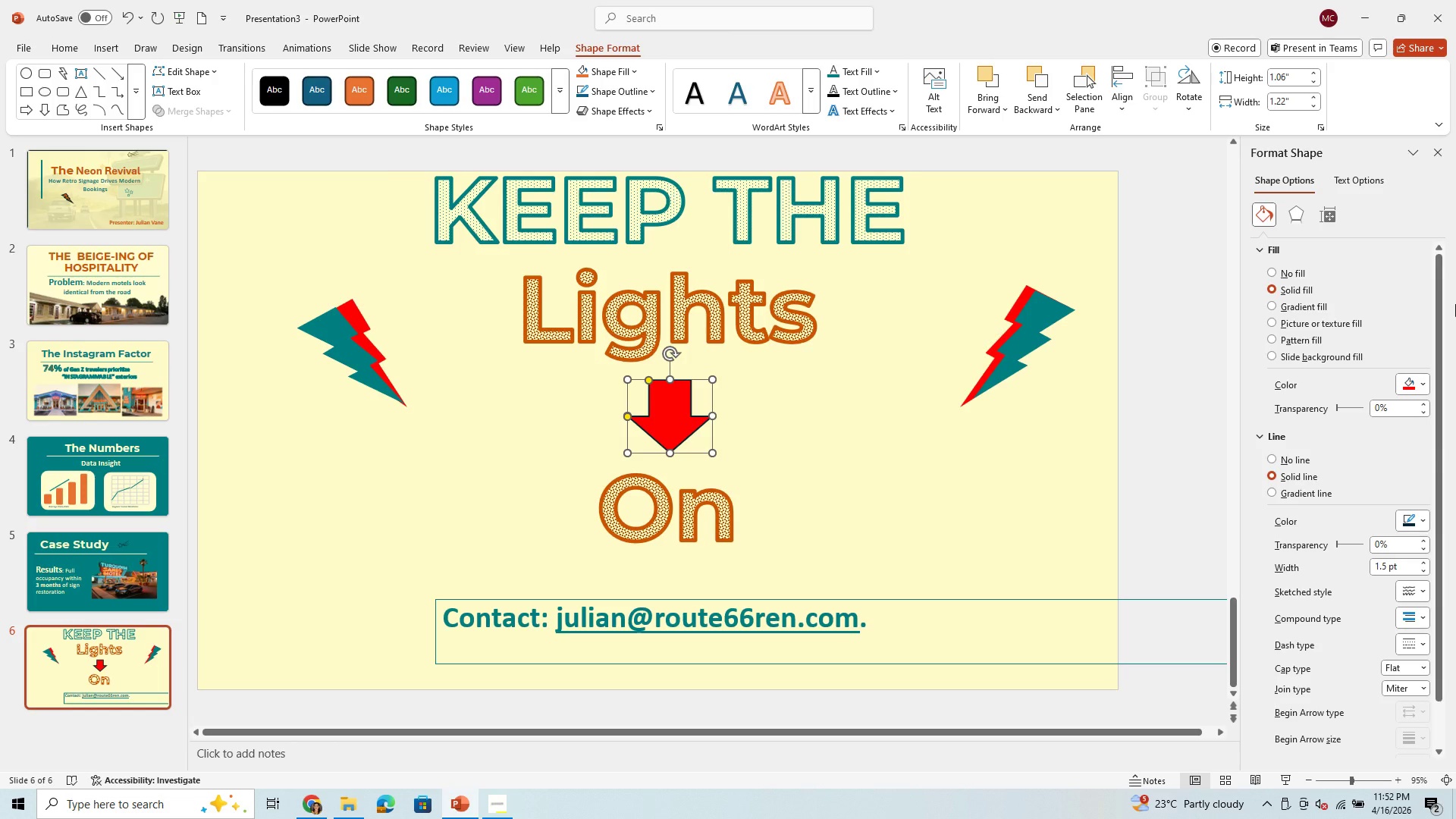 
key(Control+V)
 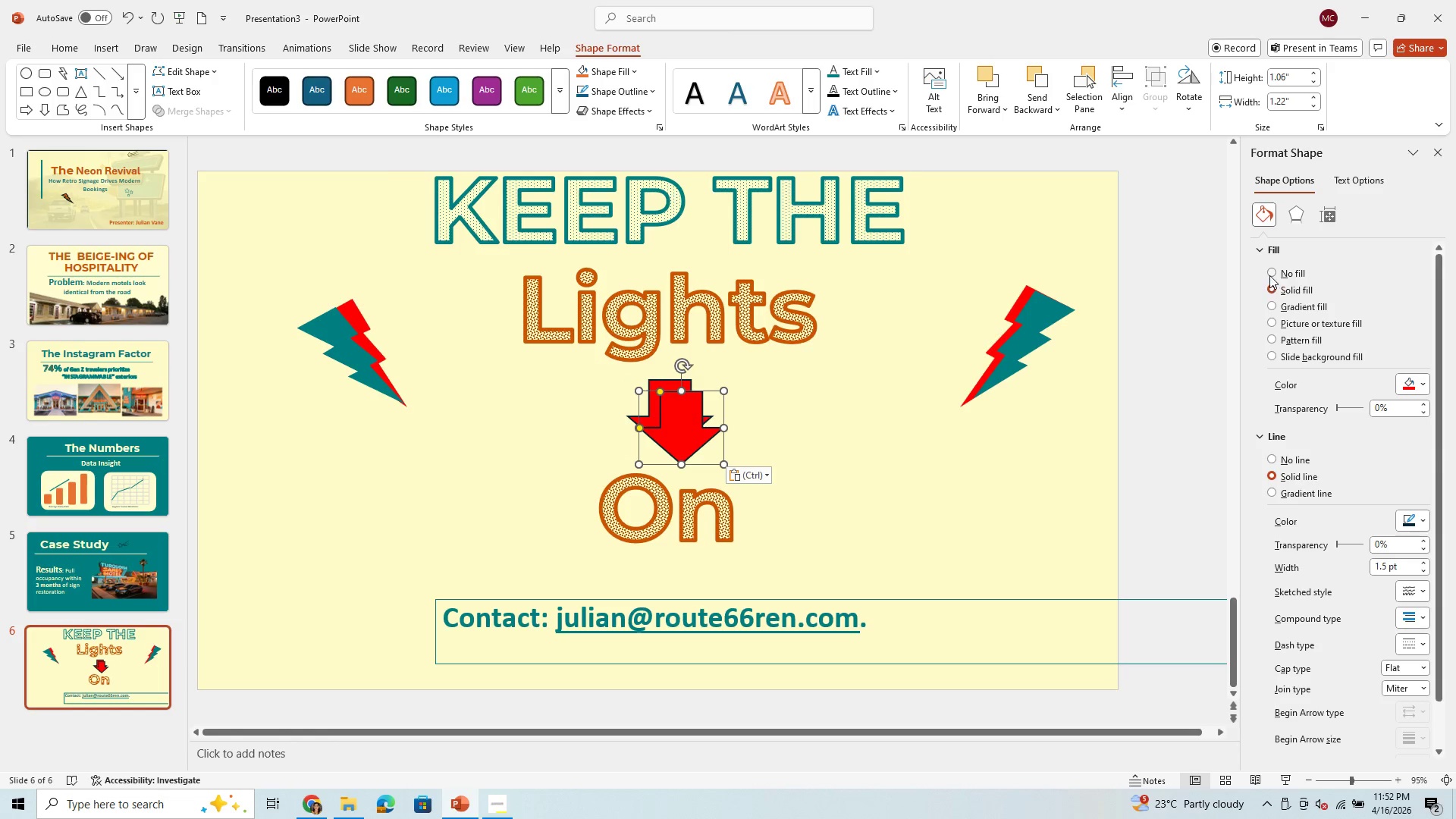 
left_click([1271, 271])
 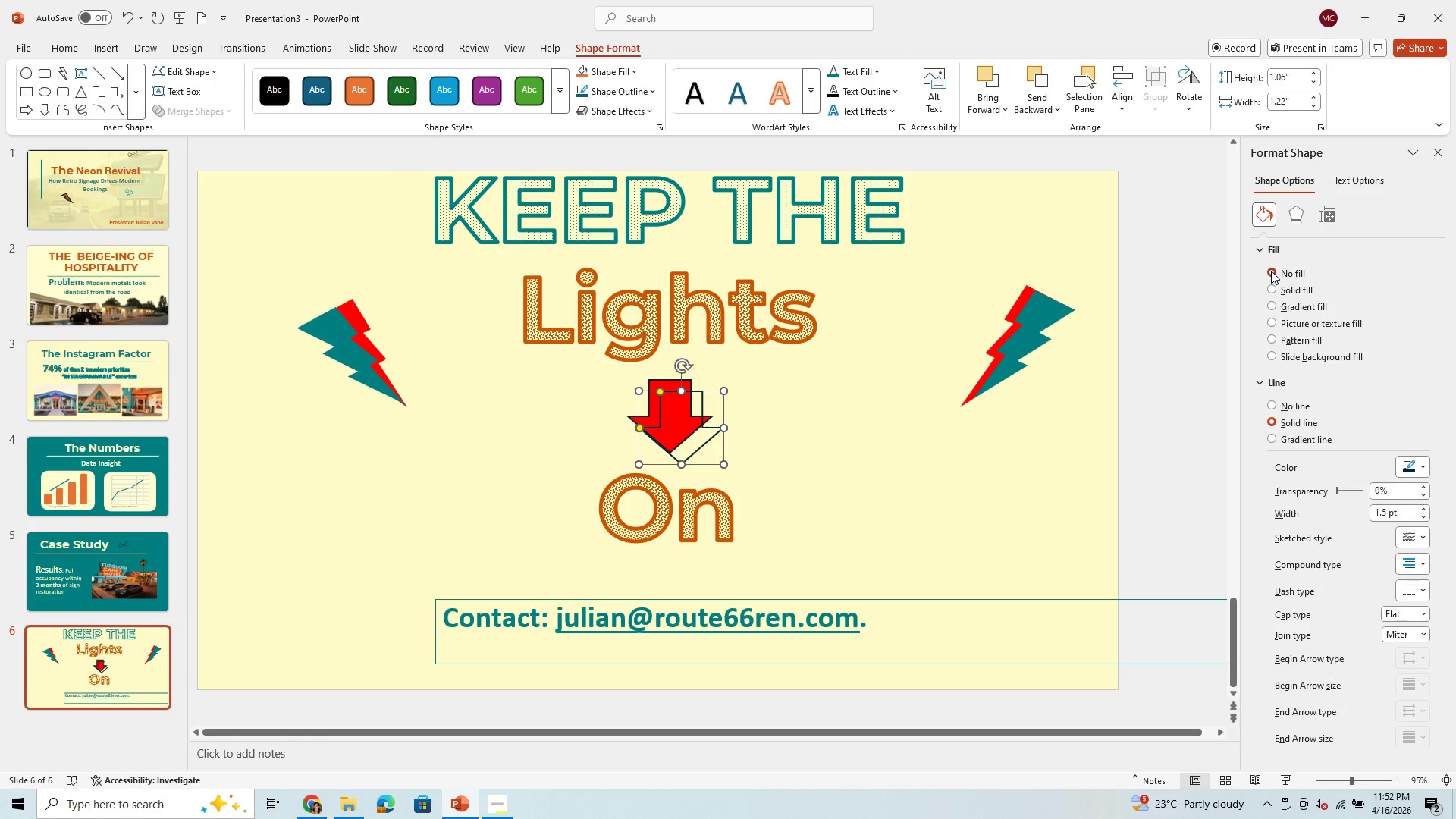 
wait(5.55)
 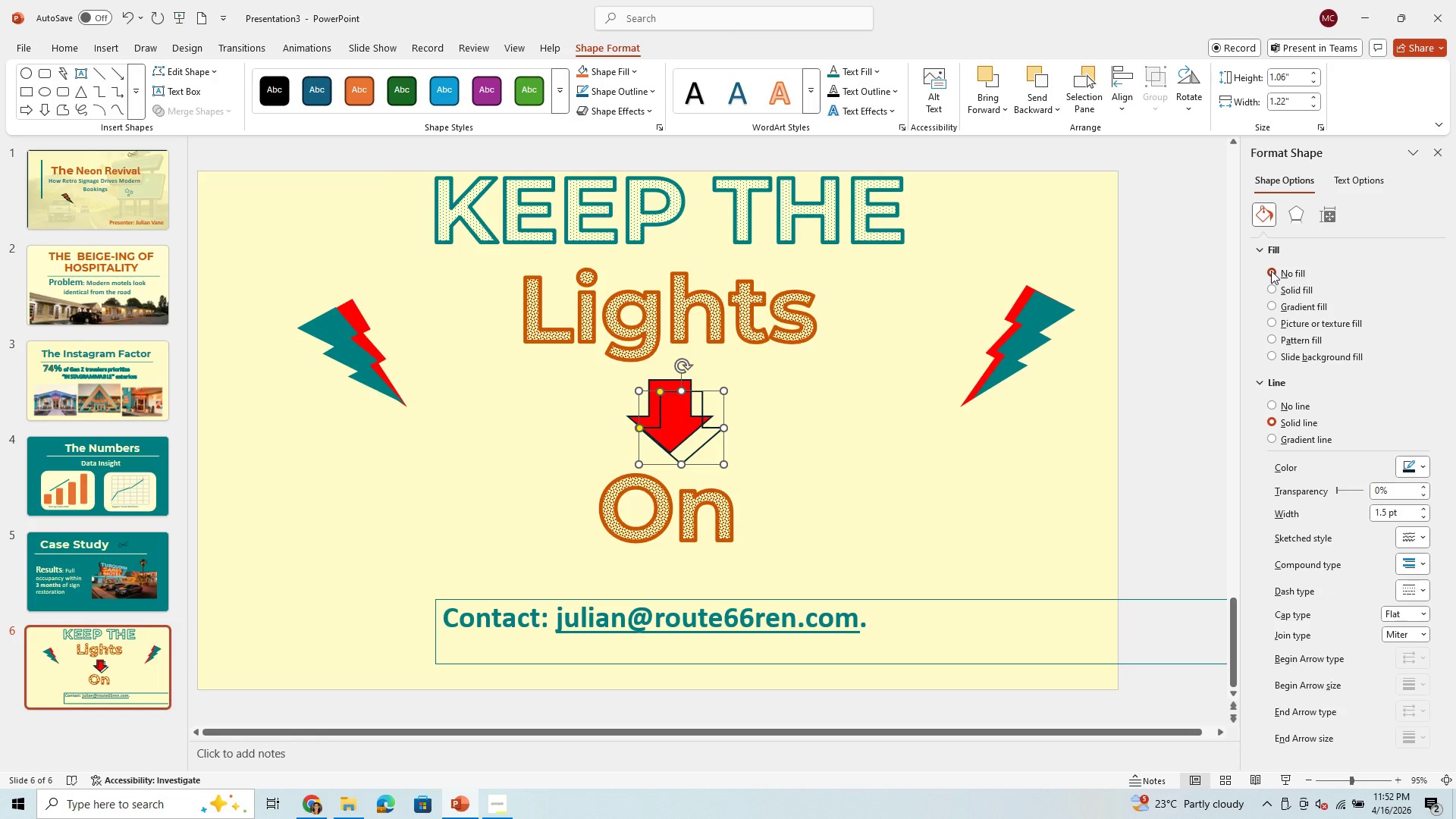 
left_click([1267, 287])
 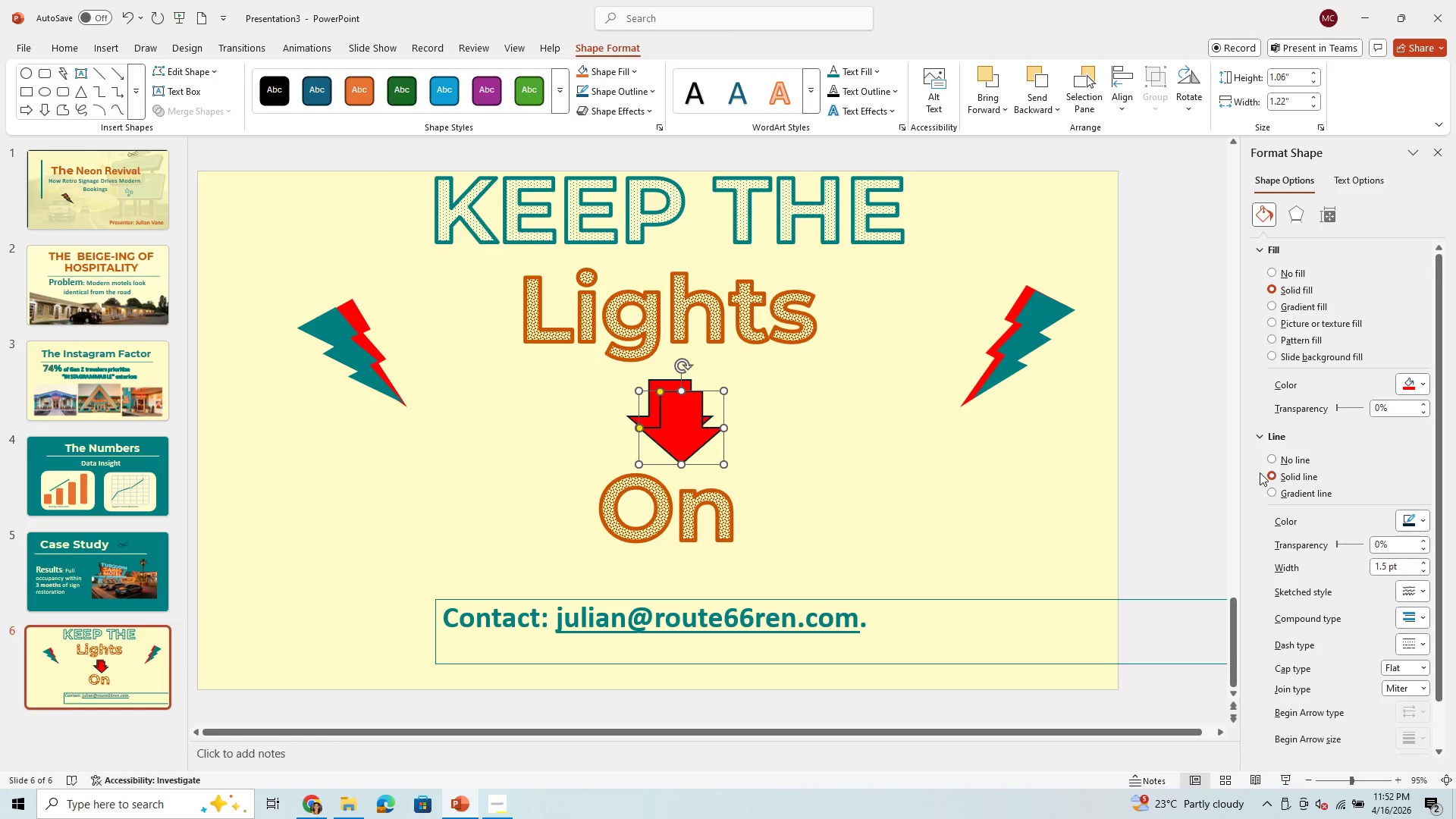 
left_click([1269, 460])
 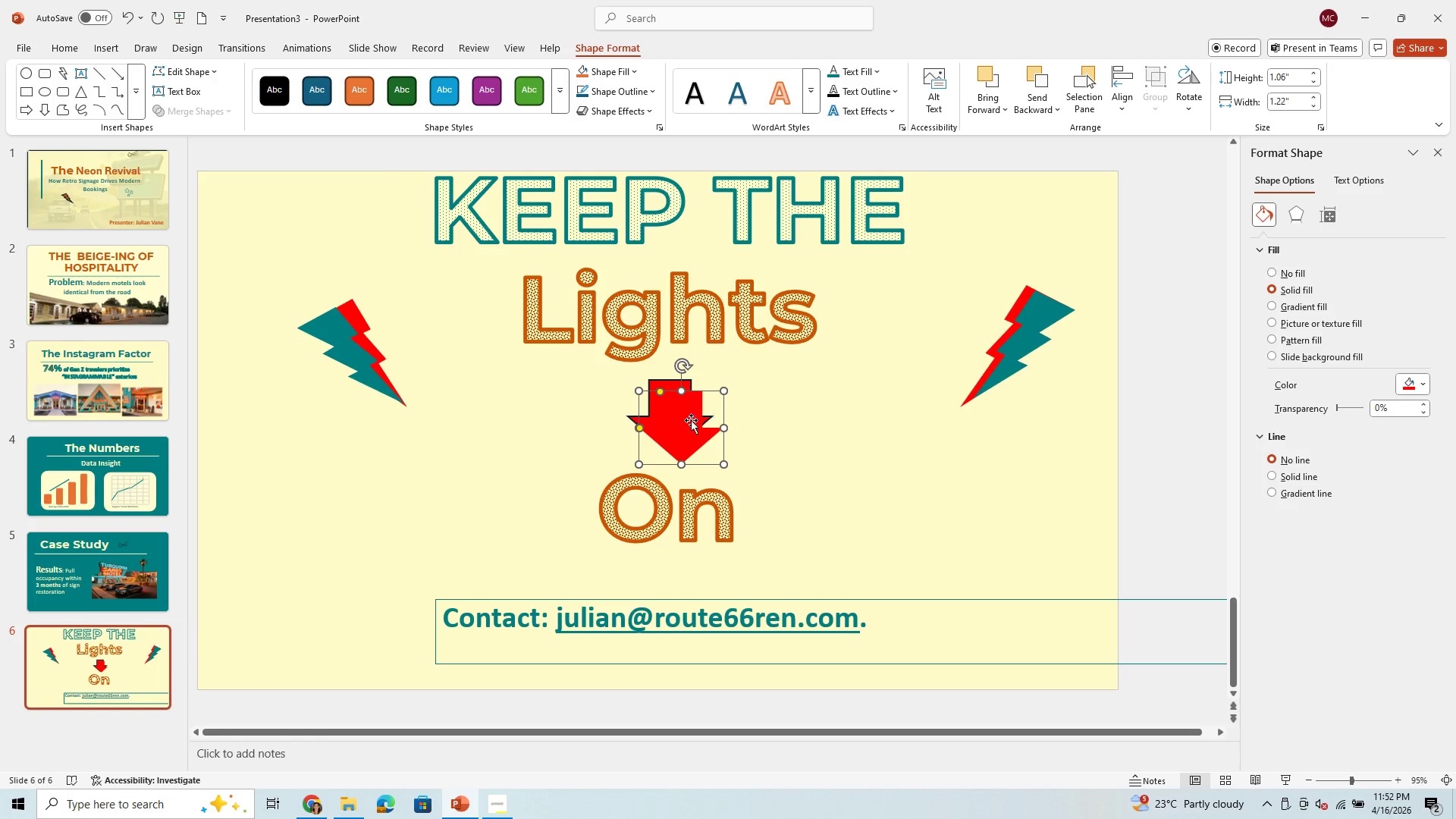 
left_click_drag(start_coordinate=[673, 425], to_coordinate=[782, 422])
 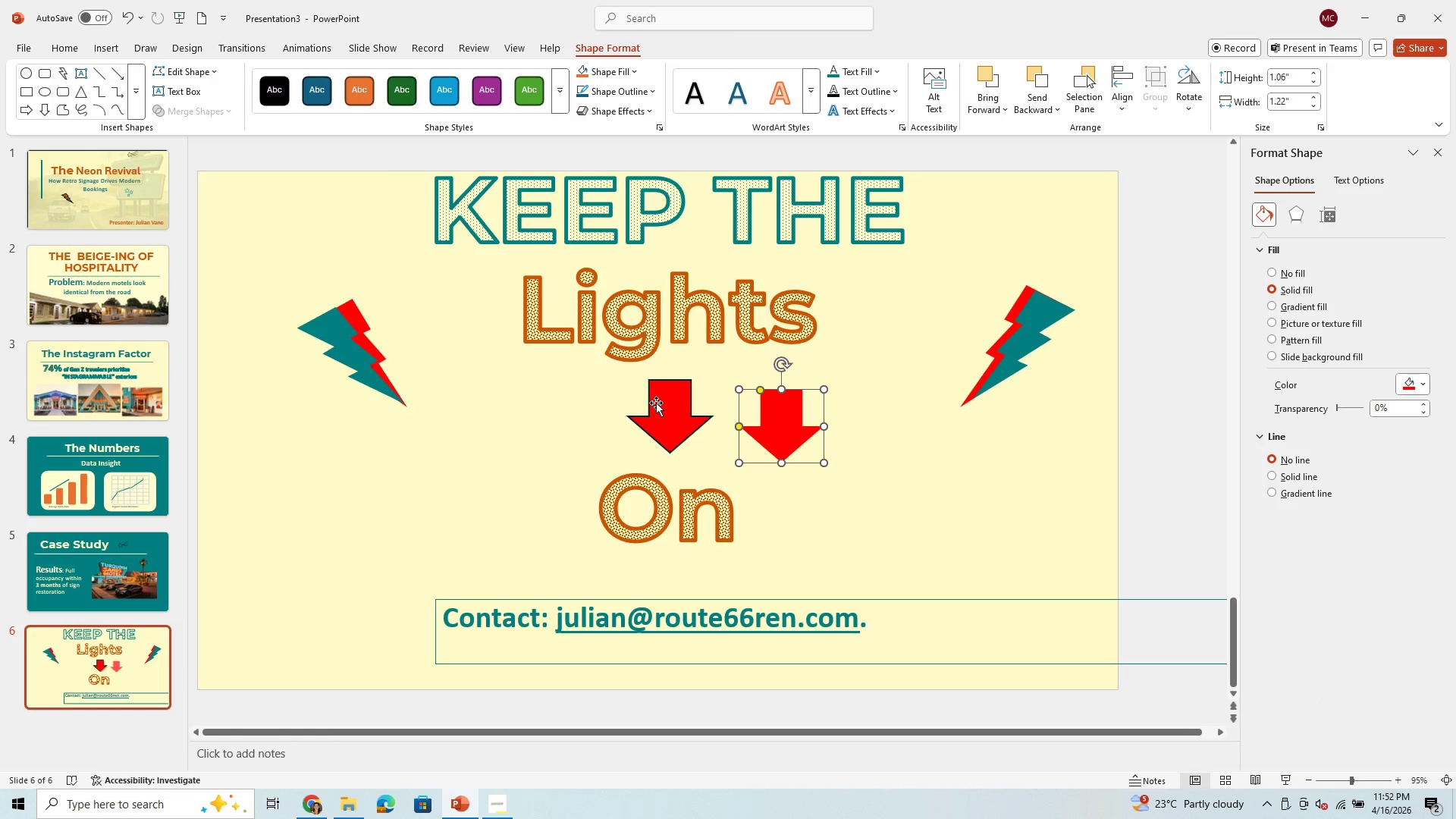 
left_click([656, 403])
 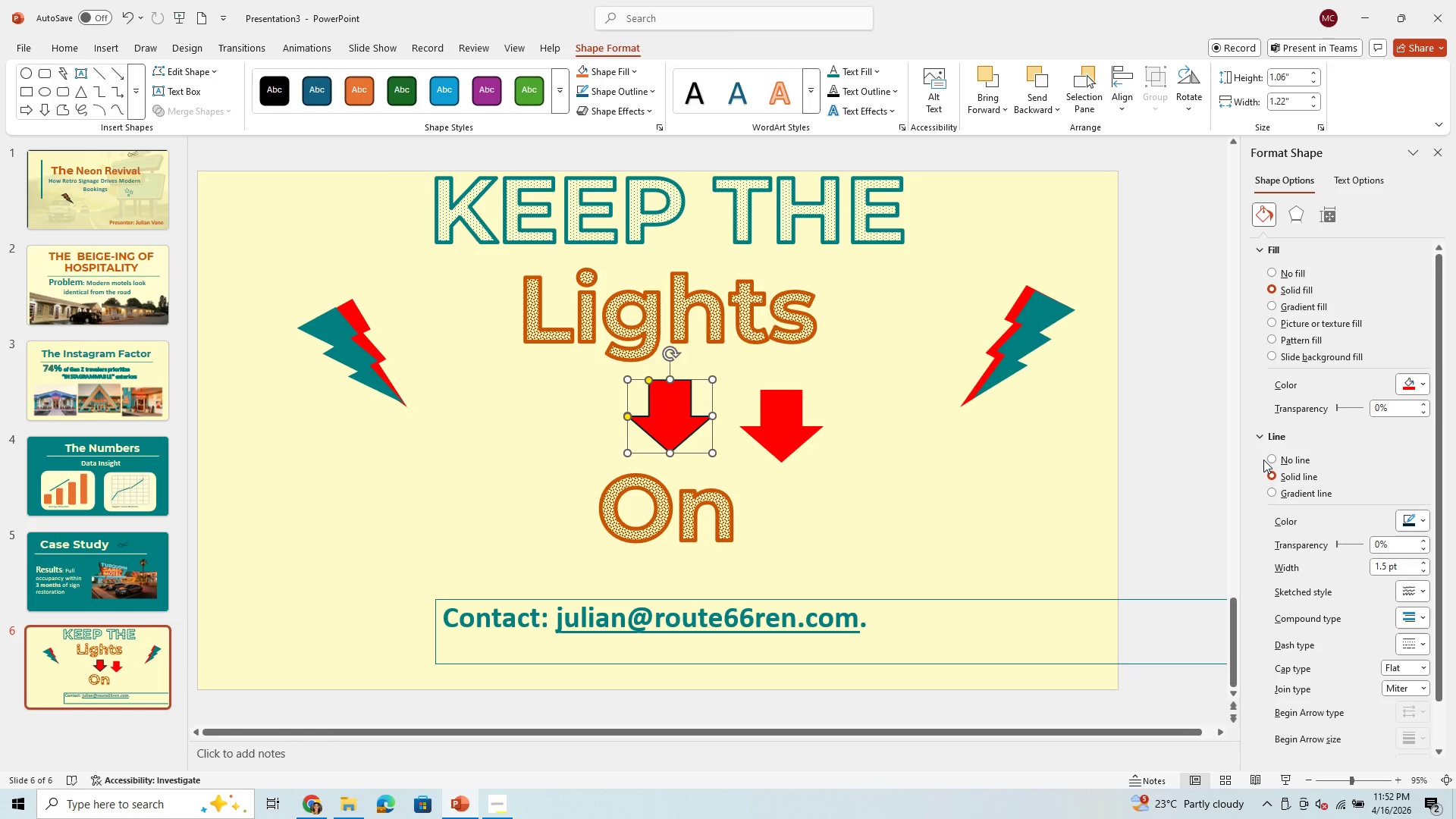 
left_click([1270, 459])
 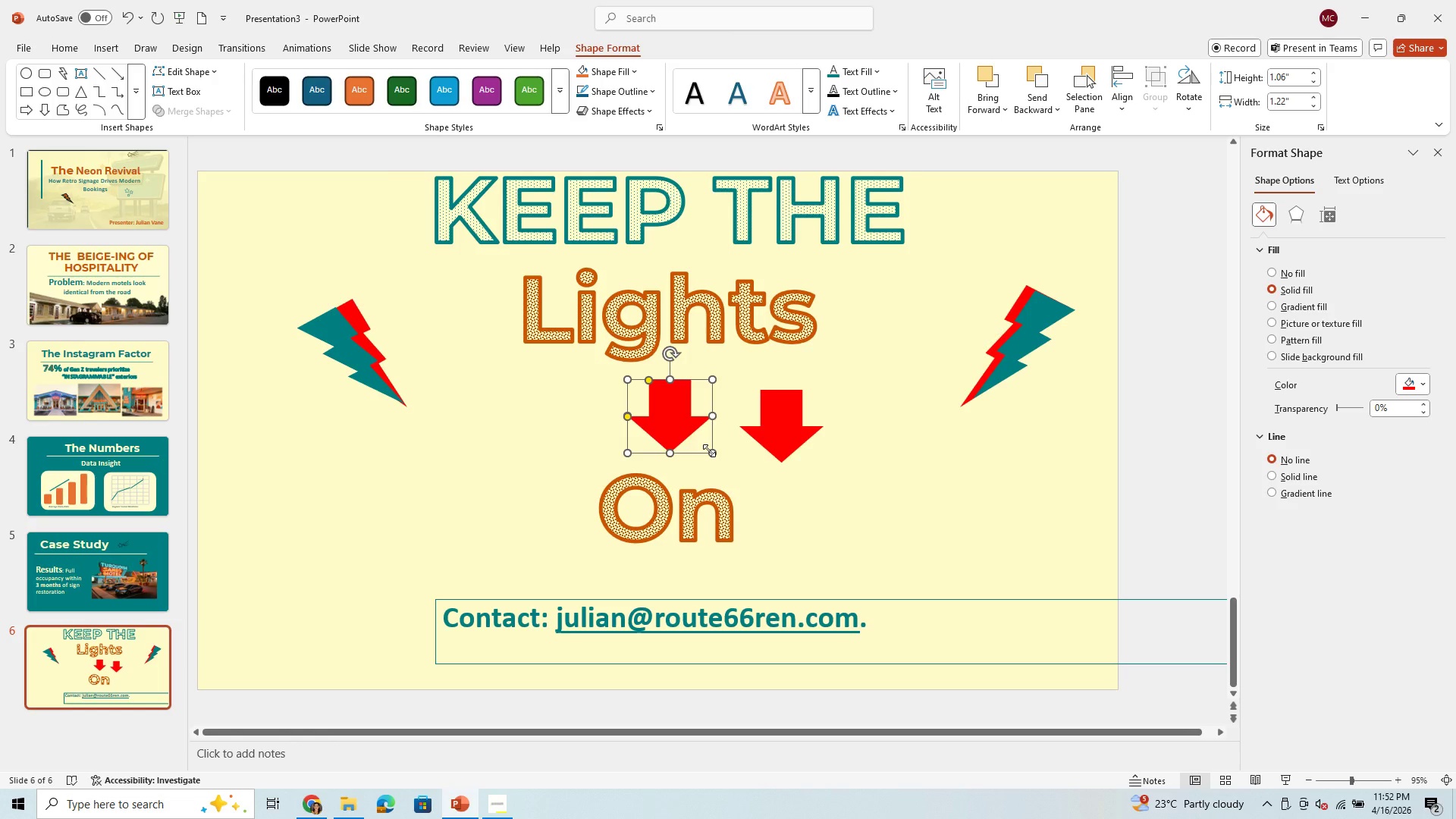 
left_click_drag(start_coordinate=[711, 453], to_coordinate=[728, 476])
 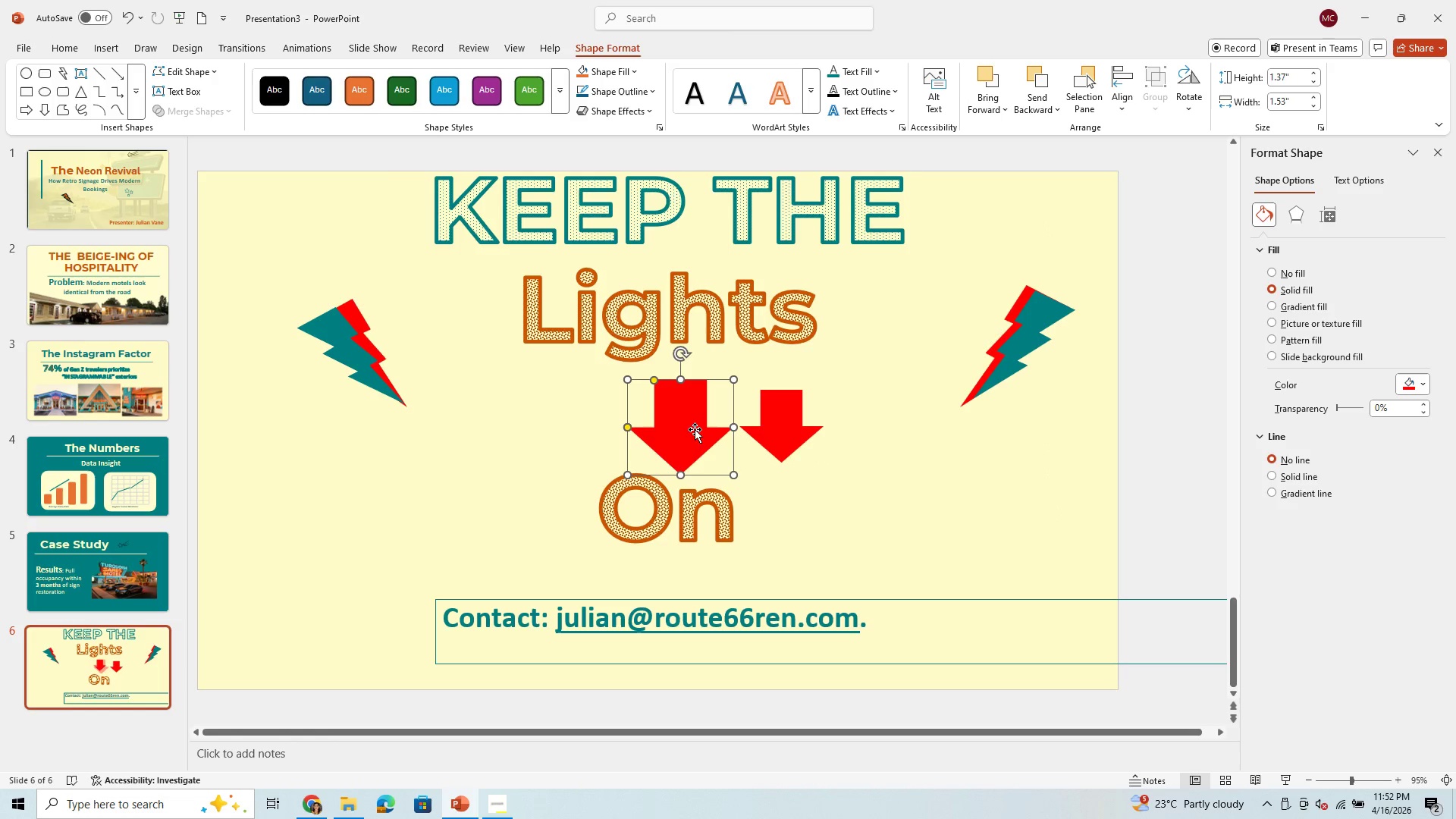 
left_click_drag(start_coordinate=[682, 419], to_coordinate=[678, 403])
 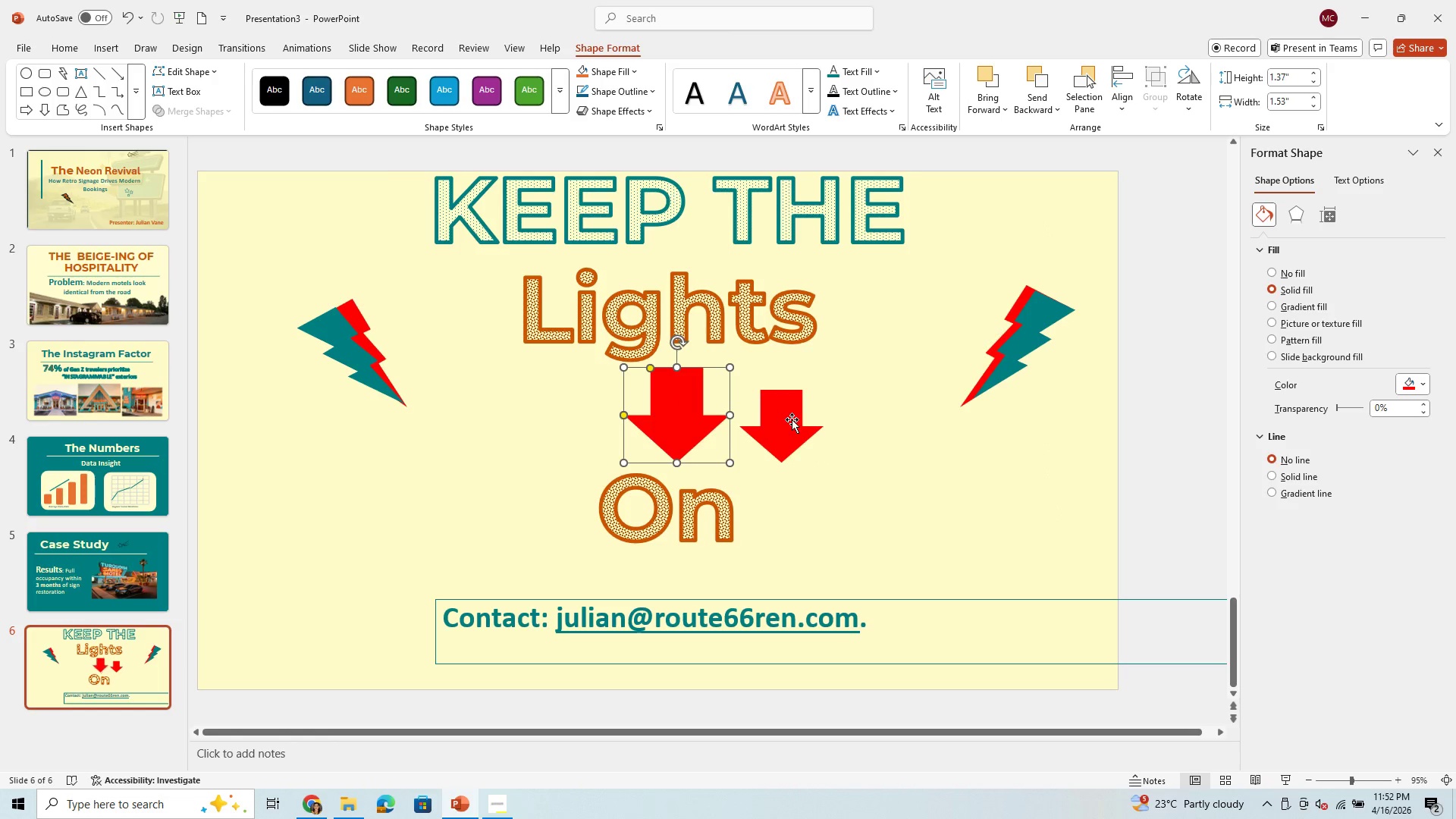 
left_click([792, 419])
 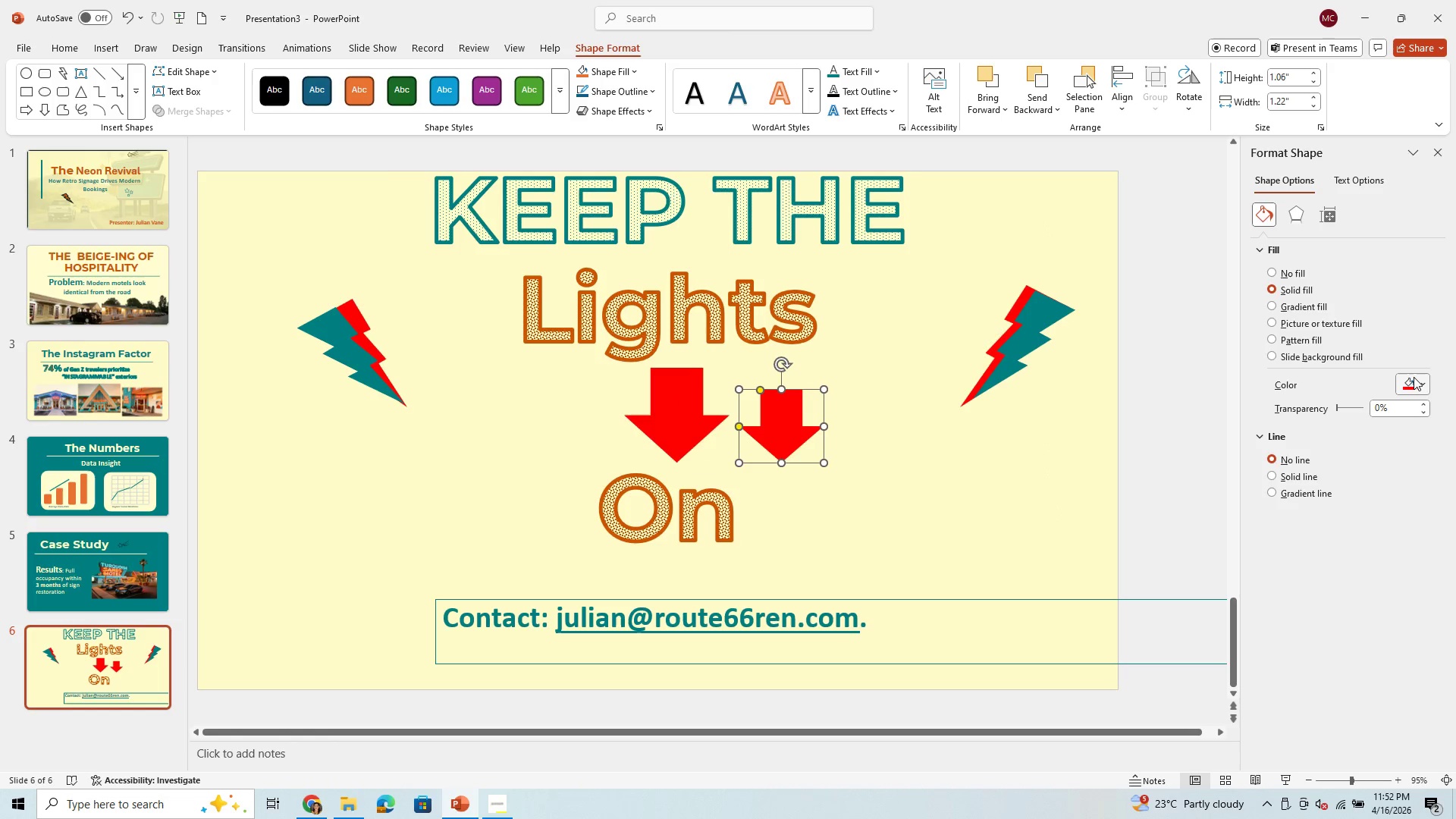 
left_click([1420, 384])
 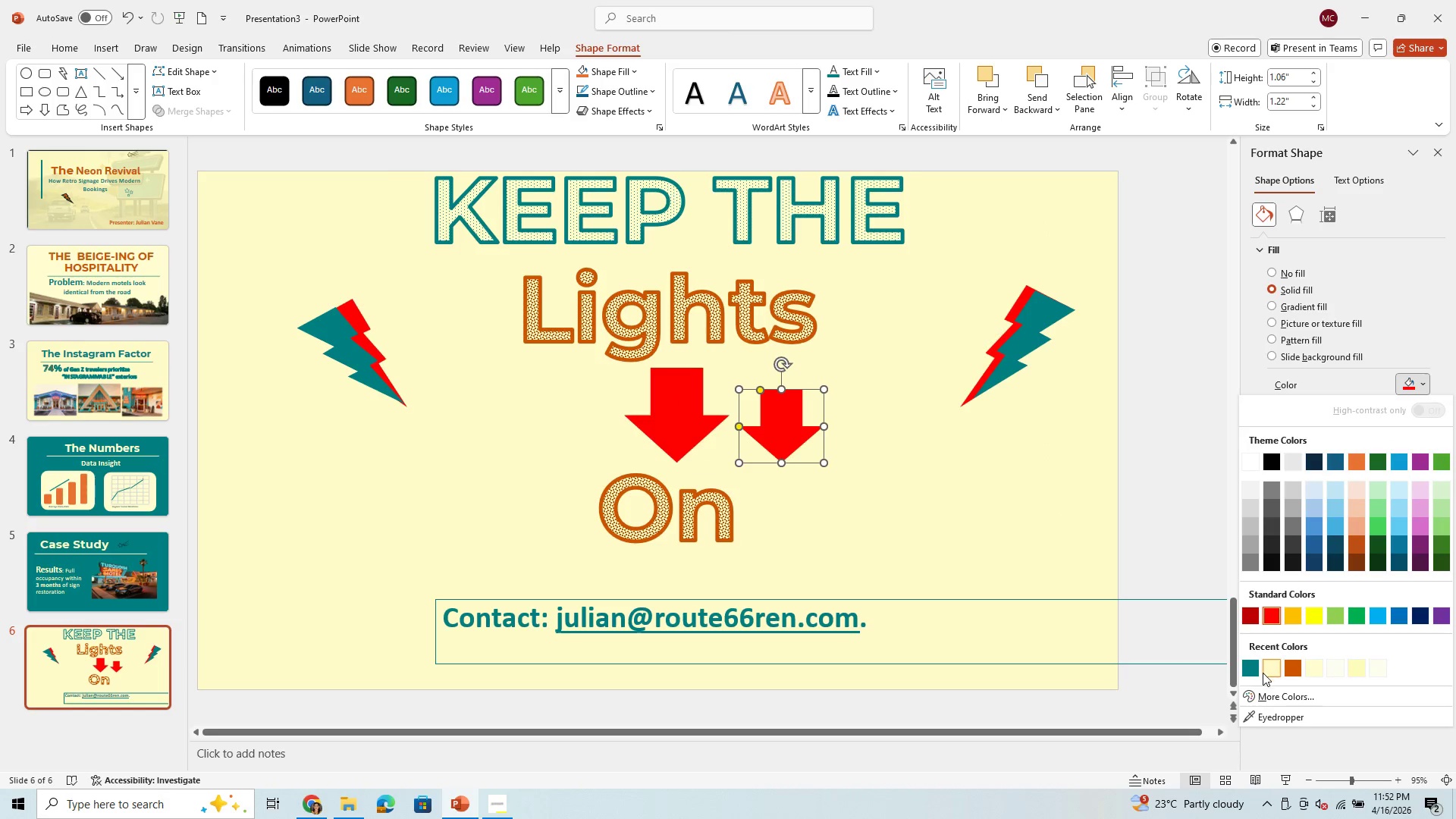 
left_click([1269, 675])
 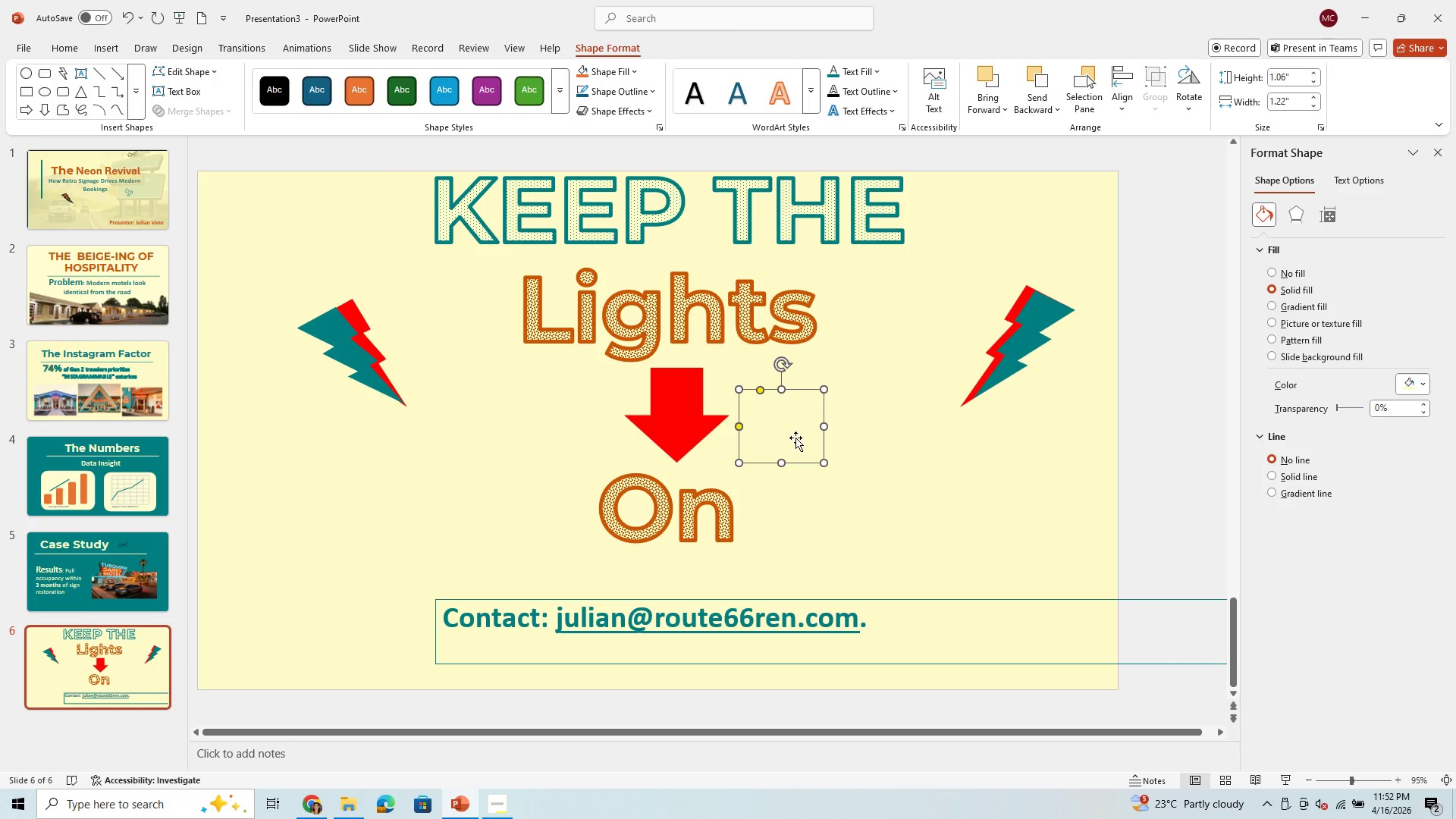 
left_click_drag(start_coordinate=[782, 435], to_coordinate=[679, 429])
 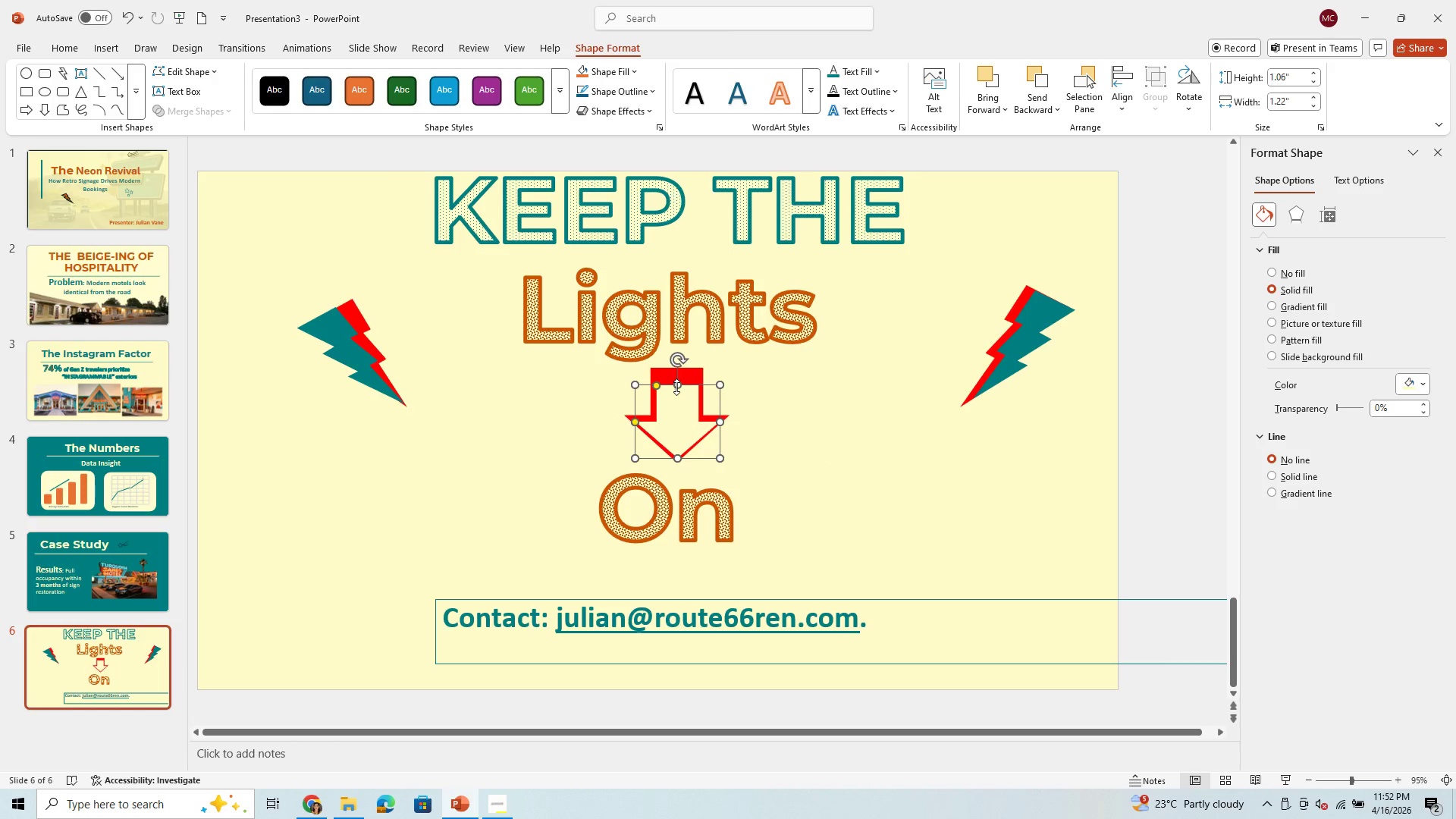 
left_click_drag(start_coordinate=[676, 385], to_coordinate=[682, 381])
 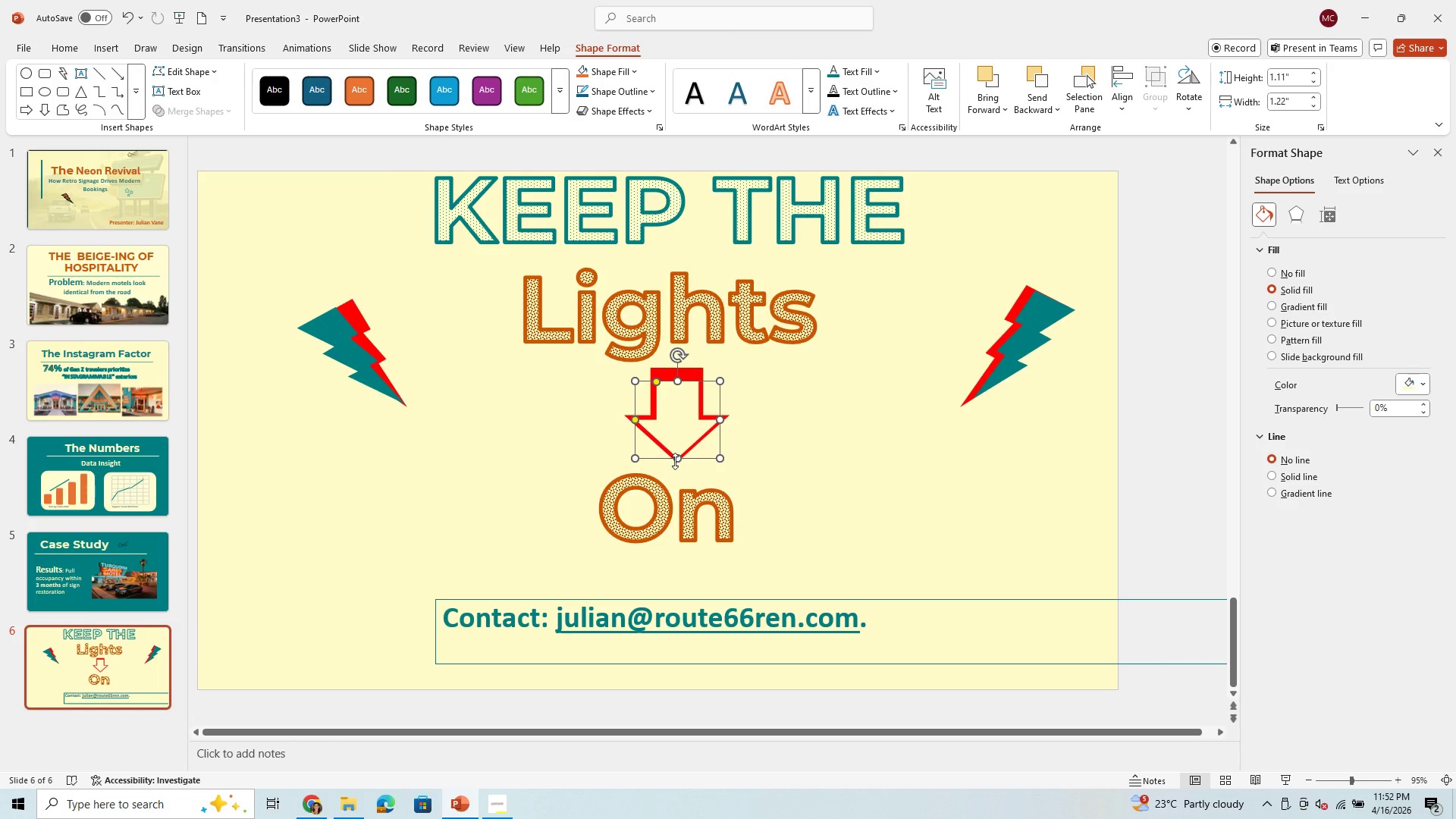 
left_click_drag(start_coordinate=[676, 461], to_coordinate=[682, 438])
 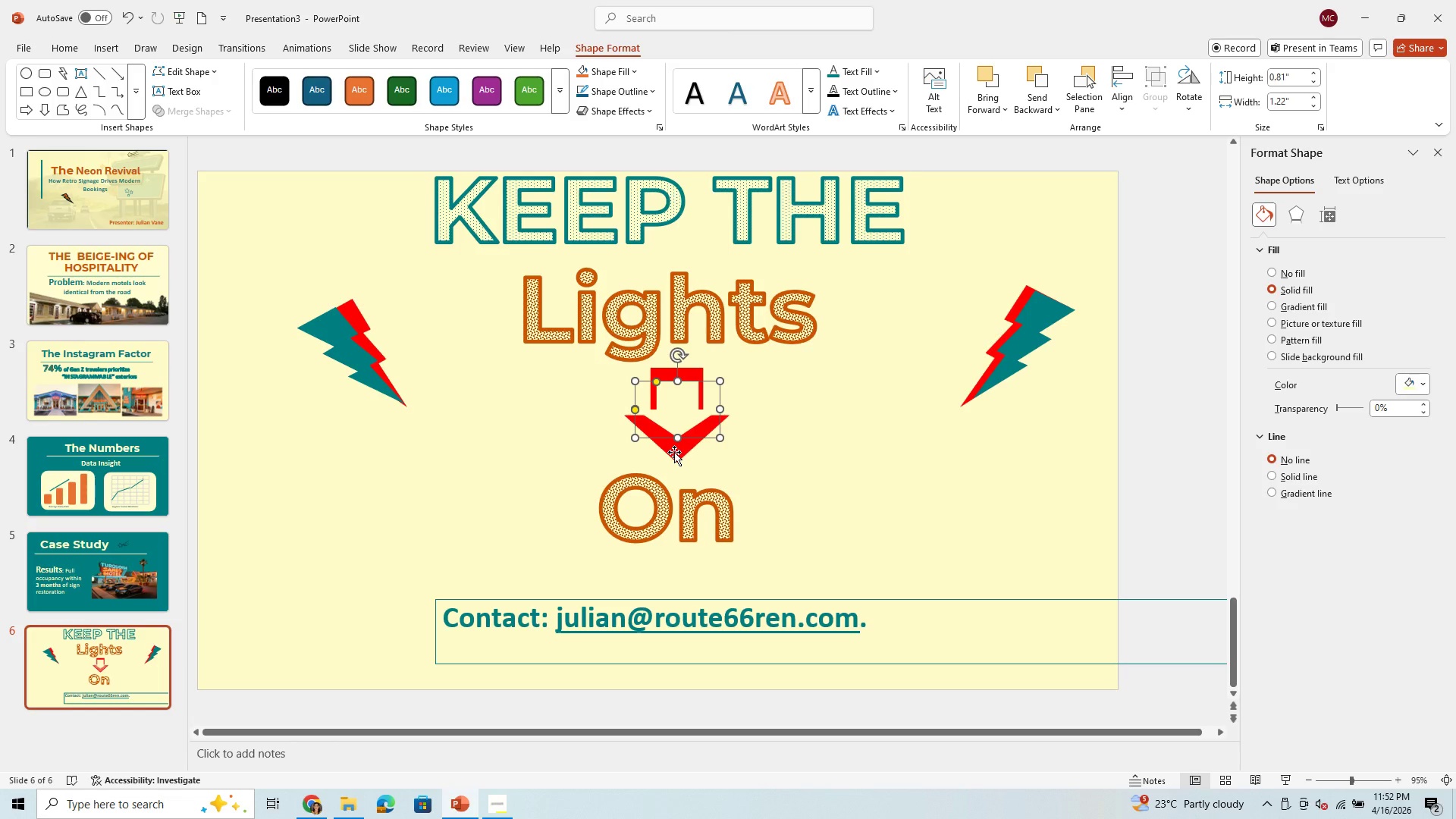 
left_click([674, 452])
 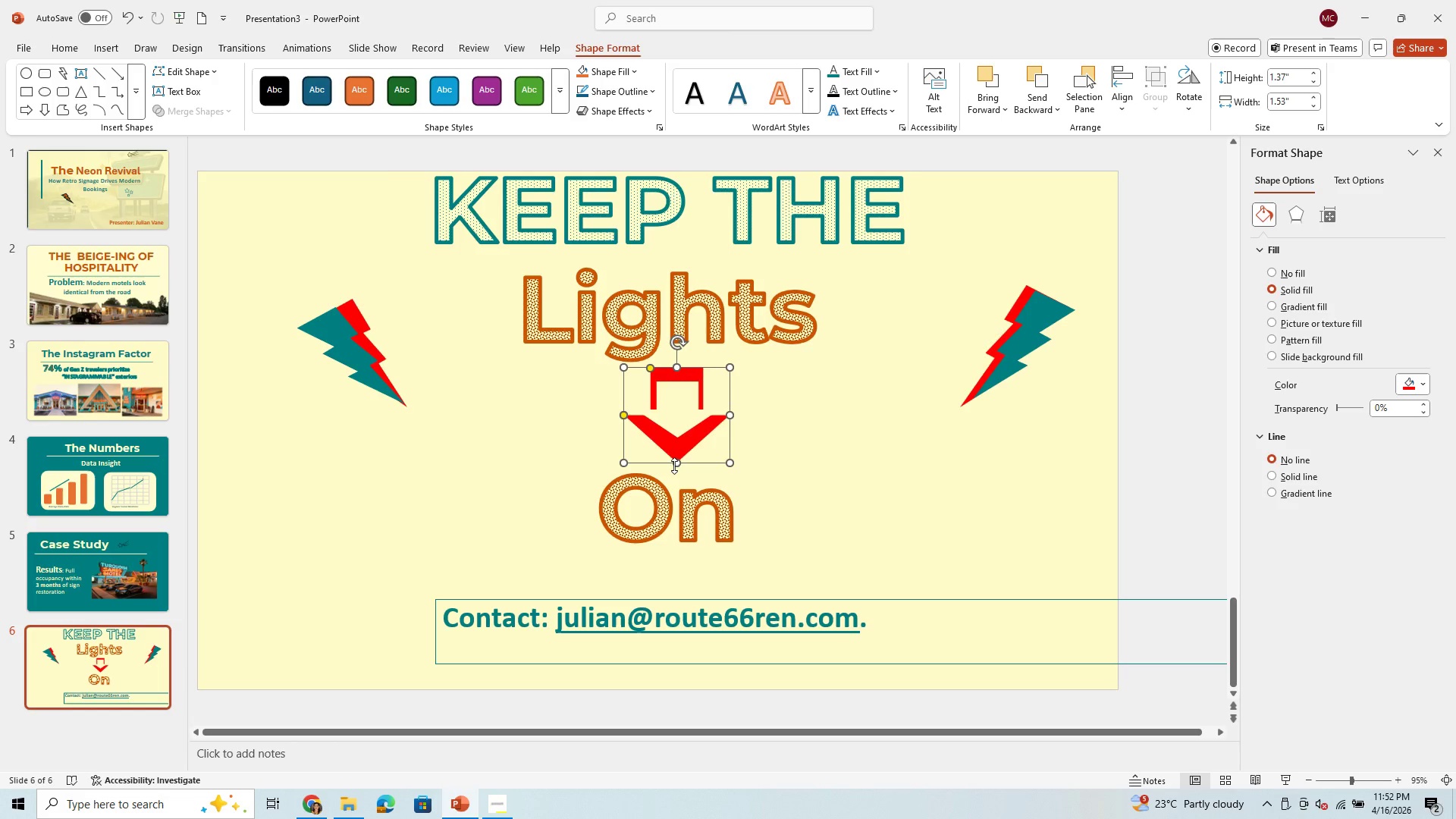 
left_click_drag(start_coordinate=[674, 466], to_coordinate=[679, 471])
 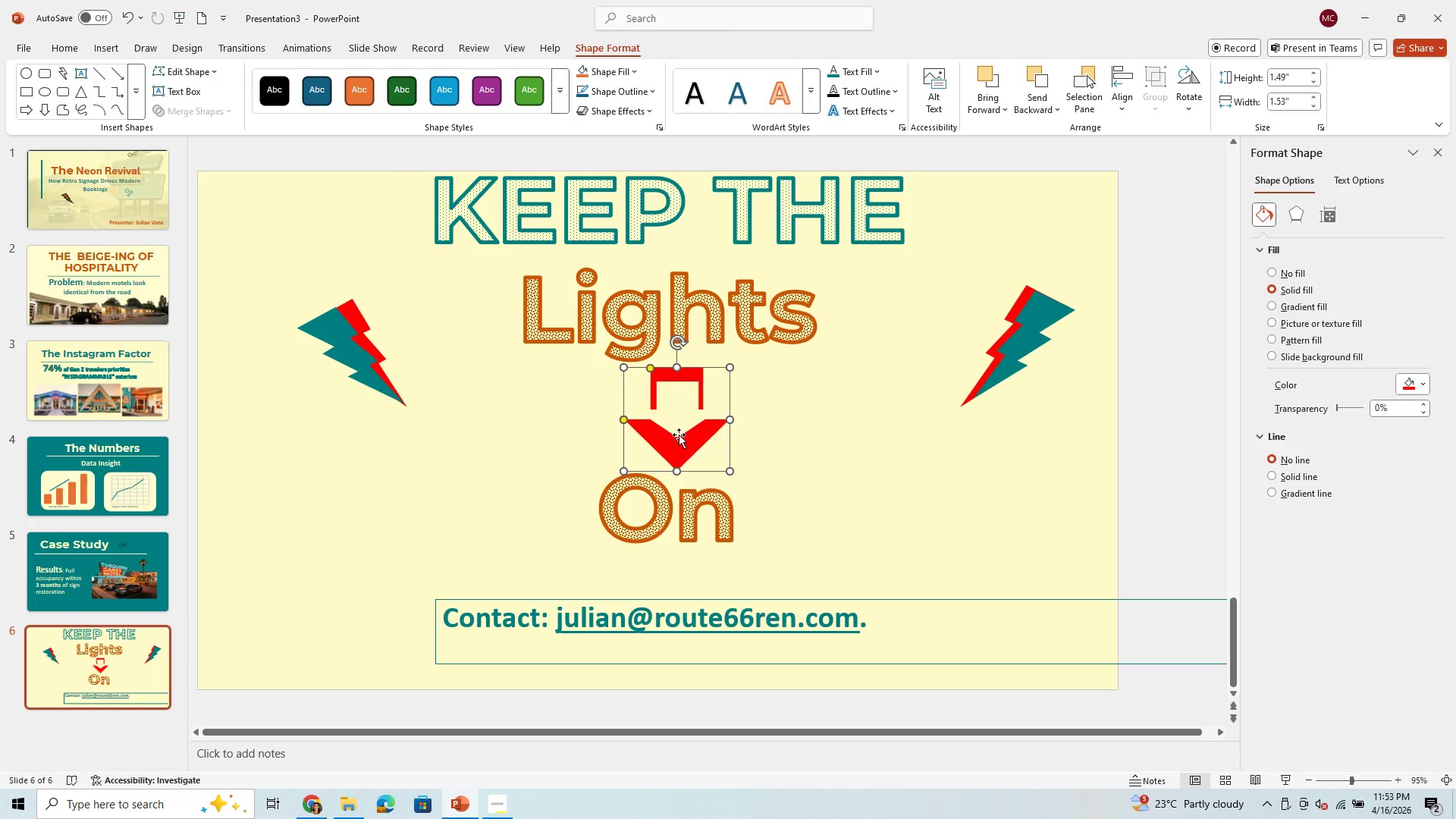 
left_click([679, 430])
 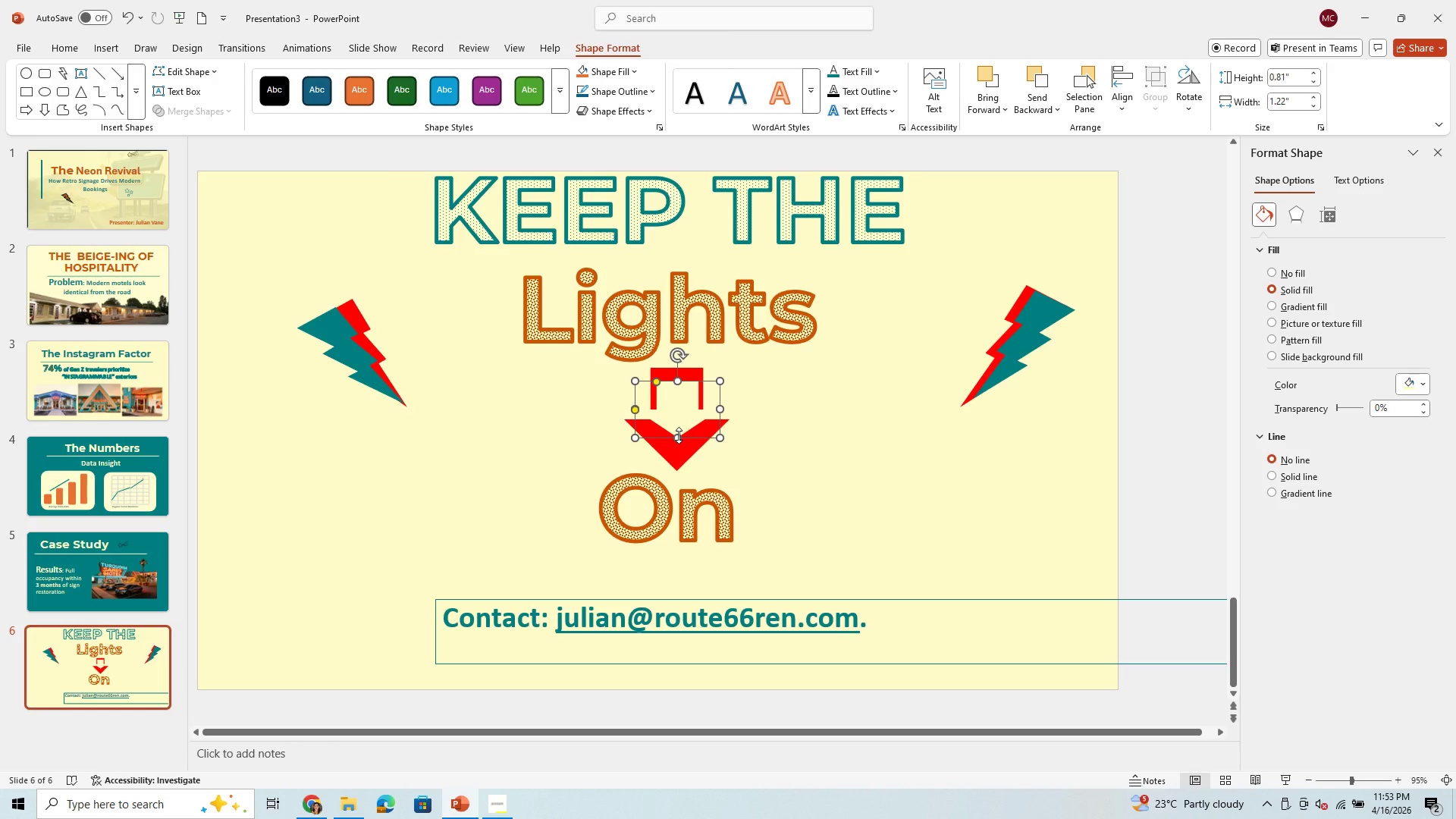 
left_click_drag(start_coordinate=[679, 435], to_coordinate=[679, 465])
 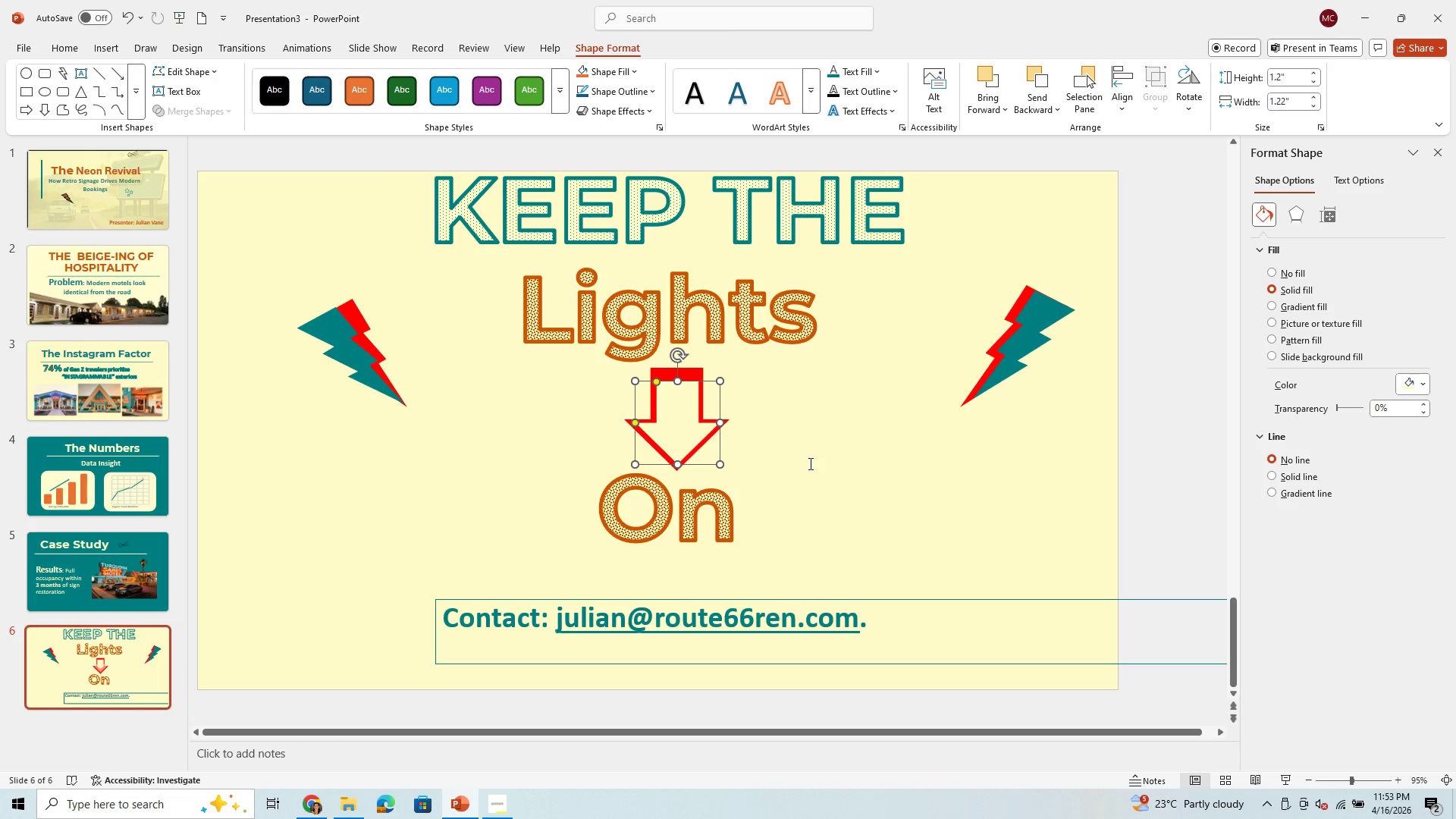 
left_click([809, 463])
 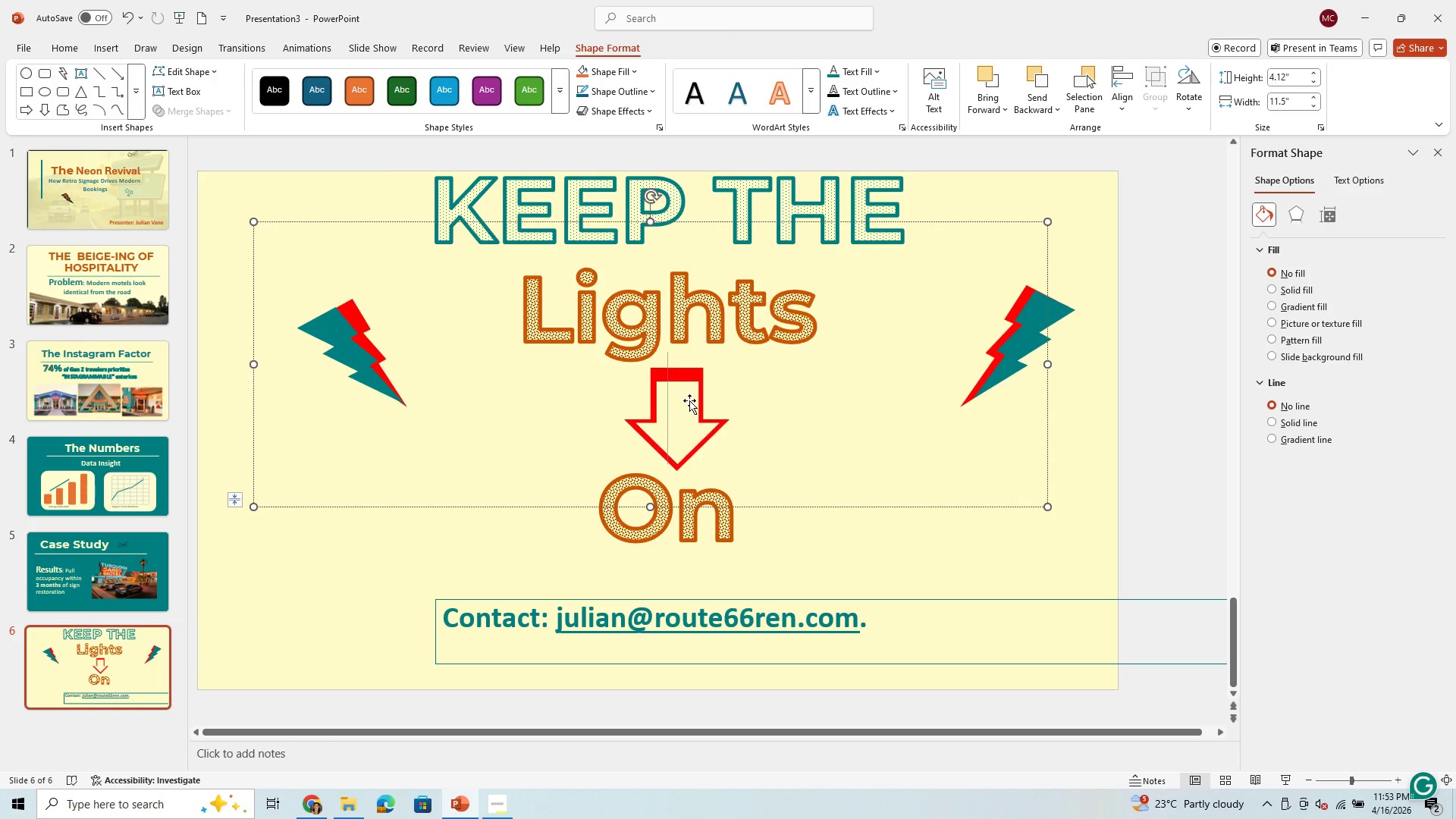 
left_click([849, 408])
 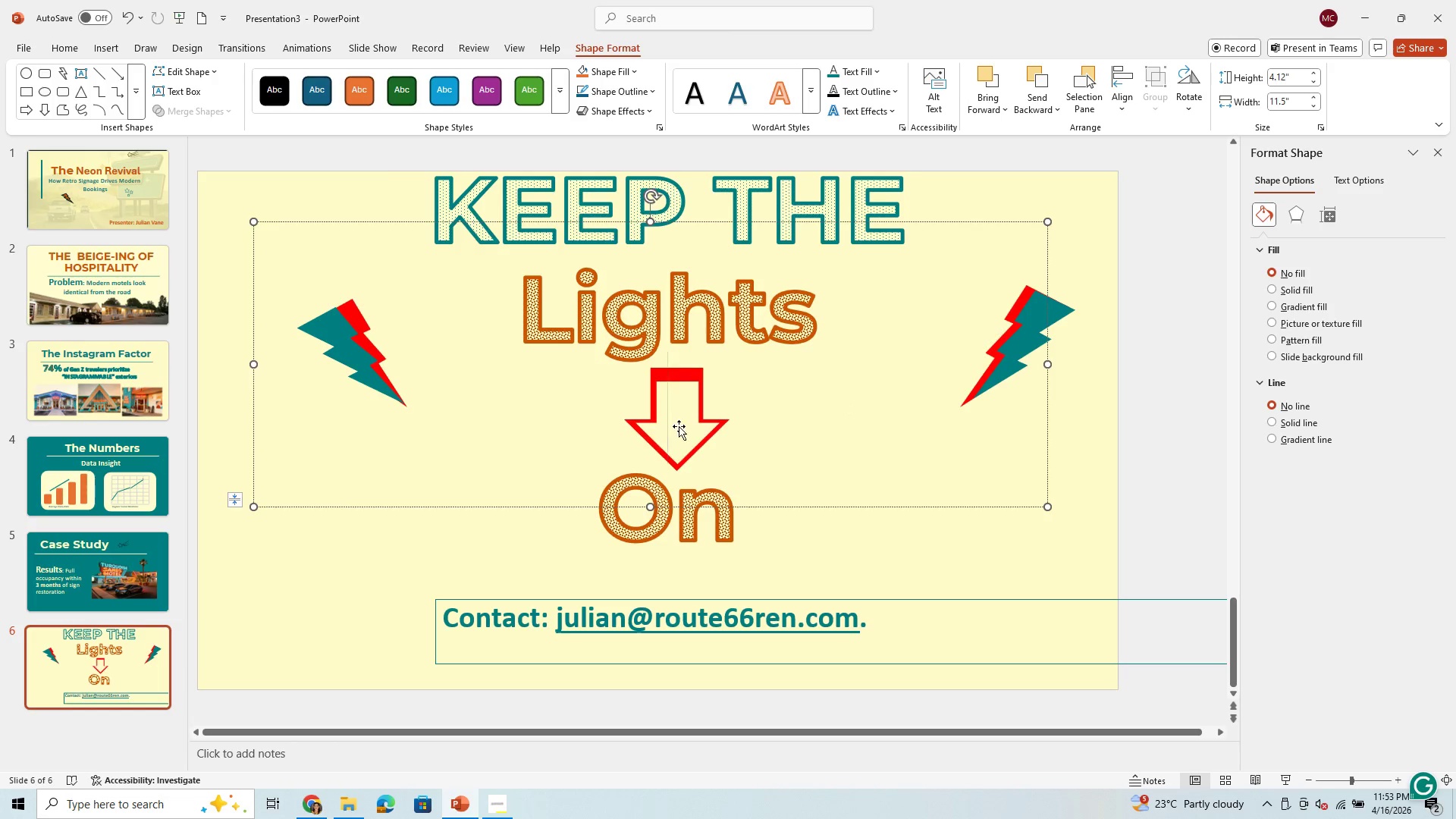 
left_click([689, 425])
 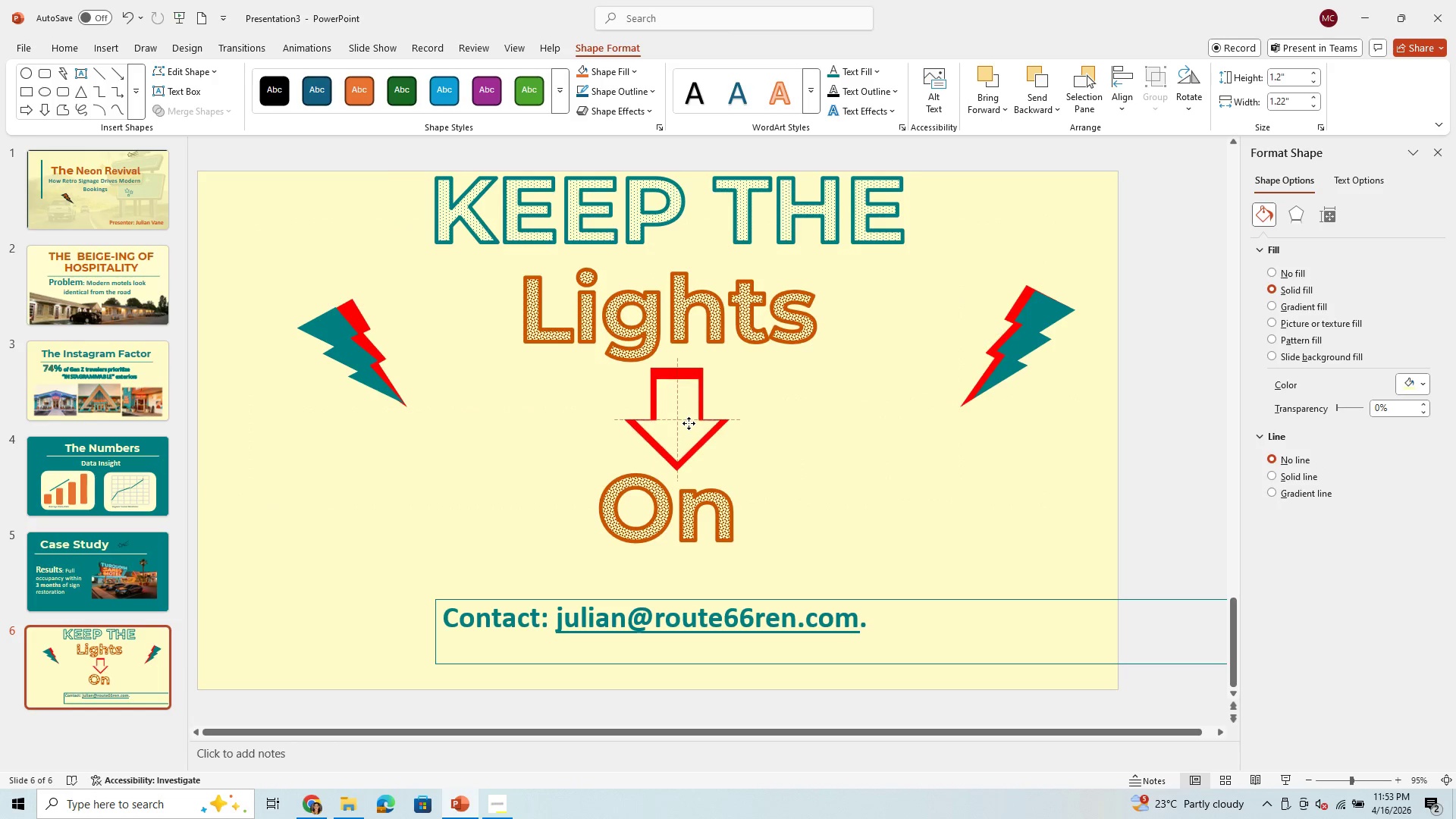 
wait(6.89)
 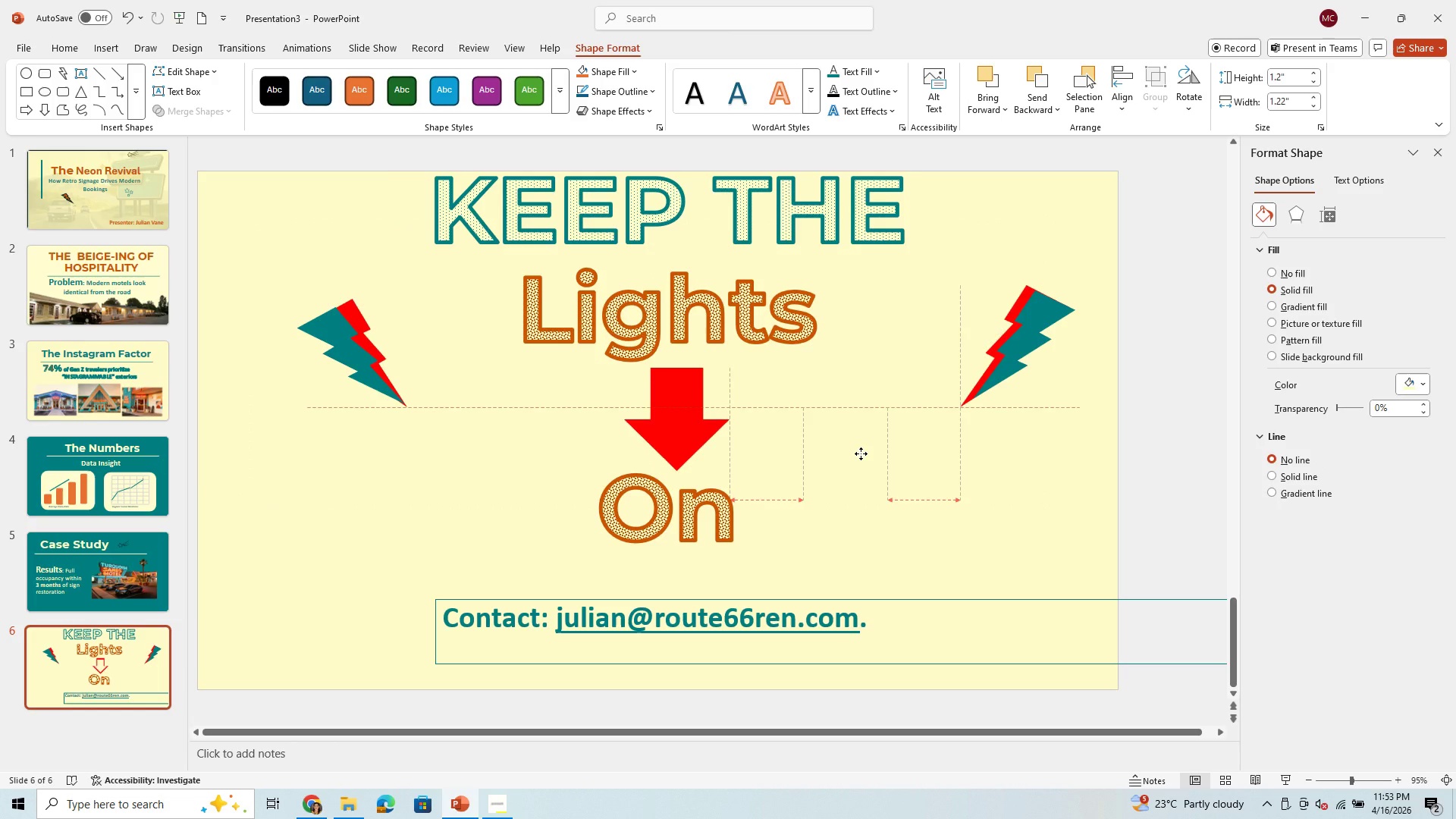 
left_click([691, 371])
 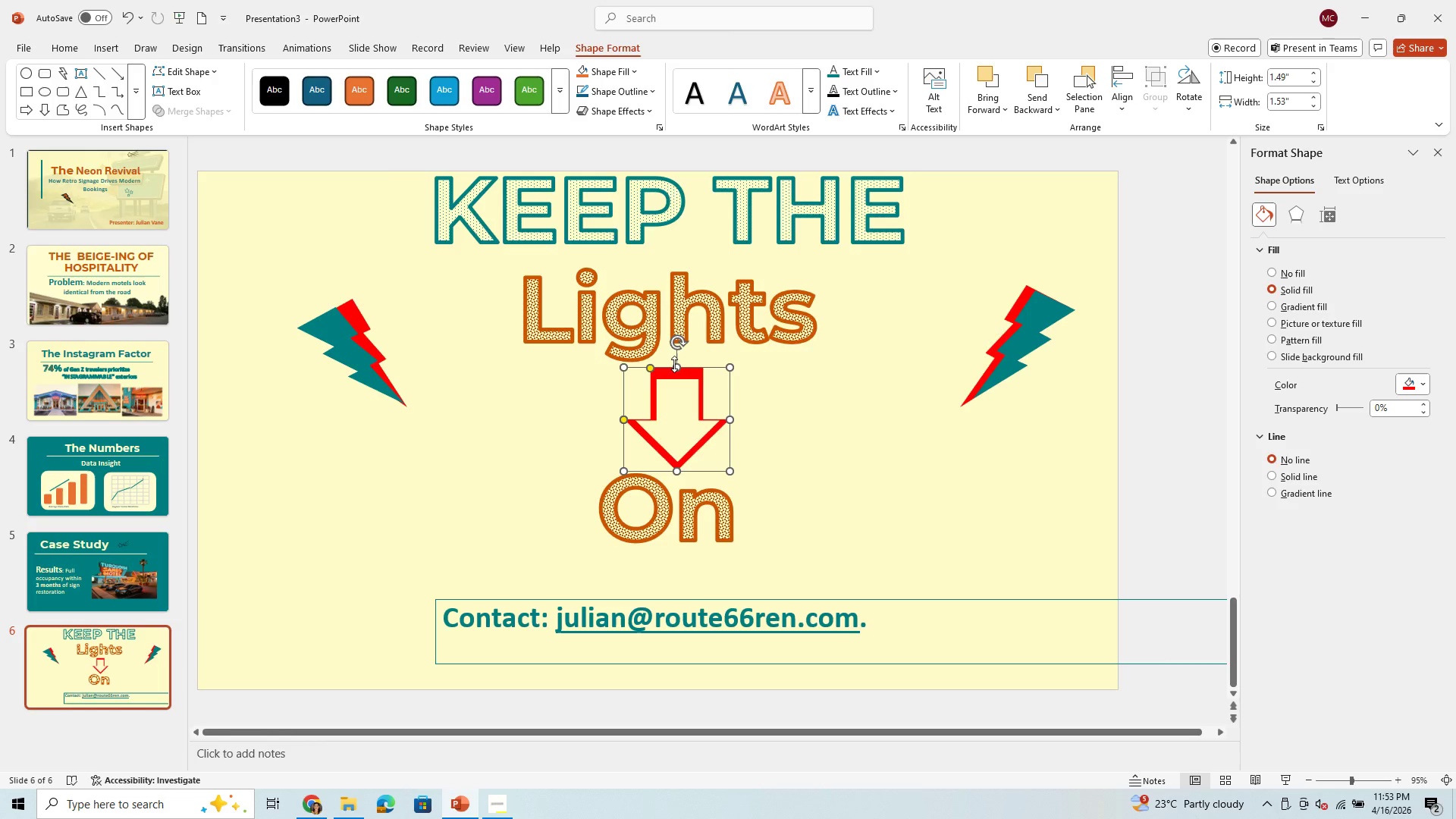 
left_click_drag(start_coordinate=[674, 364], to_coordinate=[677, 359])
 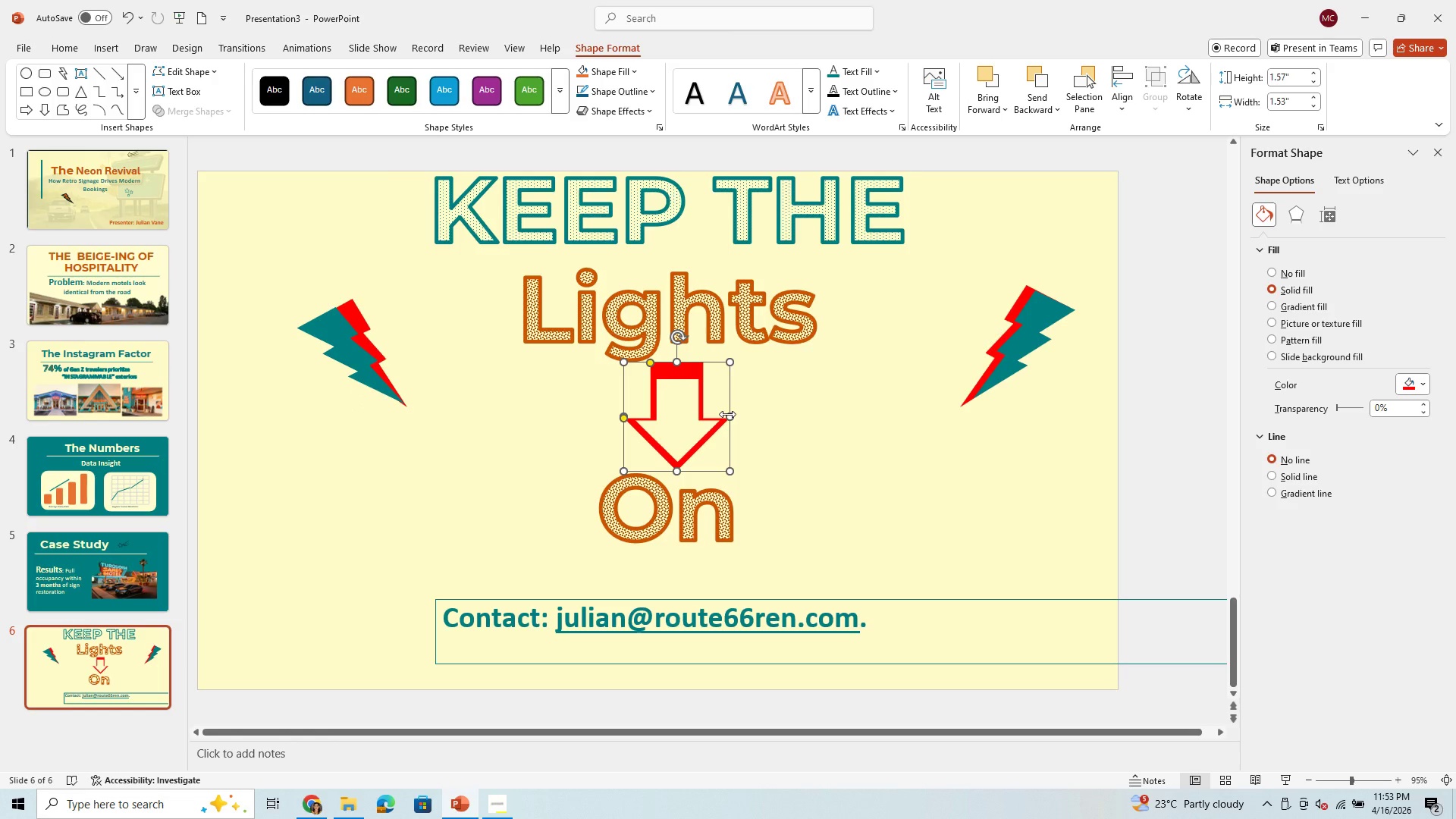 
left_click_drag(start_coordinate=[730, 414], to_coordinate=[742, 414])
 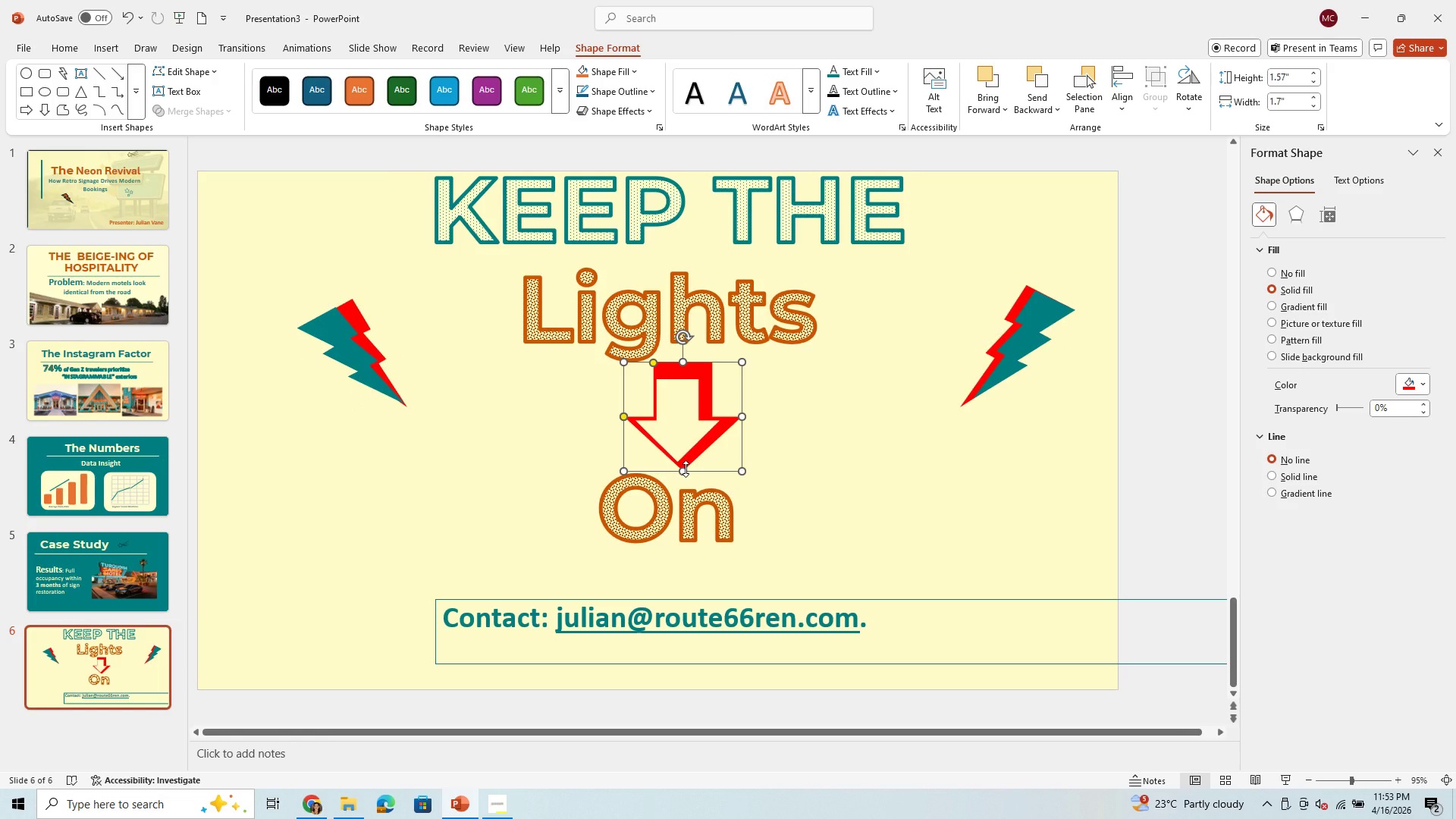 
left_click_drag(start_coordinate=[683, 470], to_coordinate=[682, 484])
 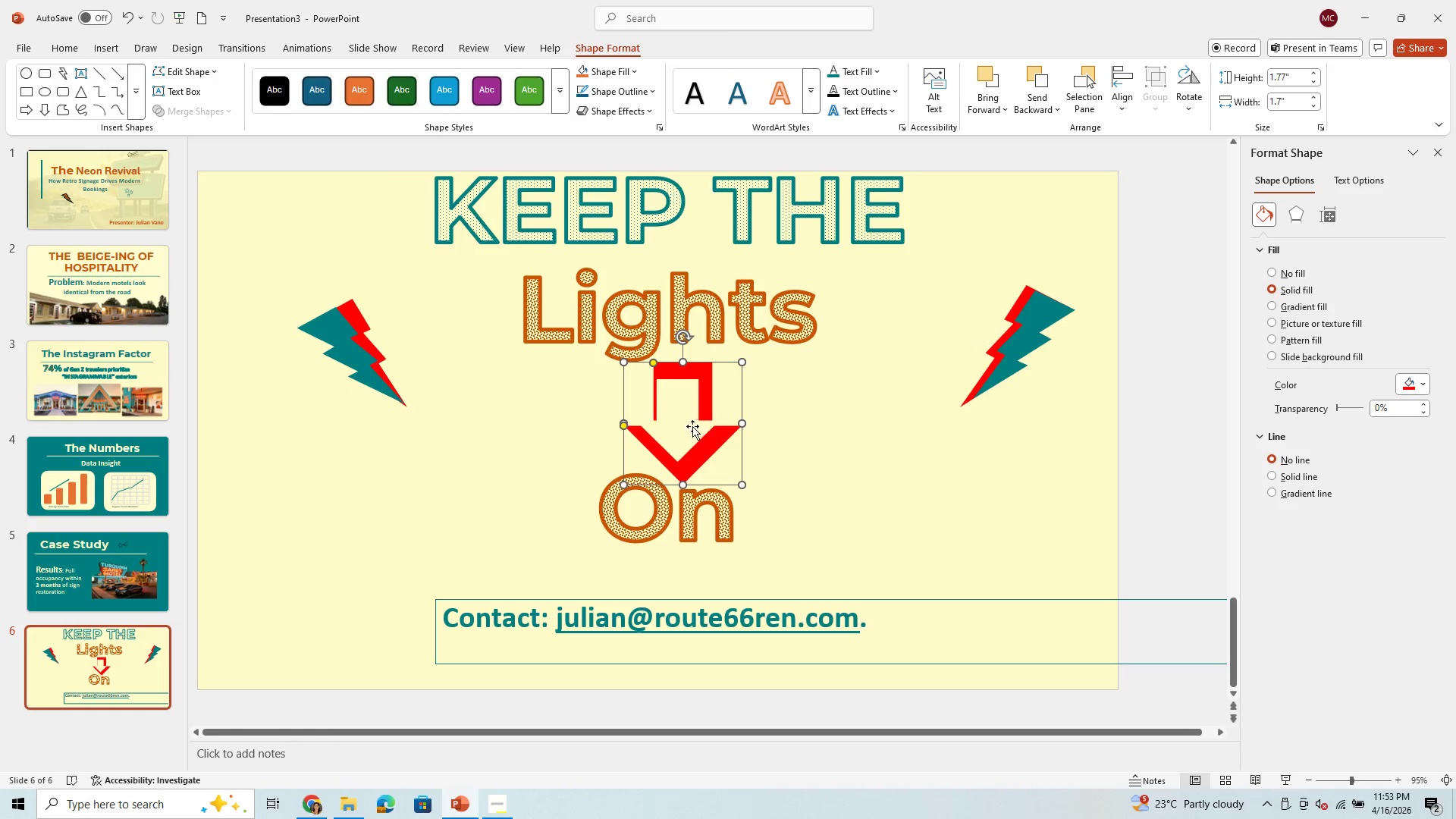 
left_click_drag(start_coordinate=[683, 424], to_coordinate=[692, 433])
 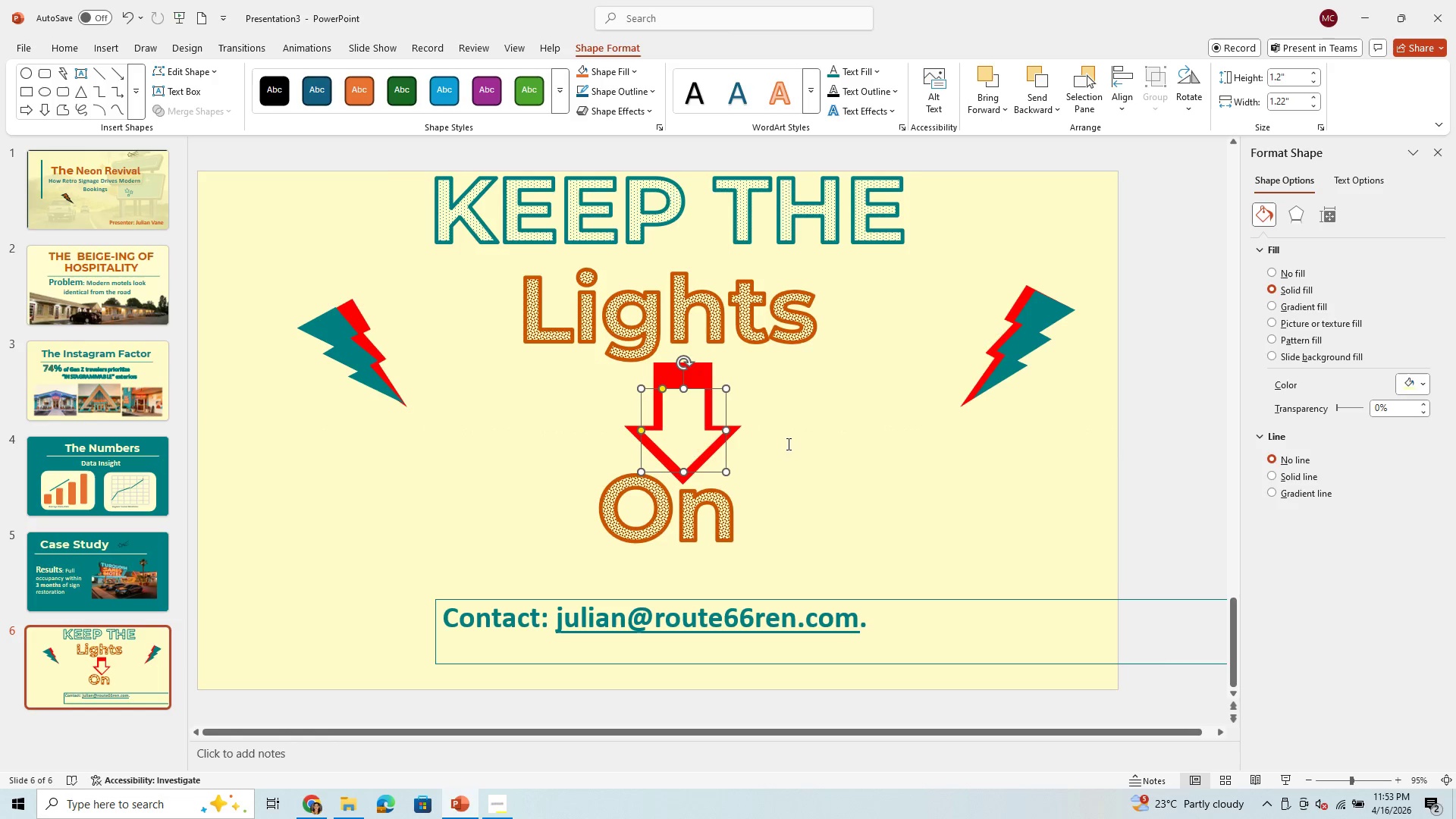 
left_click([814, 441])
 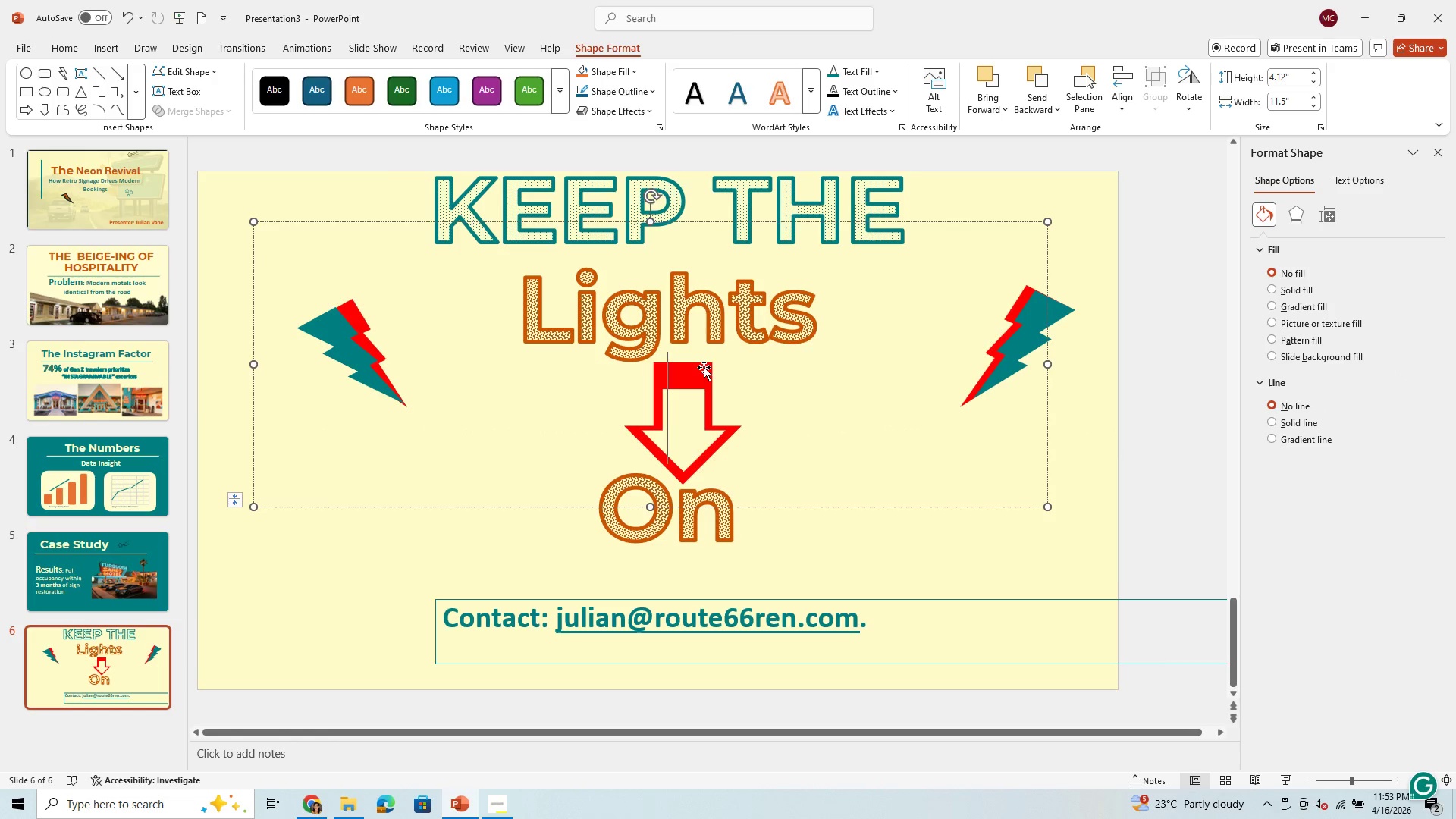 
left_click([704, 367])
 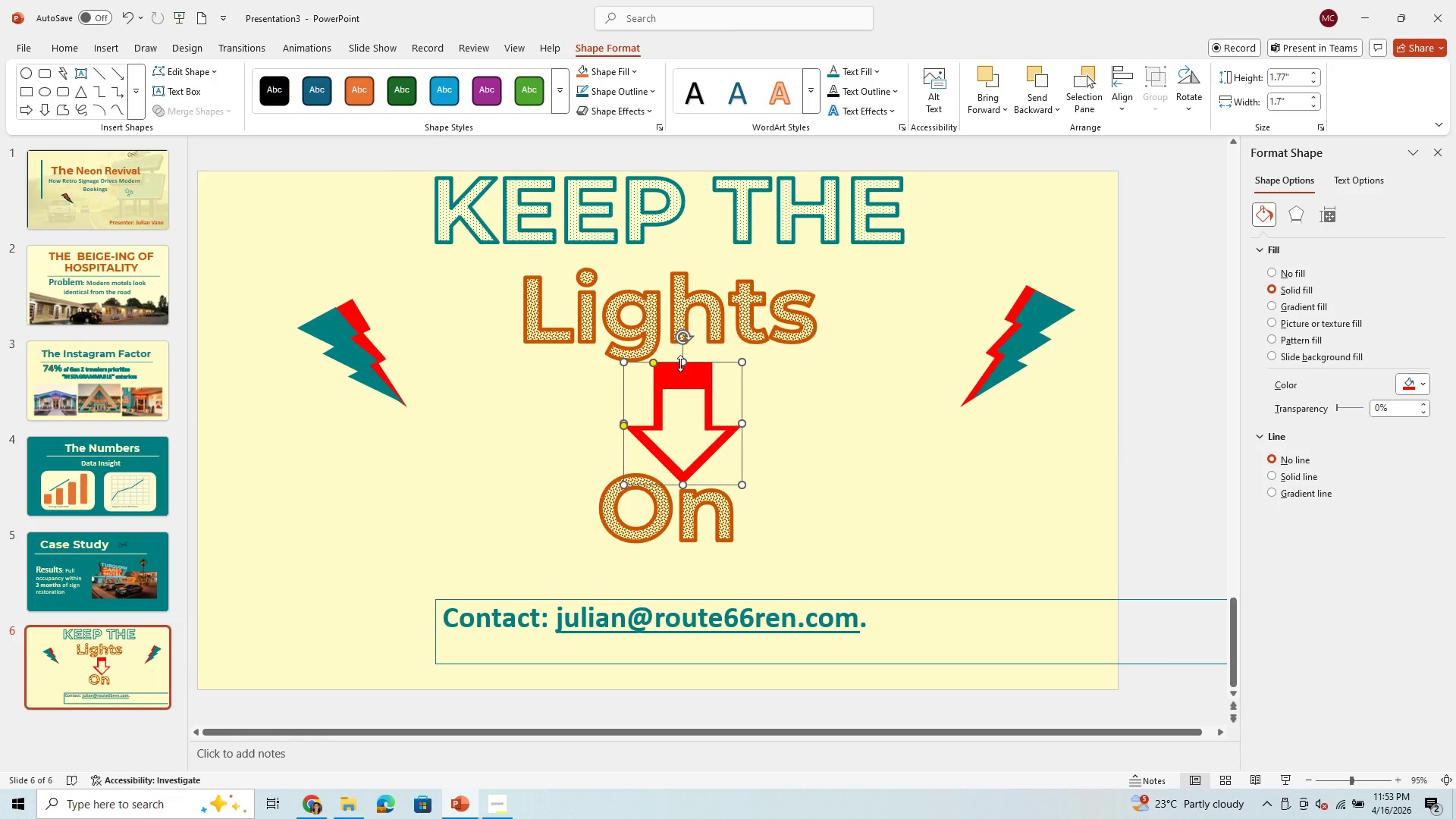 
left_click_drag(start_coordinate=[680, 363], to_coordinate=[689, 360])
 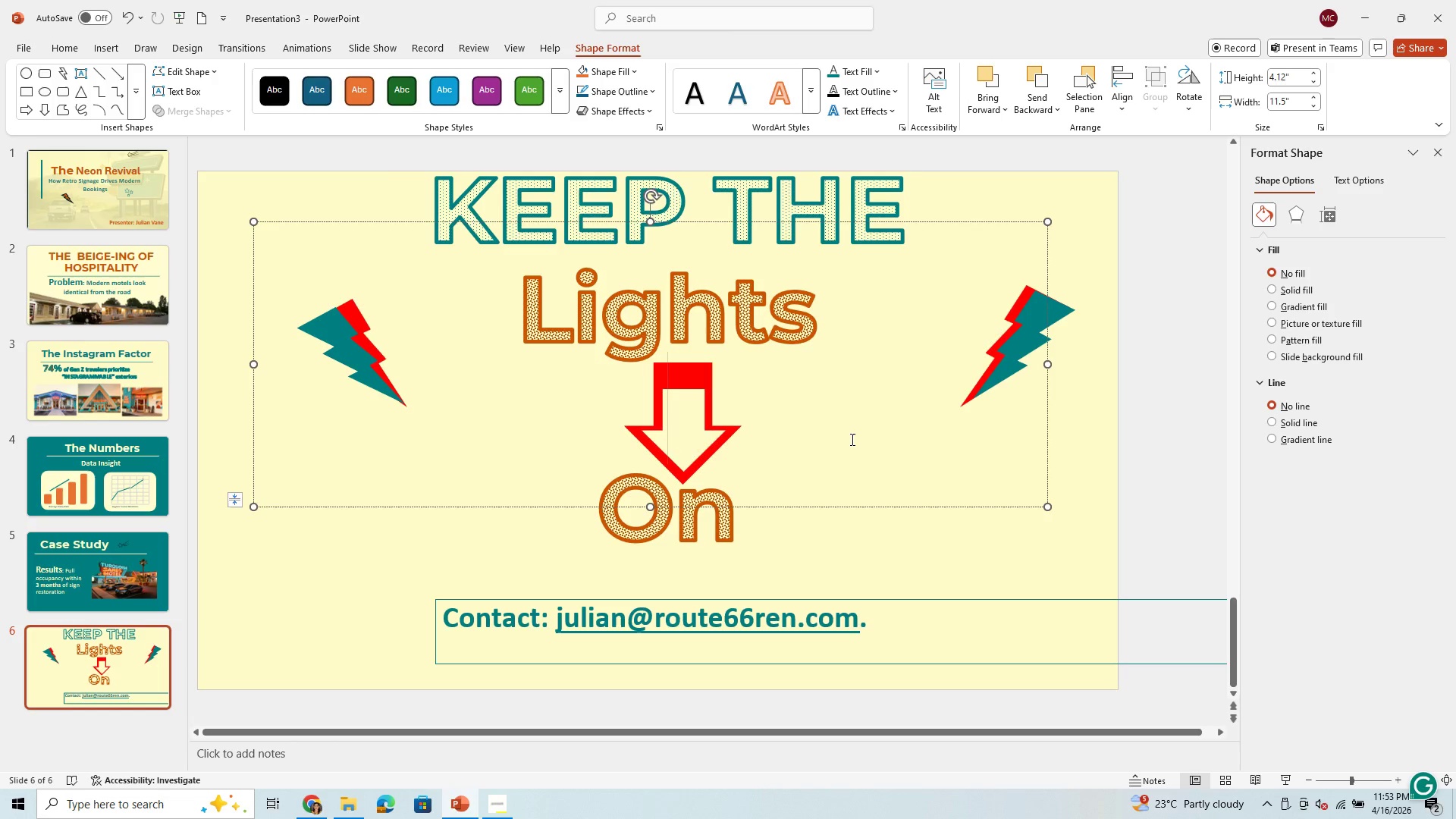 
wait(8.47)
 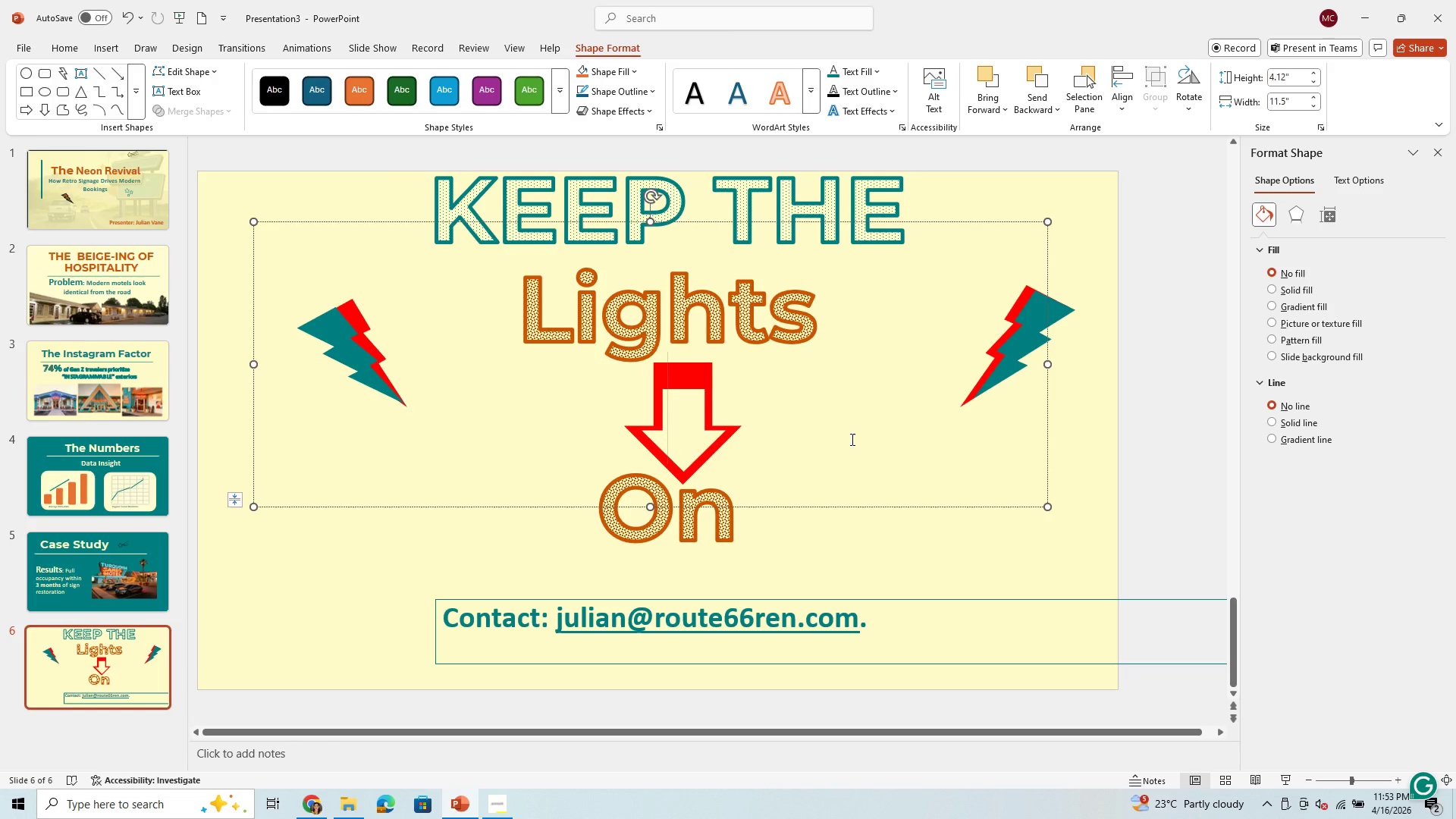 
left_click([903, 535])
 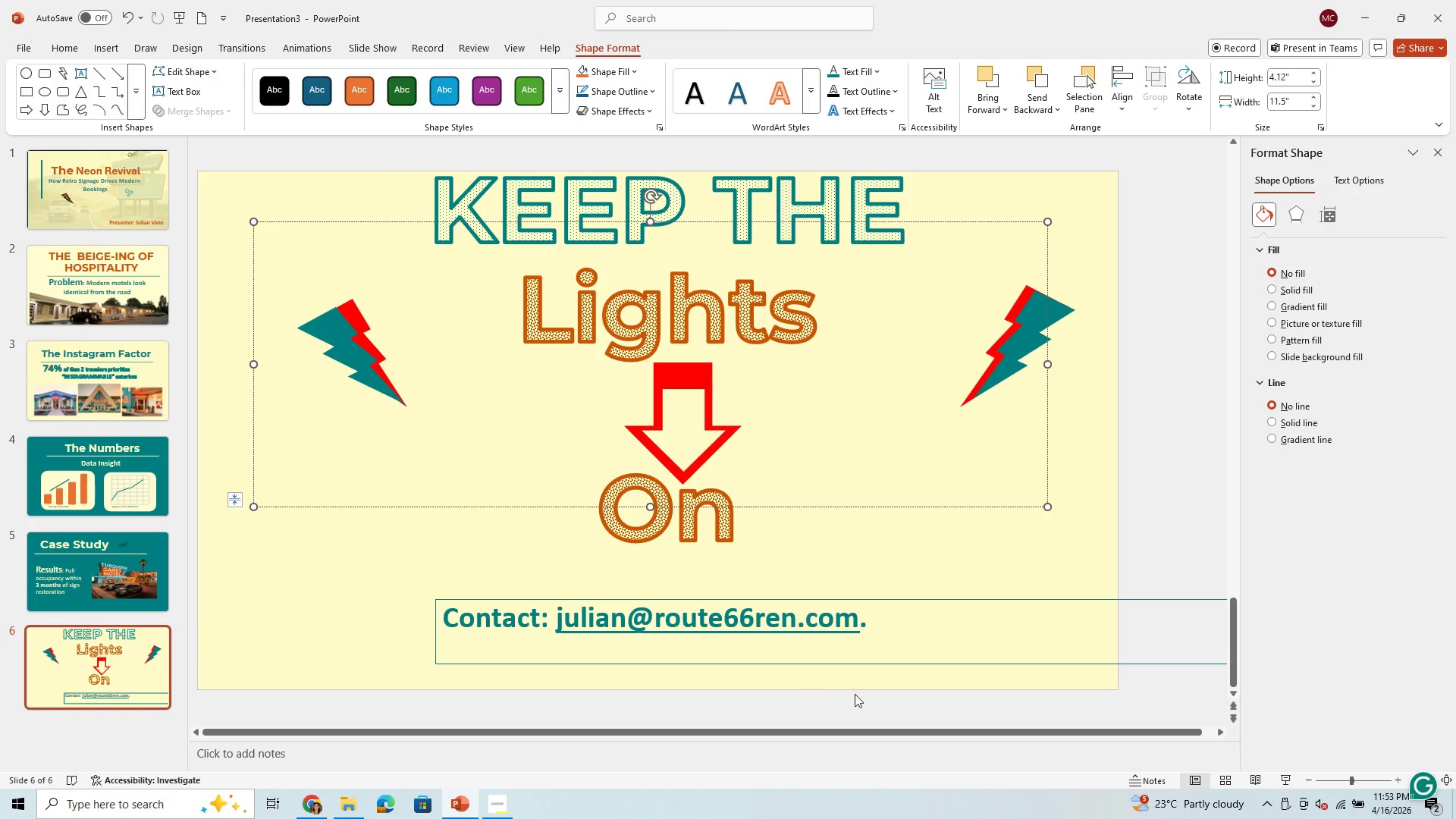 
left_click([952, 661])
 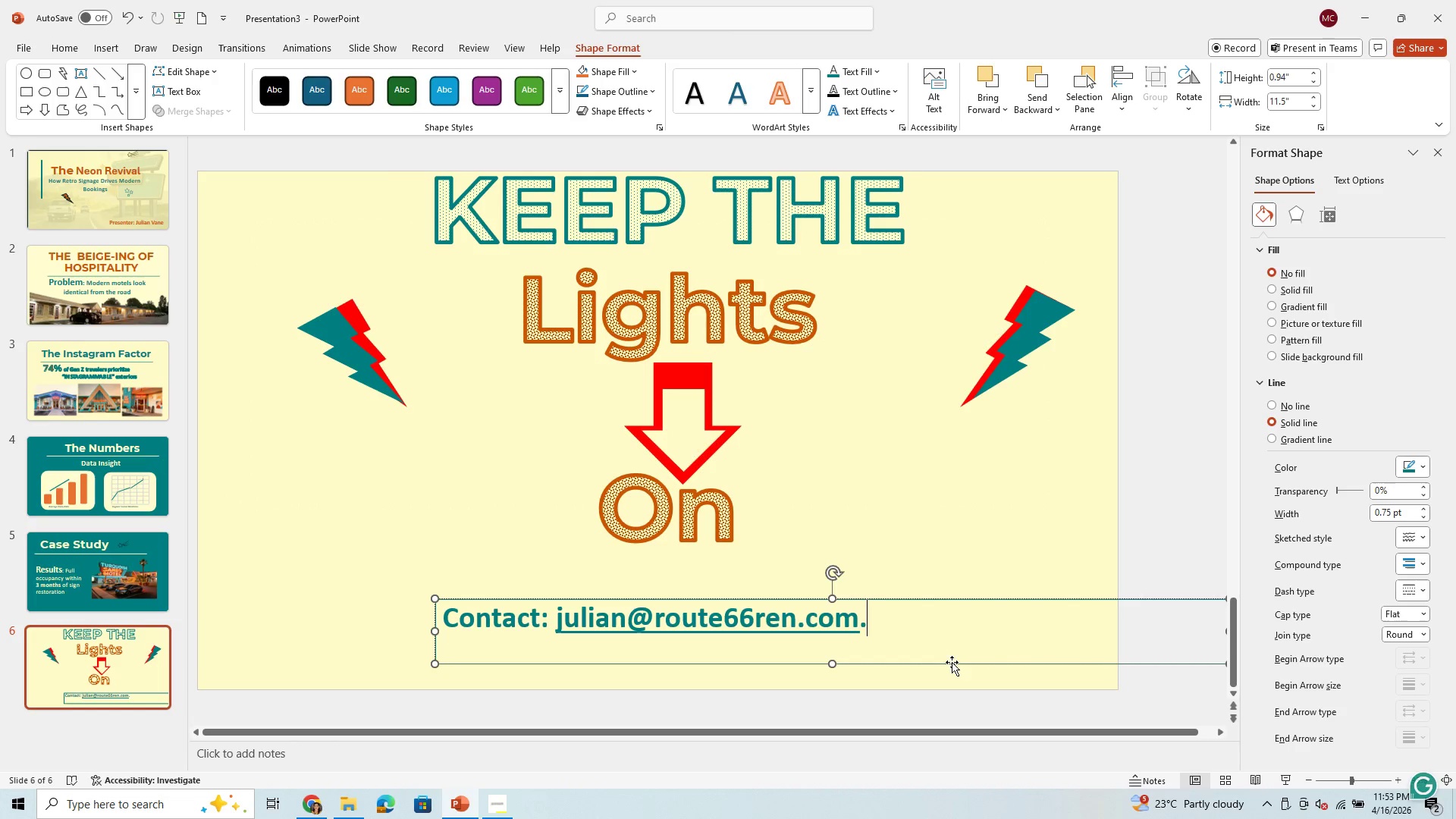 
left_click_drag(start_coordinate=[952, 664], to_coordinate=[947, 687])
 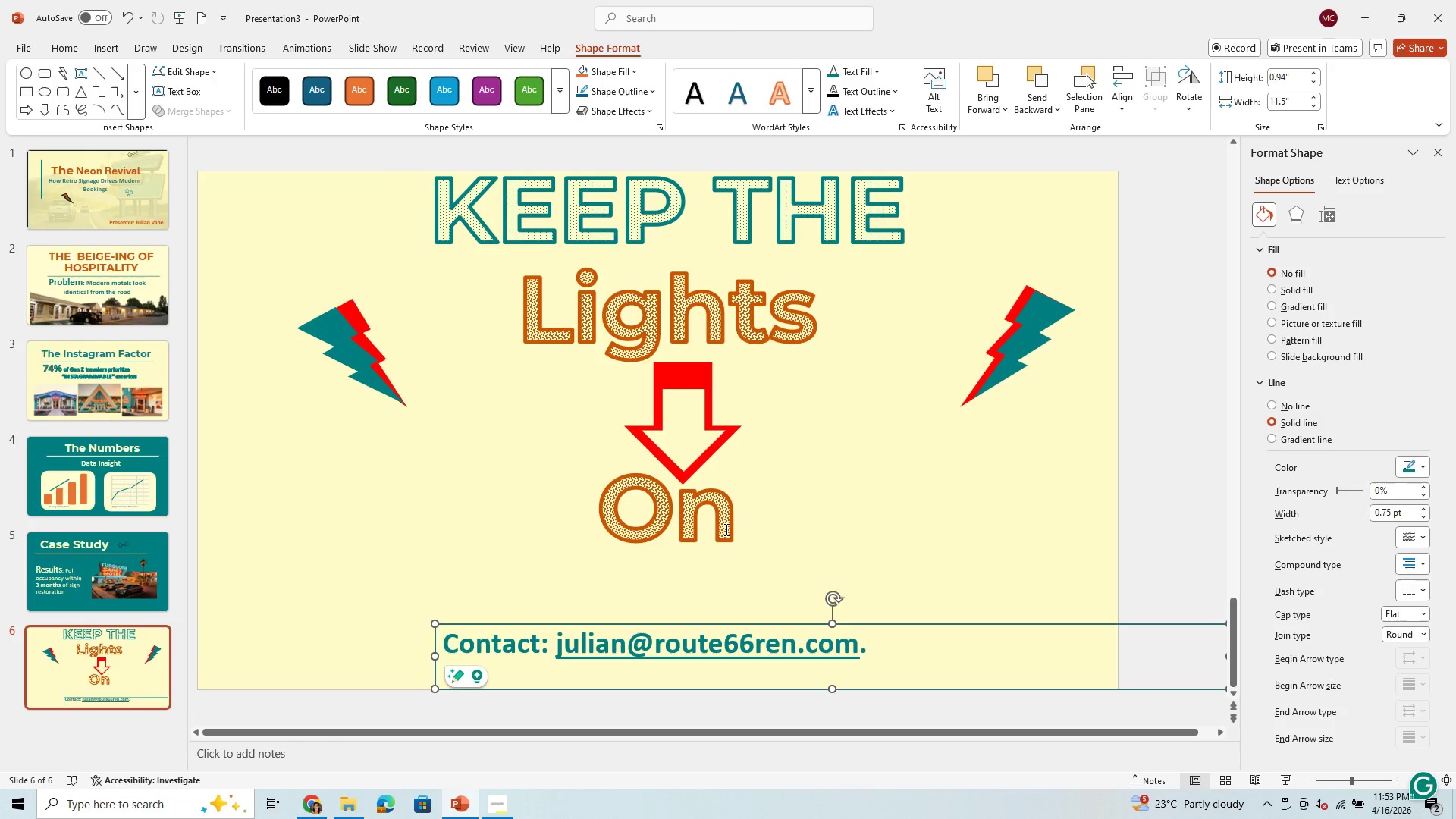 
left_click([726, 522])
 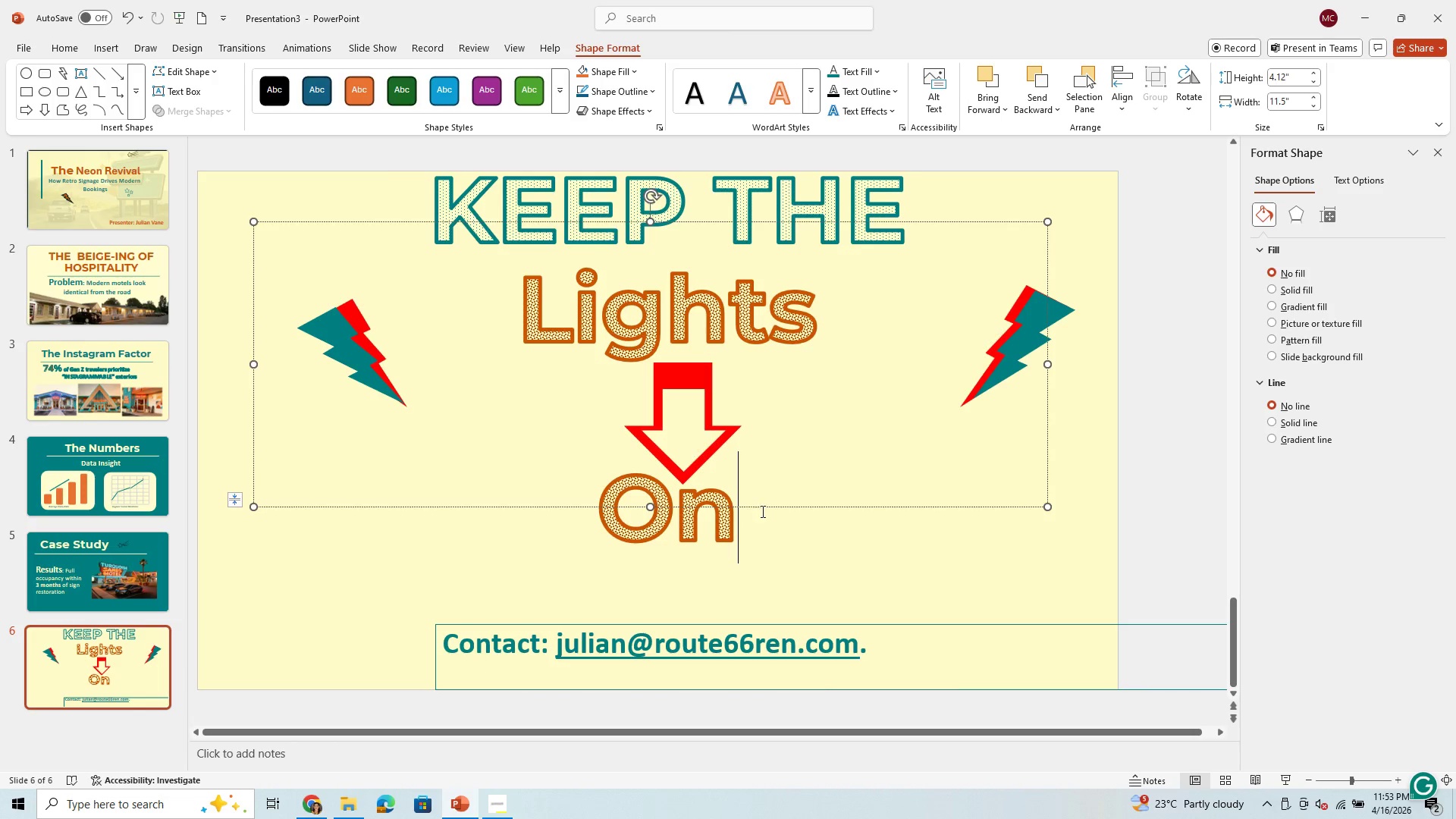 
left_click_drag(start_coordinate=[830, 507], to_coordinate=[831, 552])
 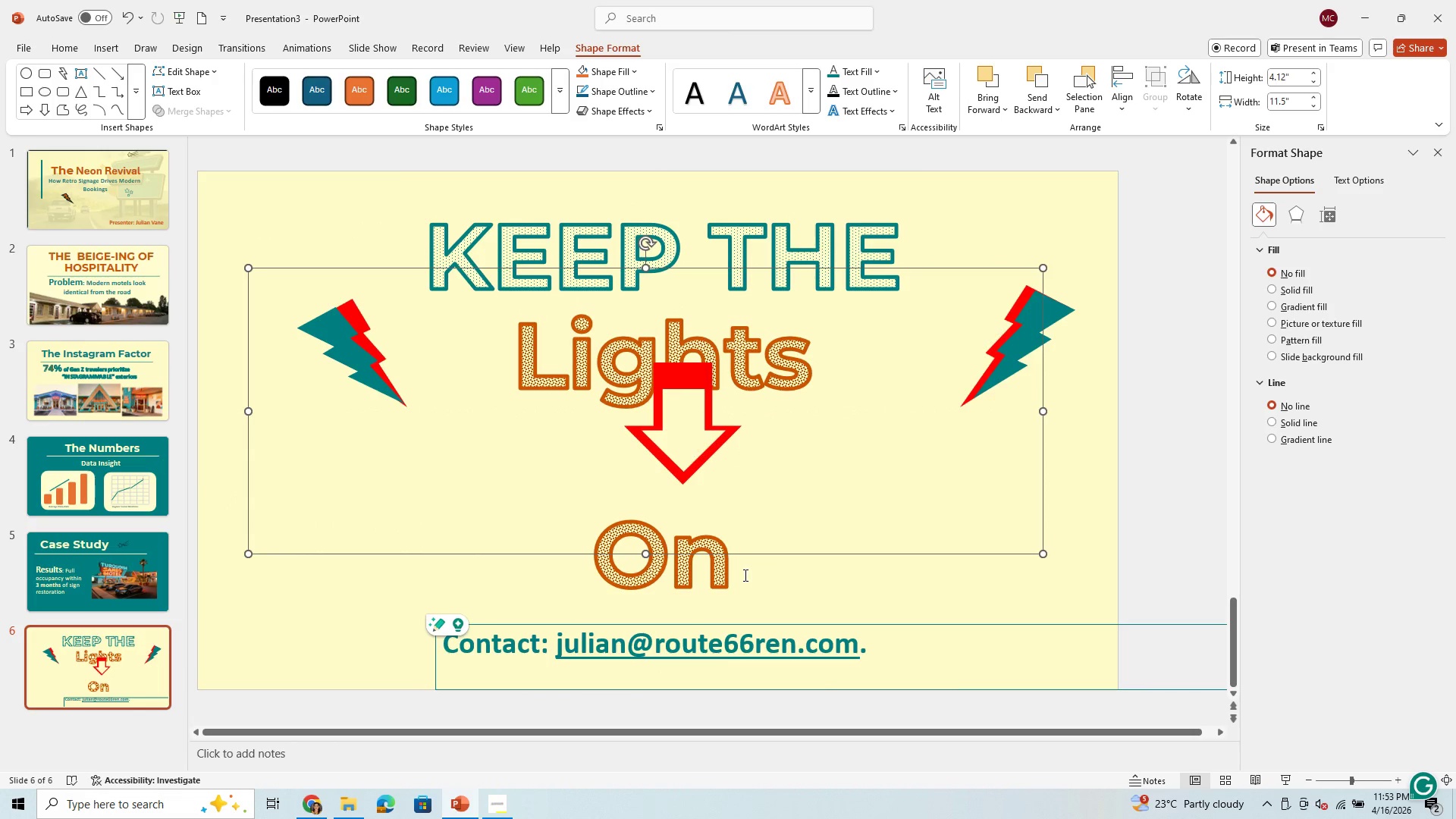 
left_click_drag(start_coordinate=[742, 575], to_coordinate=[499, 202])
 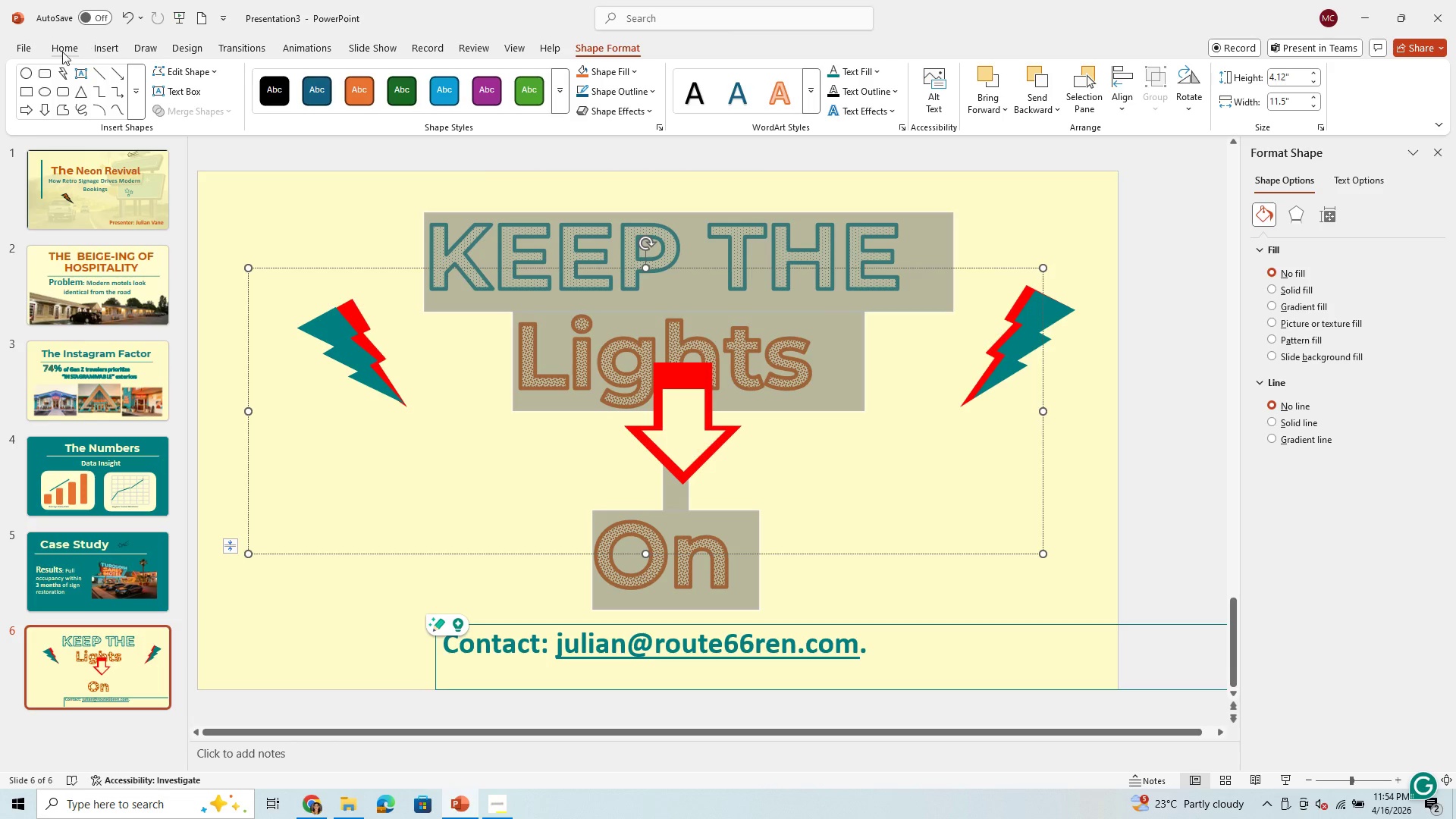 
left_click([60, 52])
 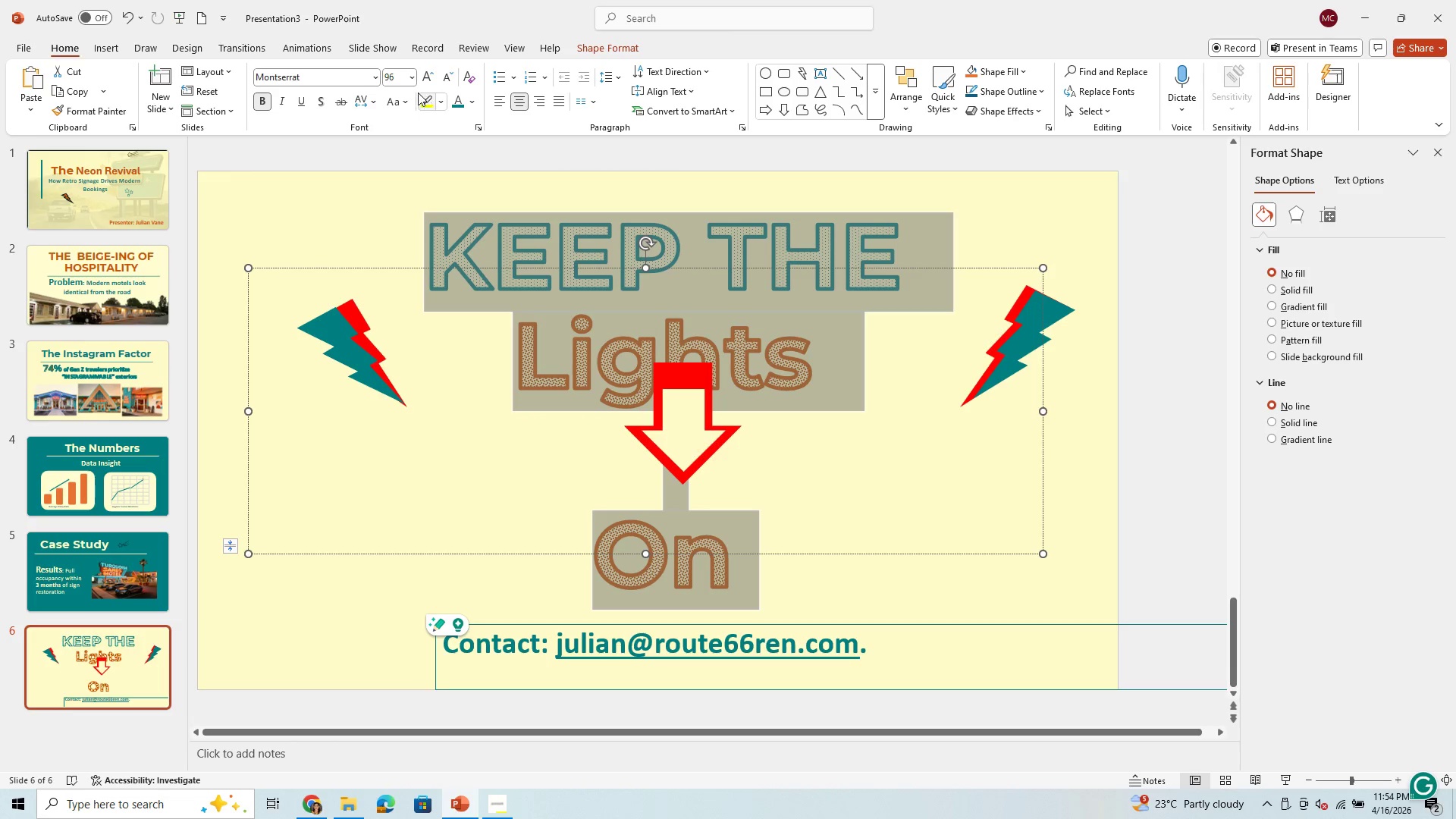 
left_click([411, 80])
 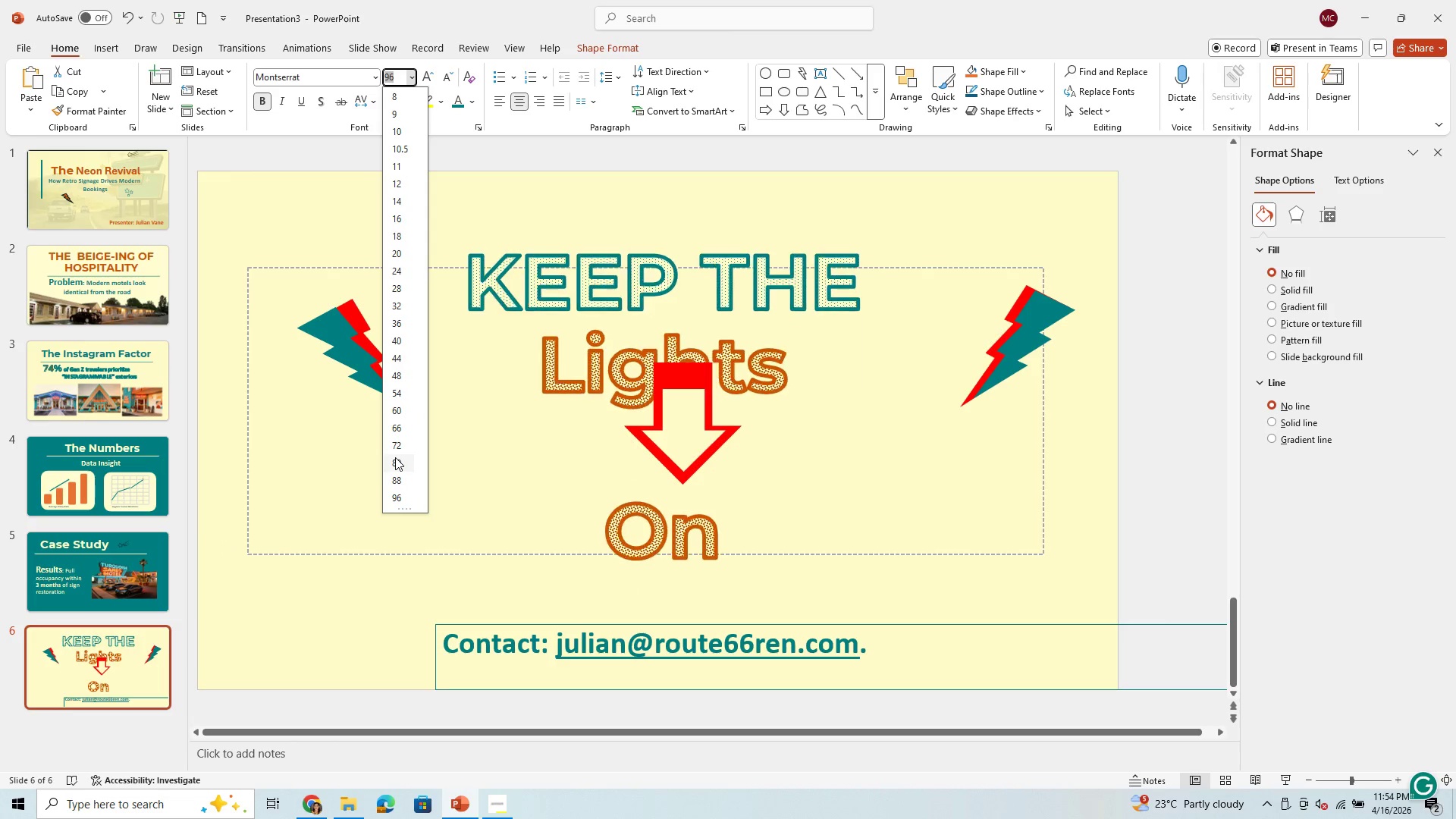 
left_click([395, 457])
 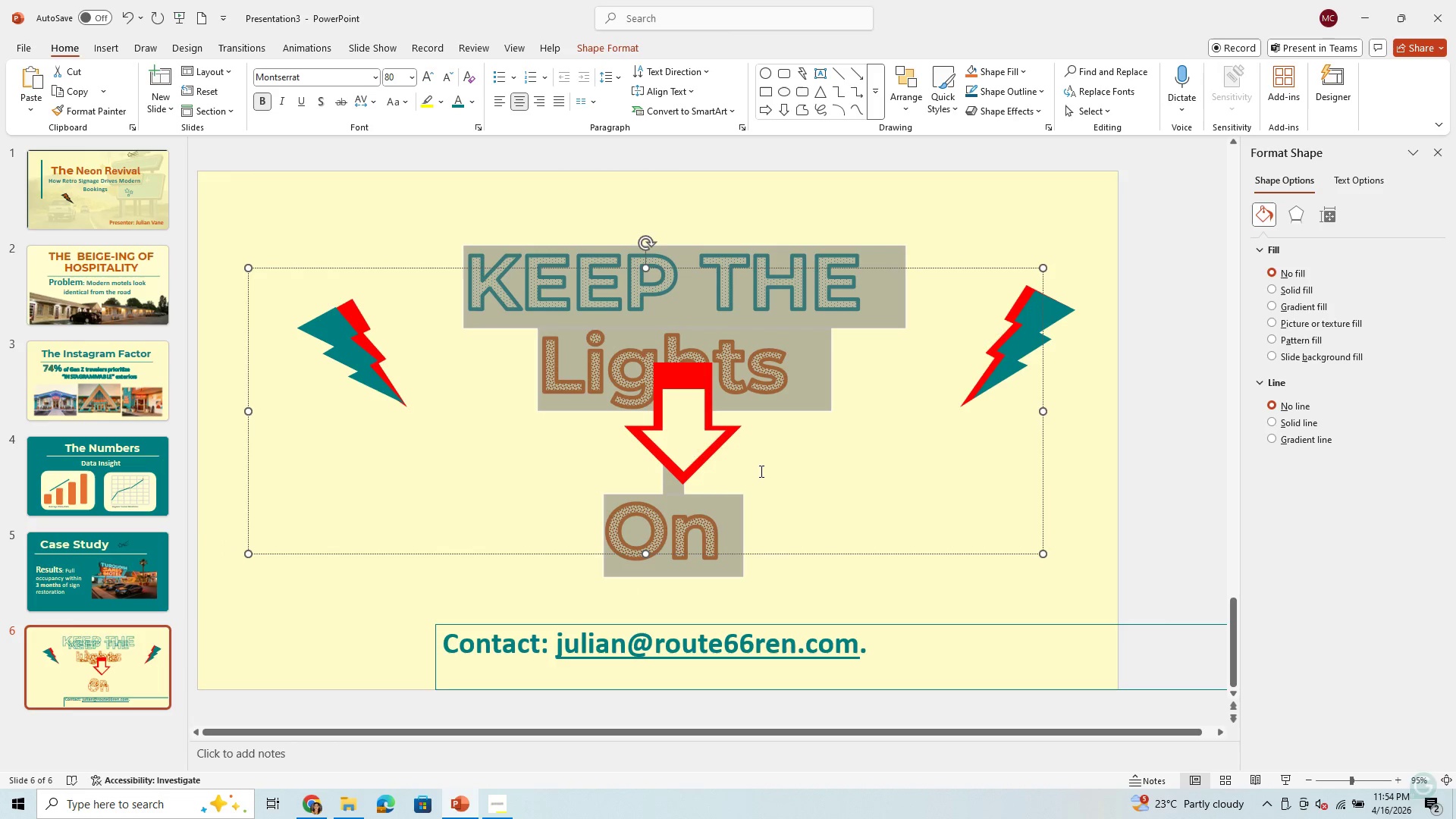 
left_click([768, 466])
 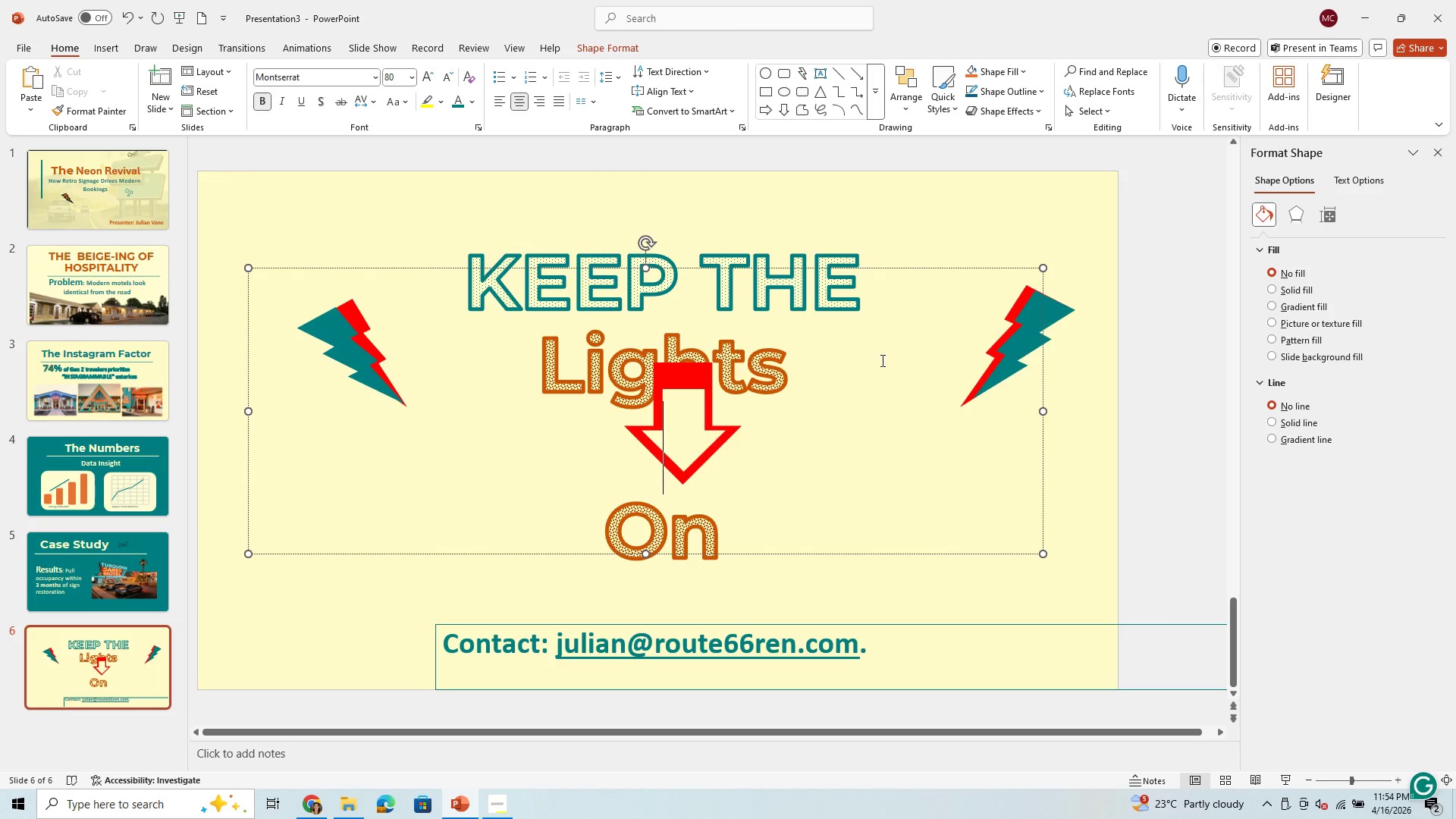 
left_click([883, 354])
 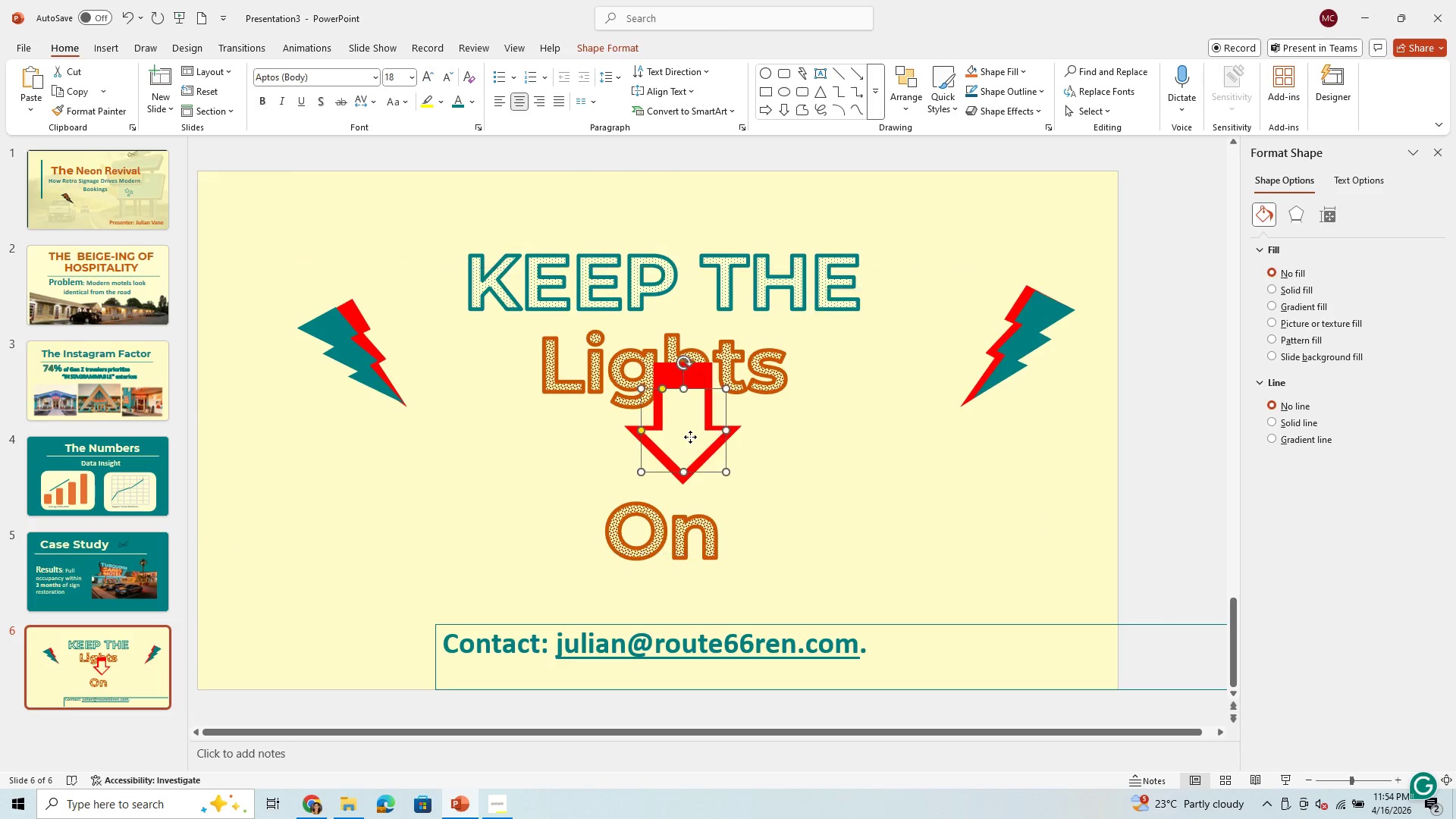 
left_click([690, 437])
 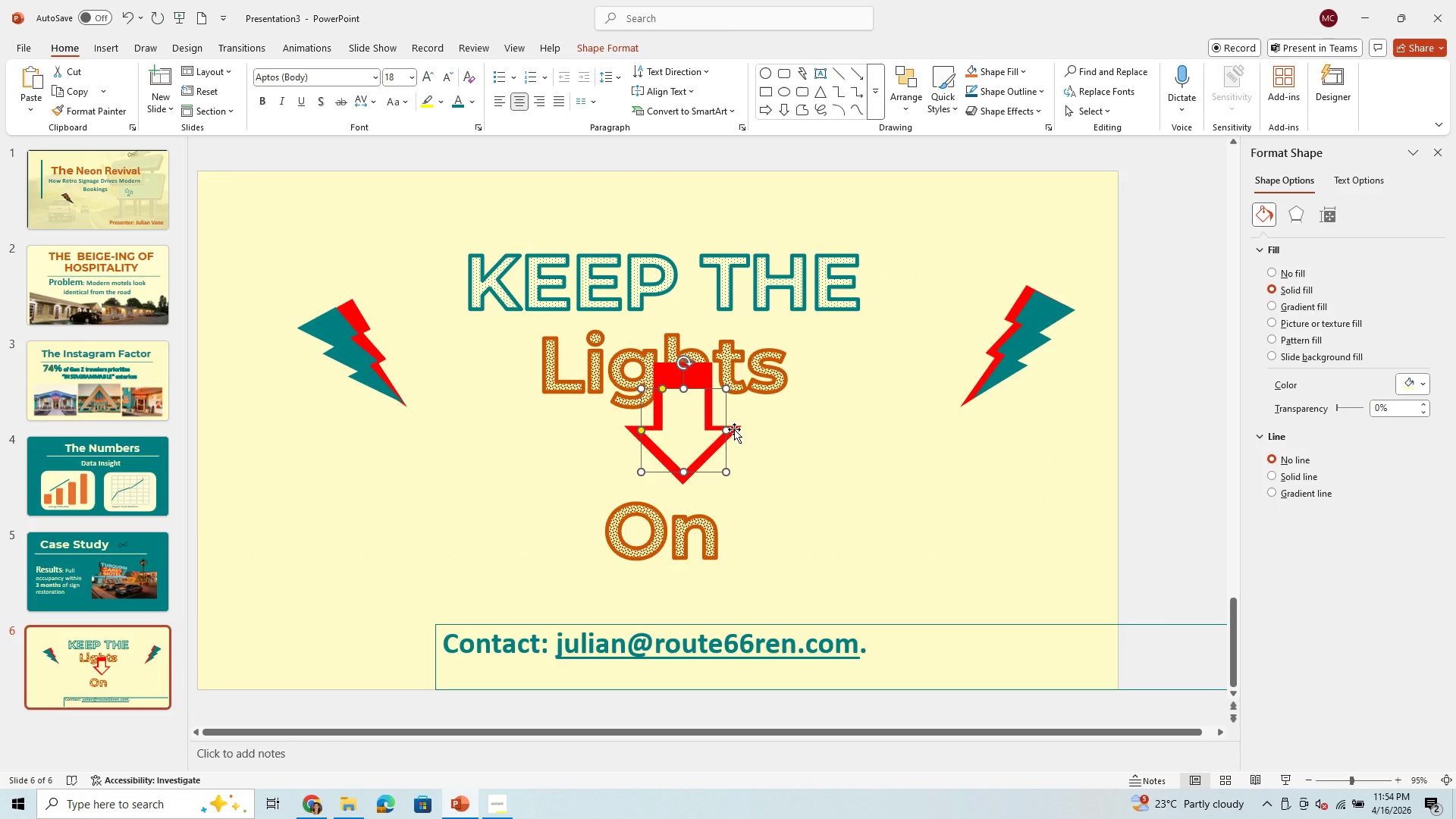 
left_click_drag(start_coordinate=[734, 429], to_coordinate=[723, 458])
 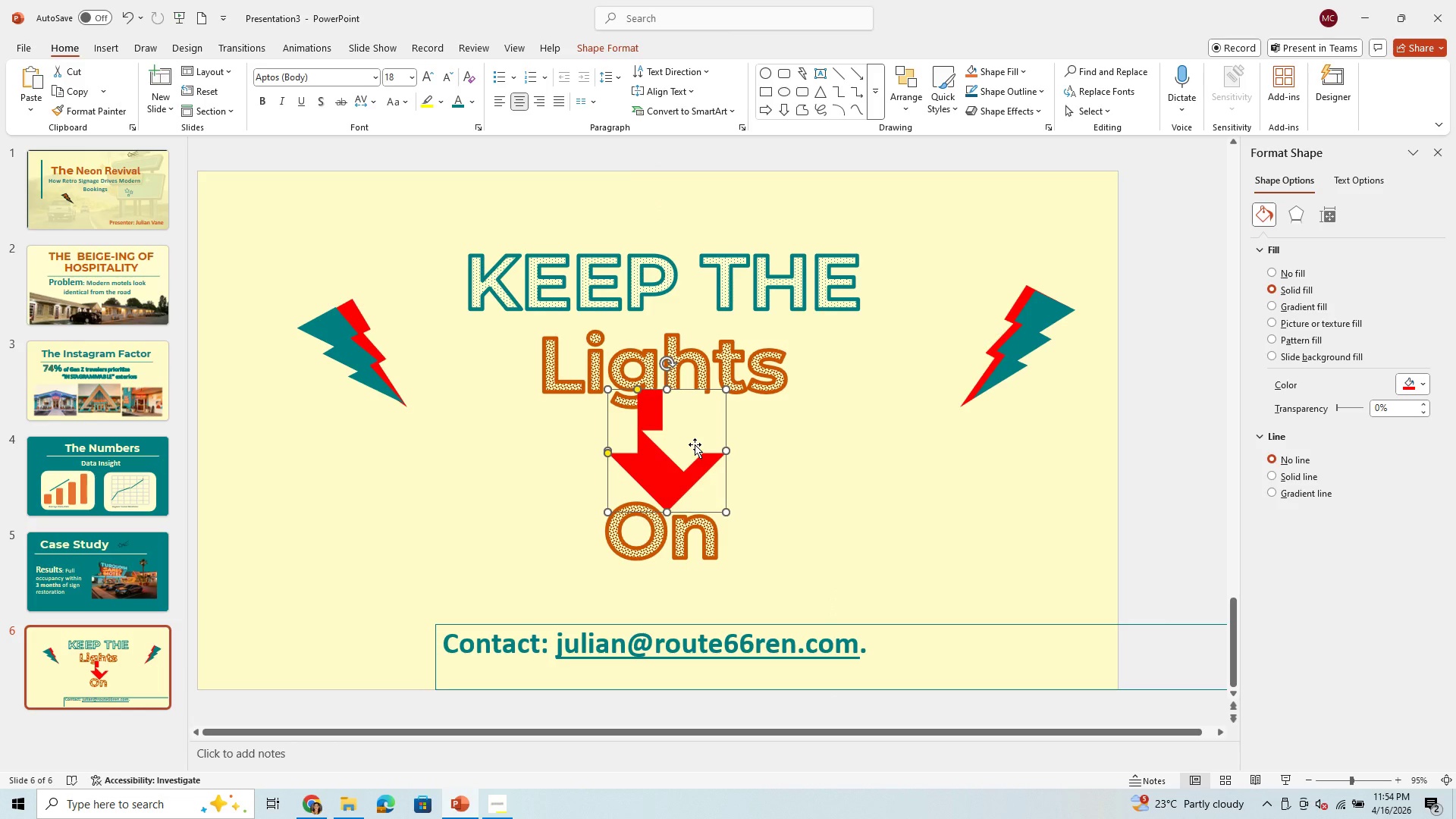 
left_click_drag(start_coordinate=[692, 444], to_coordinate=[678, 472])
 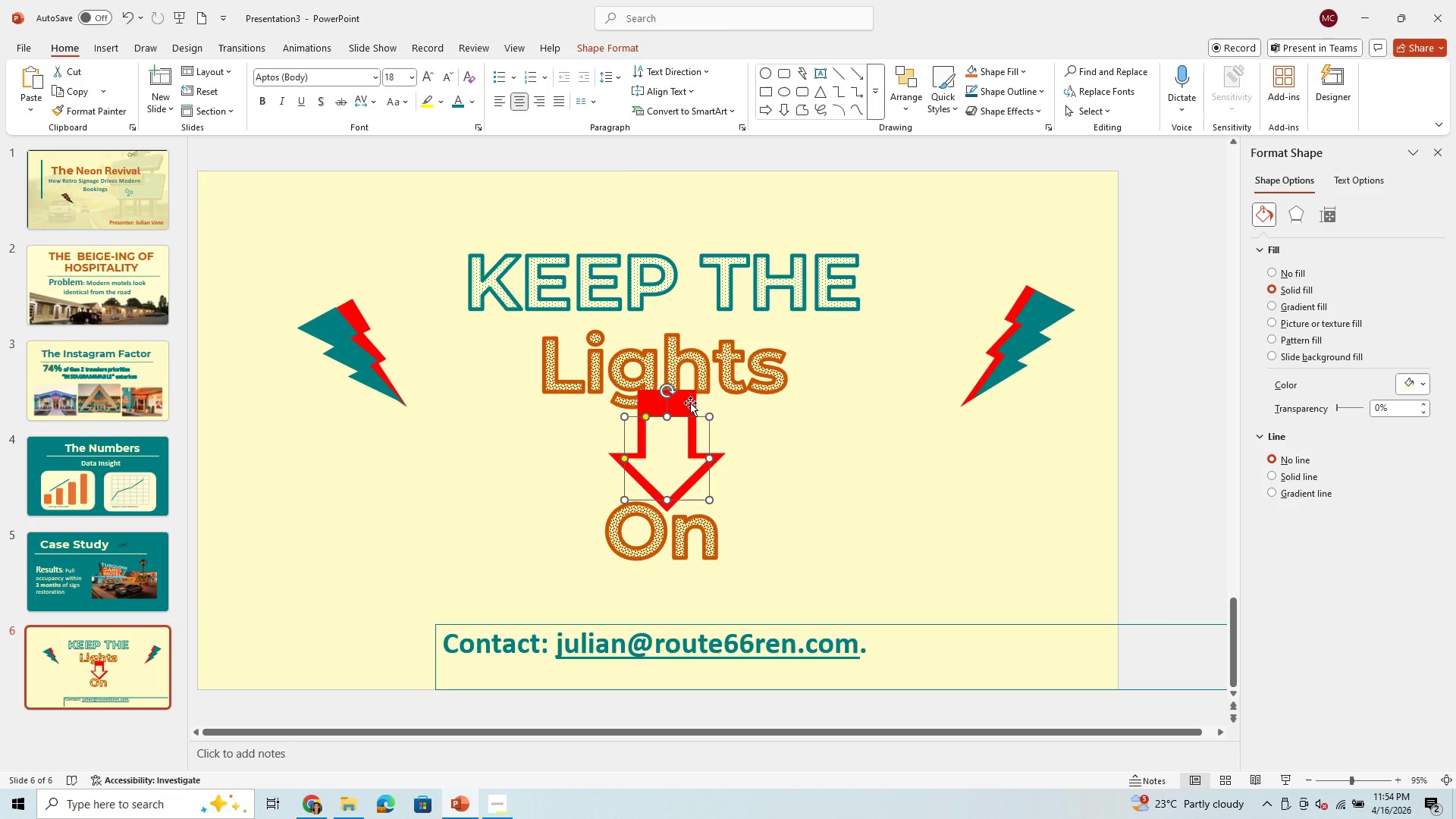 
left_click([690, 403])
 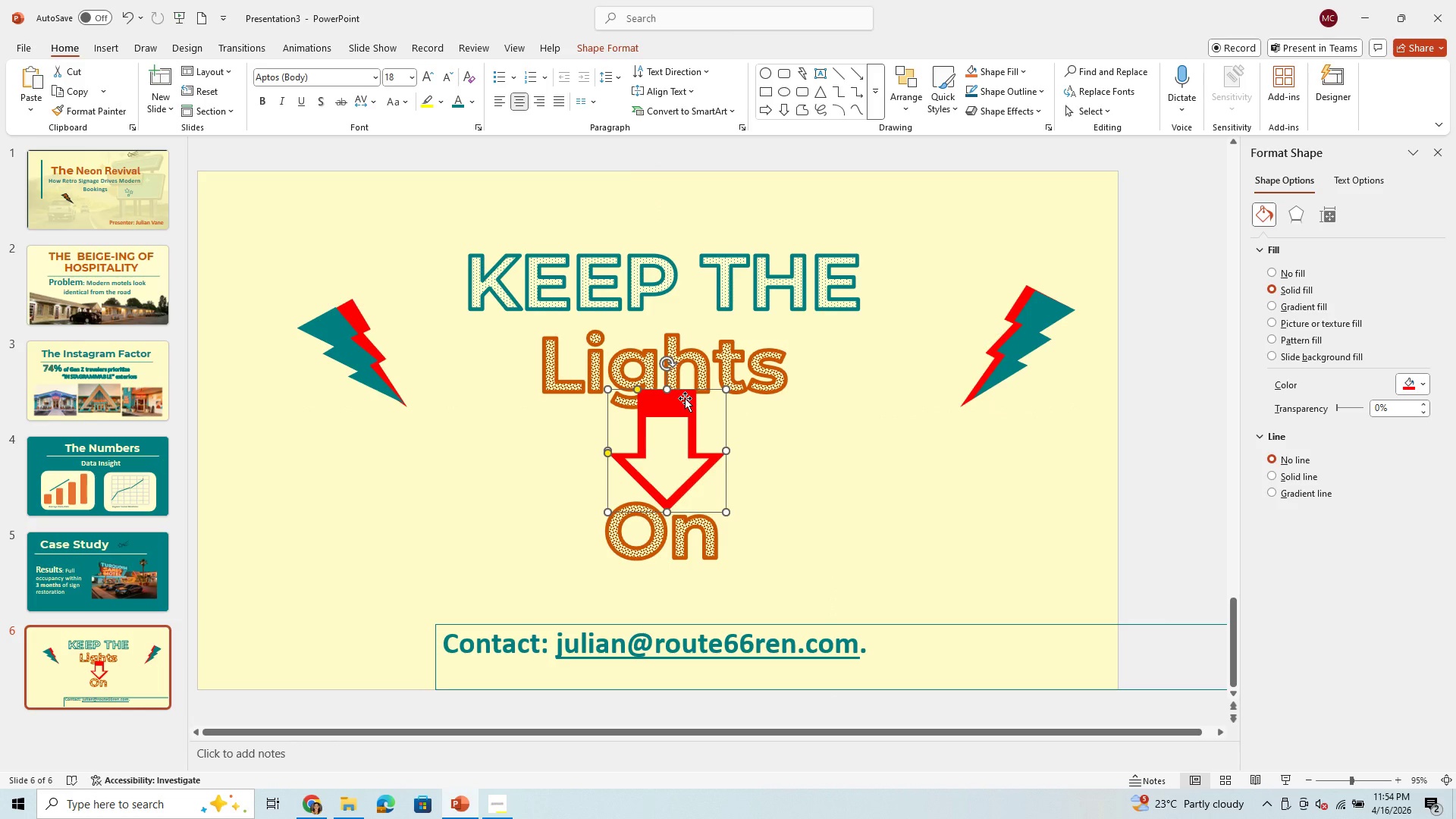 
right_click([685, 398])
 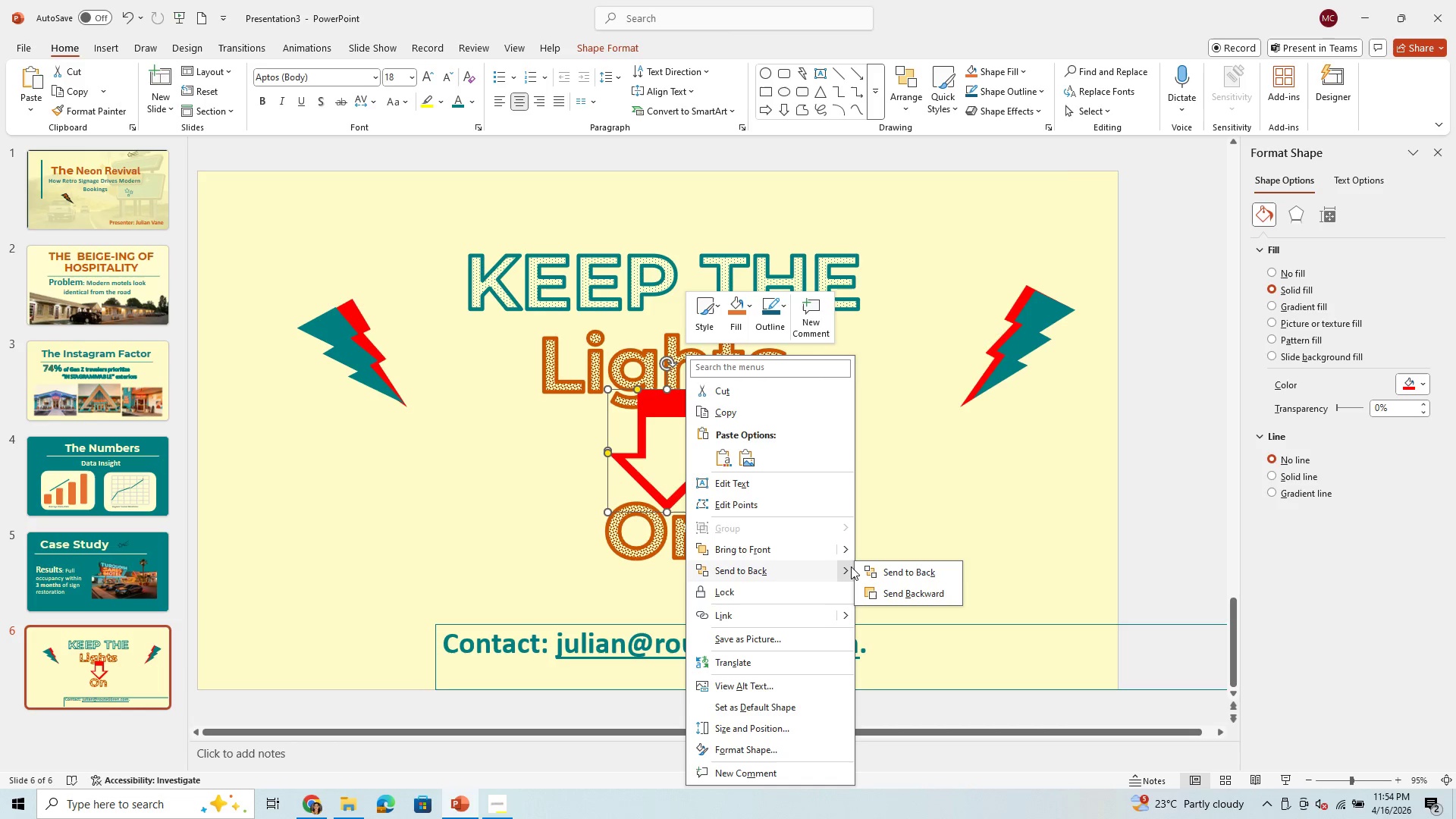 
left_click([900, 592])
 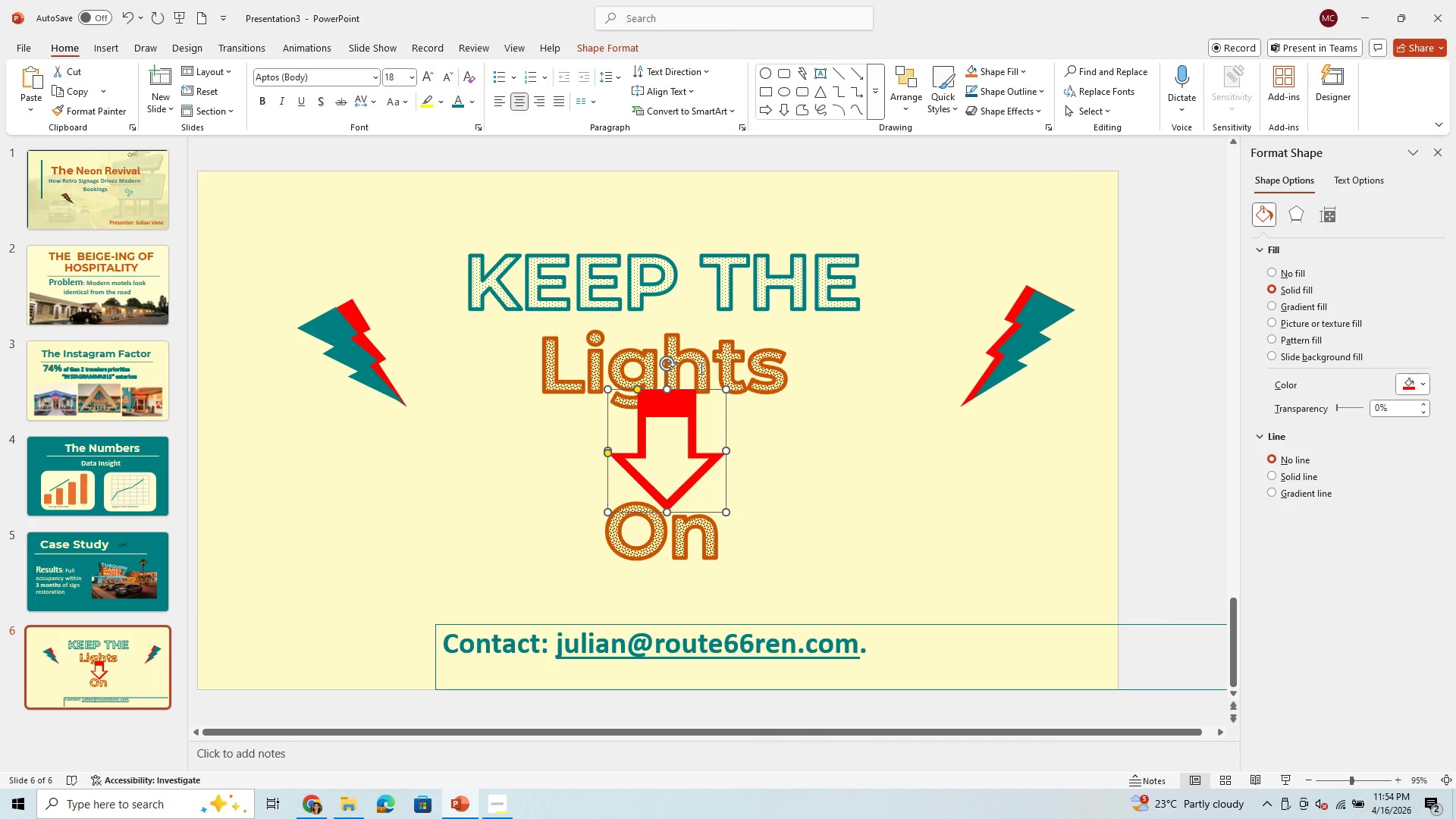 
left_click([695, 360])
 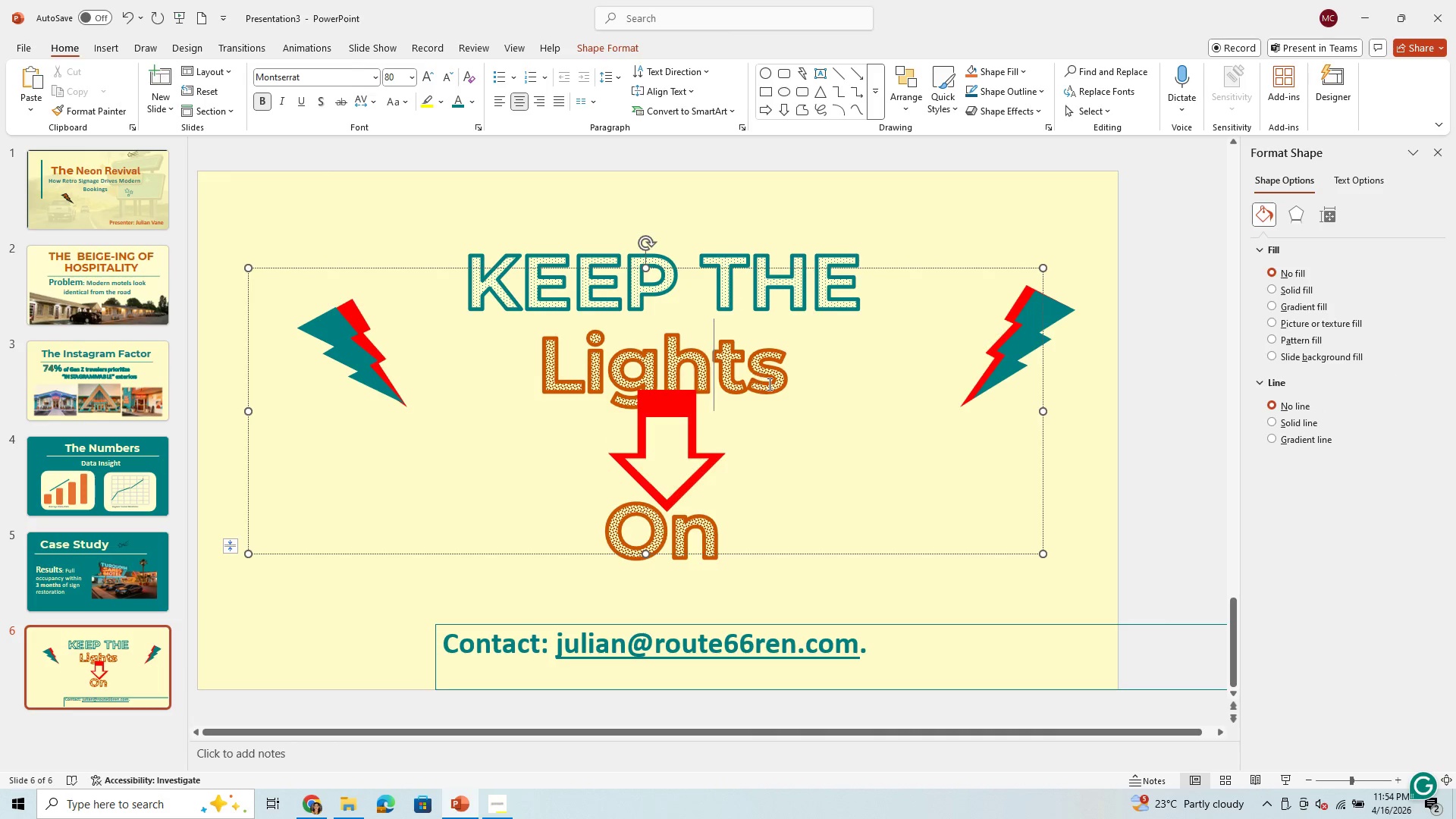 
right_click([770, 384])
 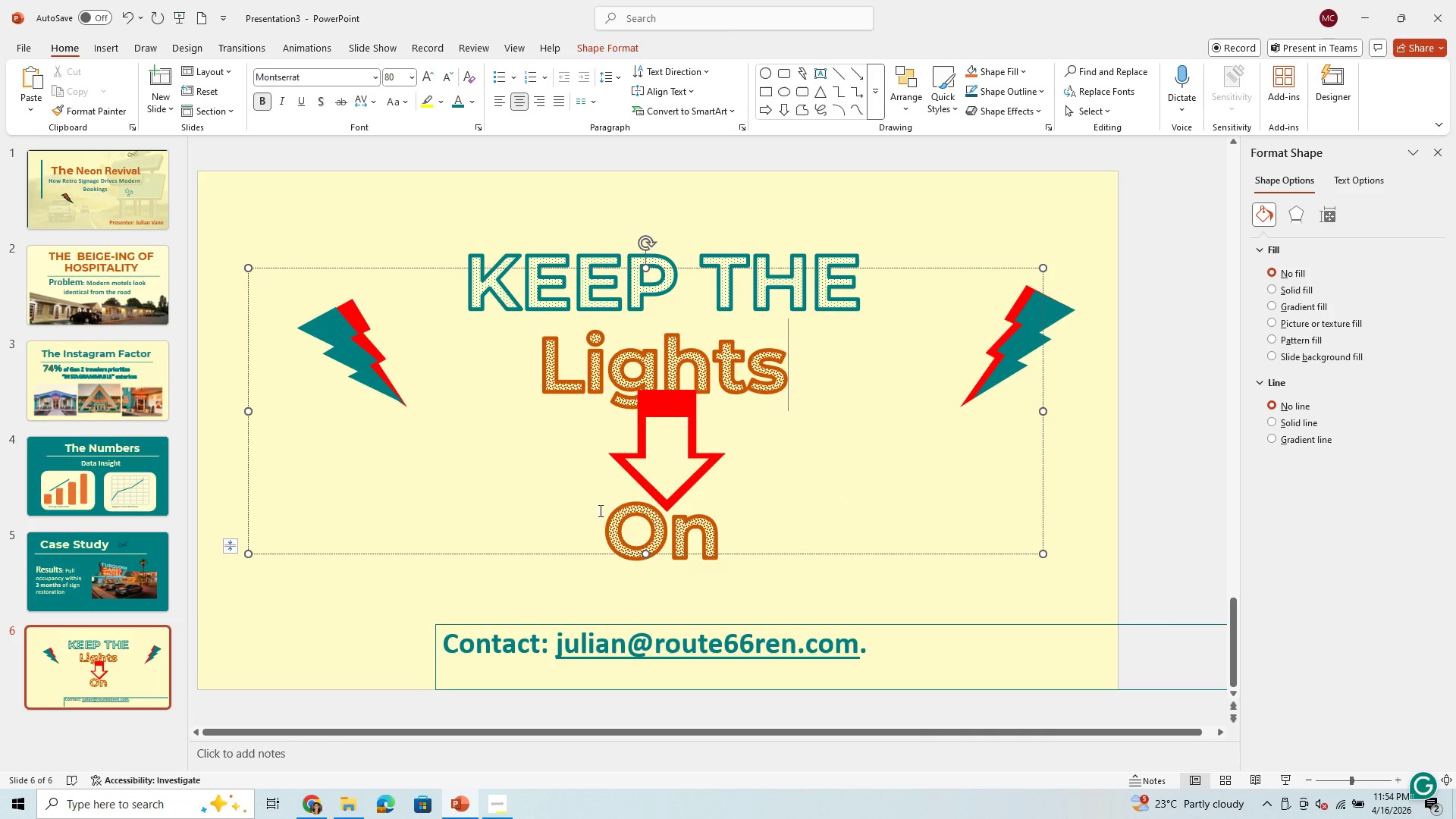 
wait(7.69)
 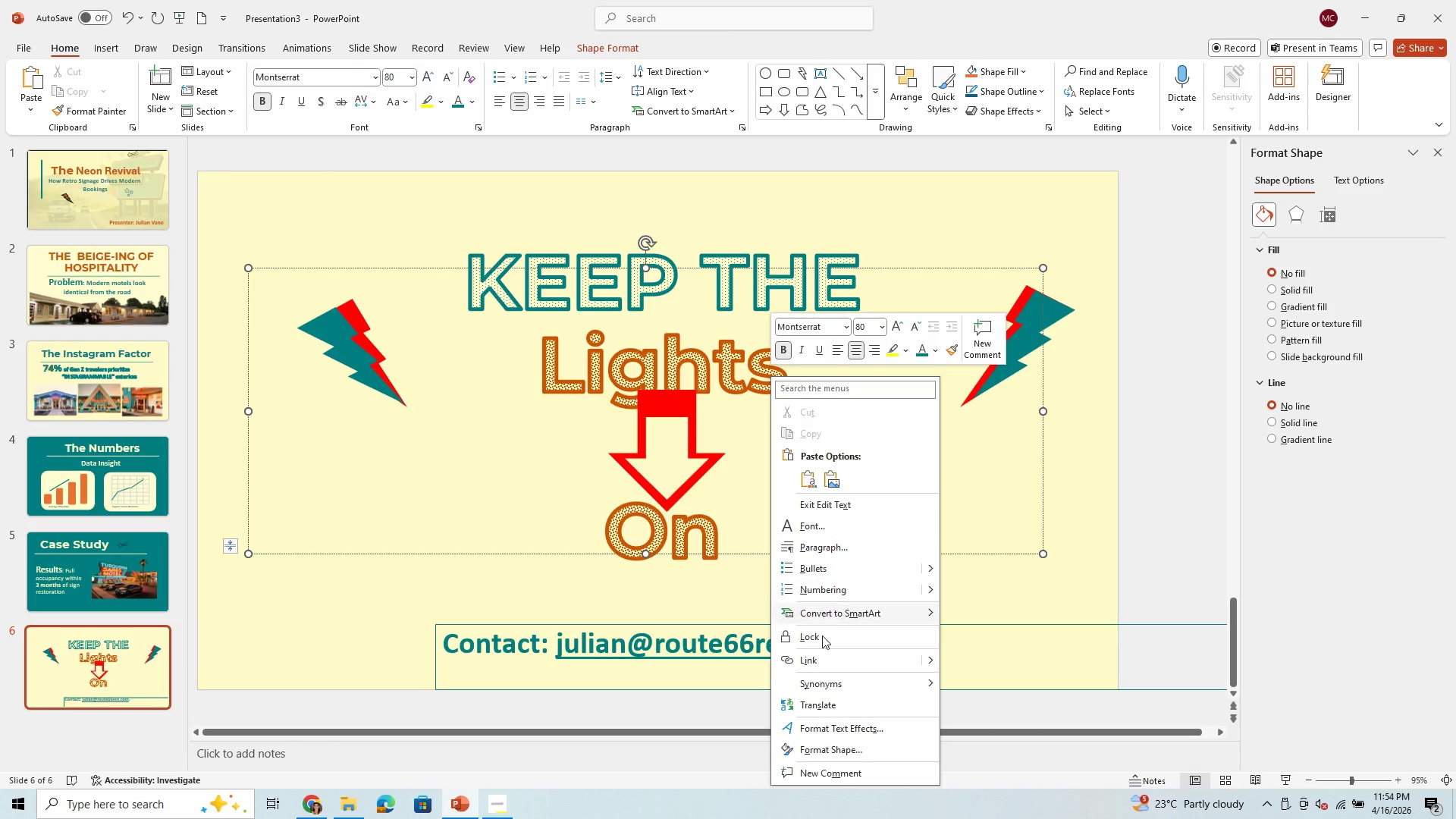 
left_click([681, 400])
 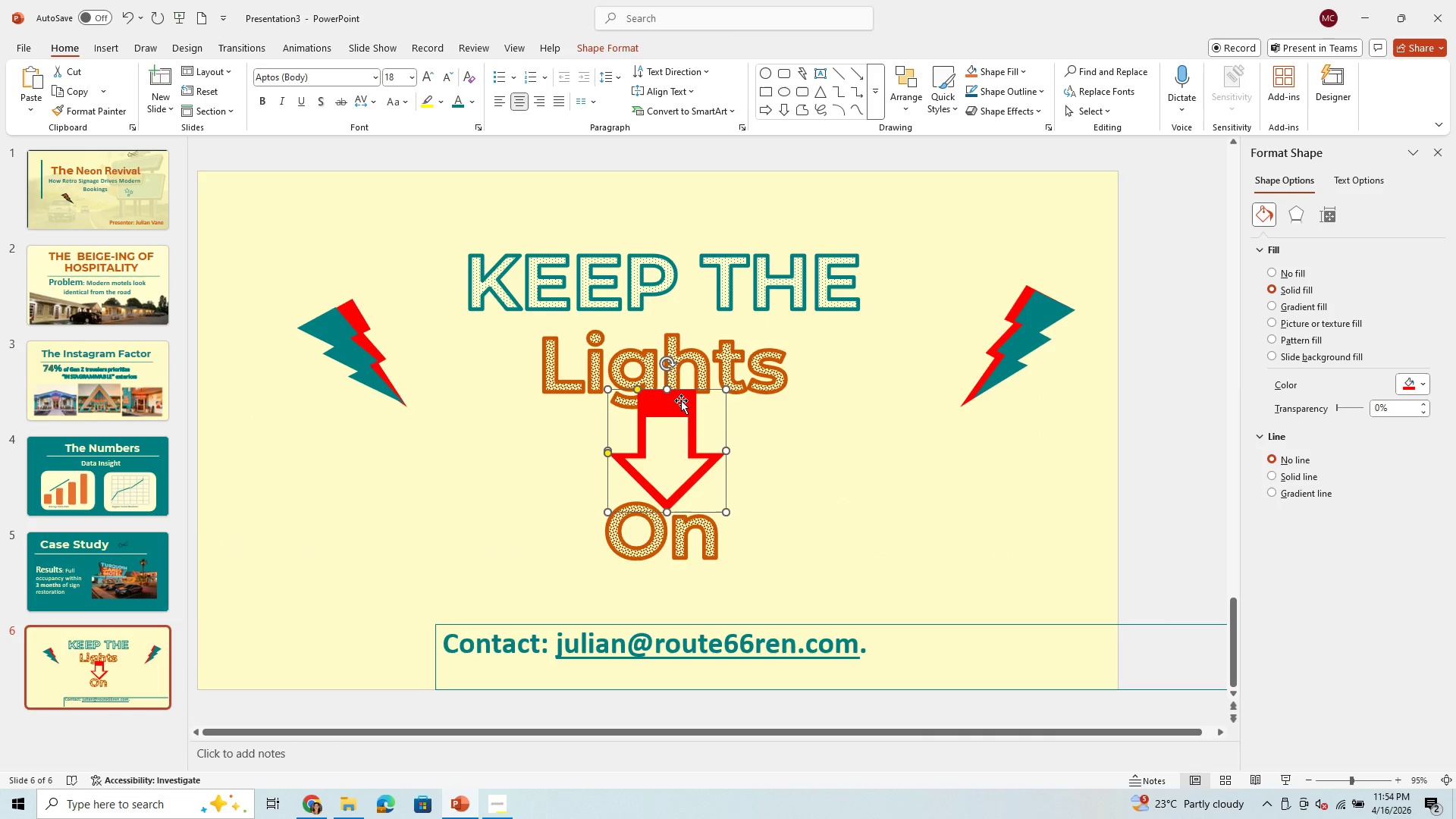 
right_click([681, 400])
 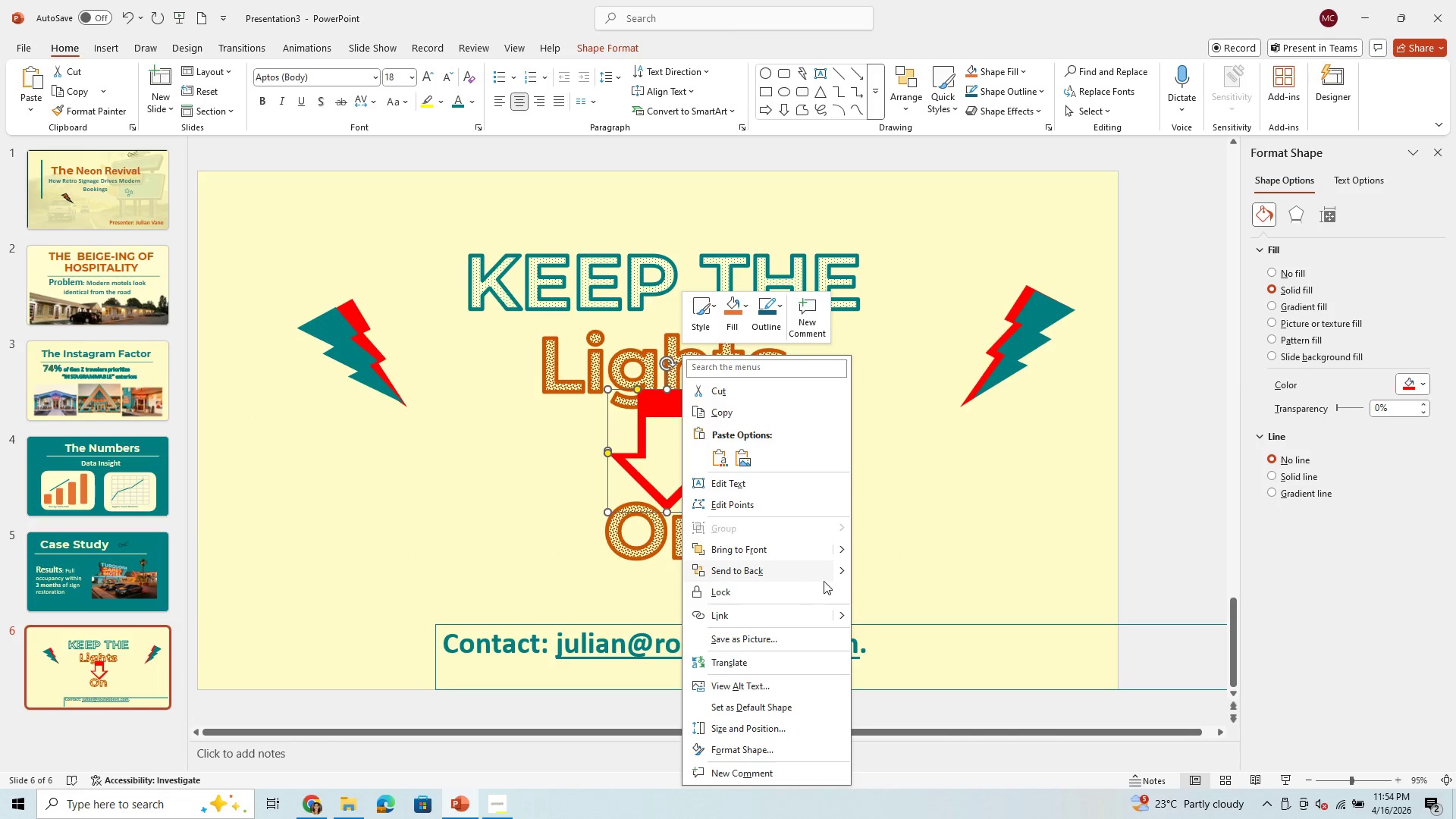 
mouse_move([849, 569])
 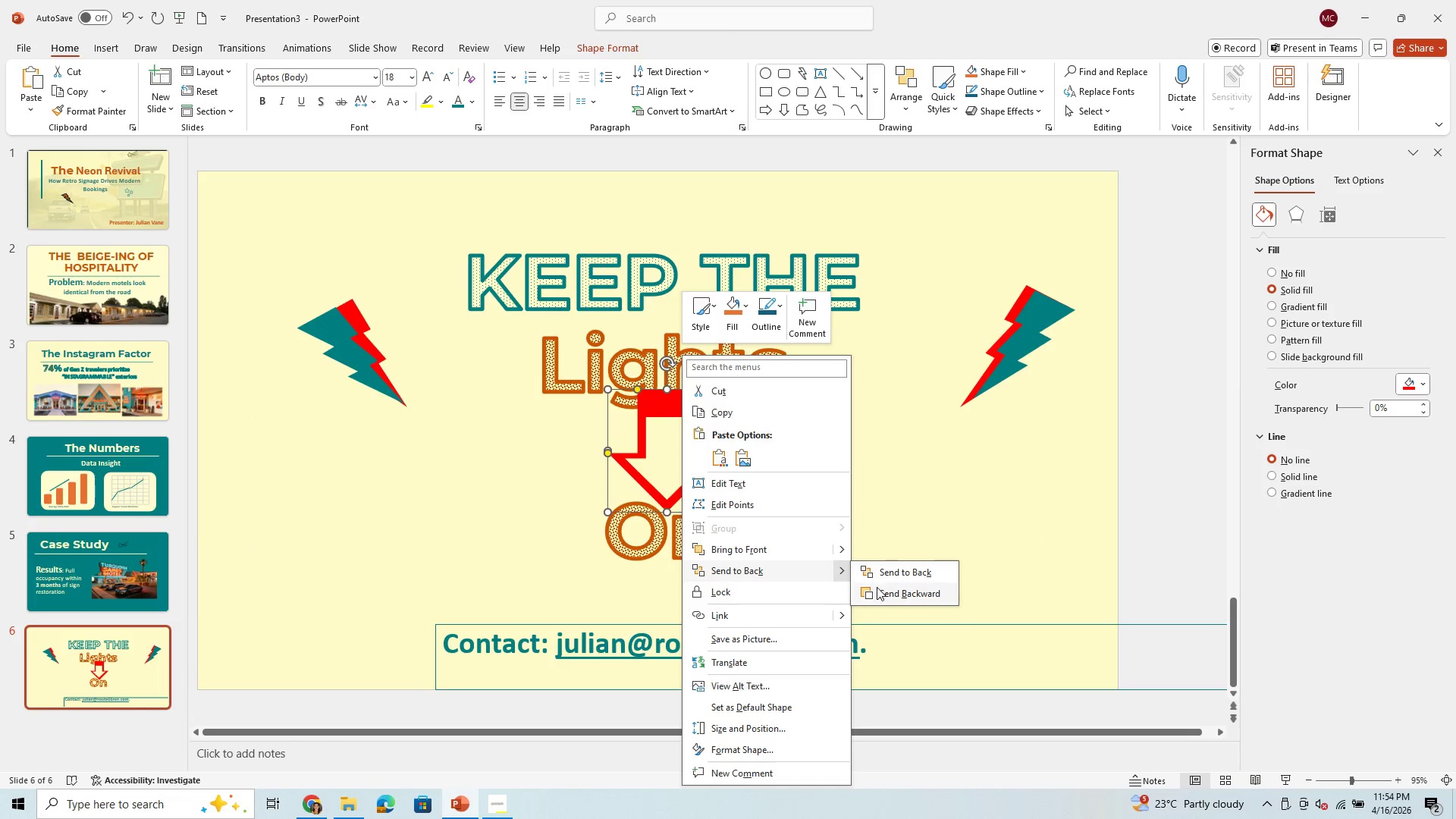 
left_click([878, 592])
 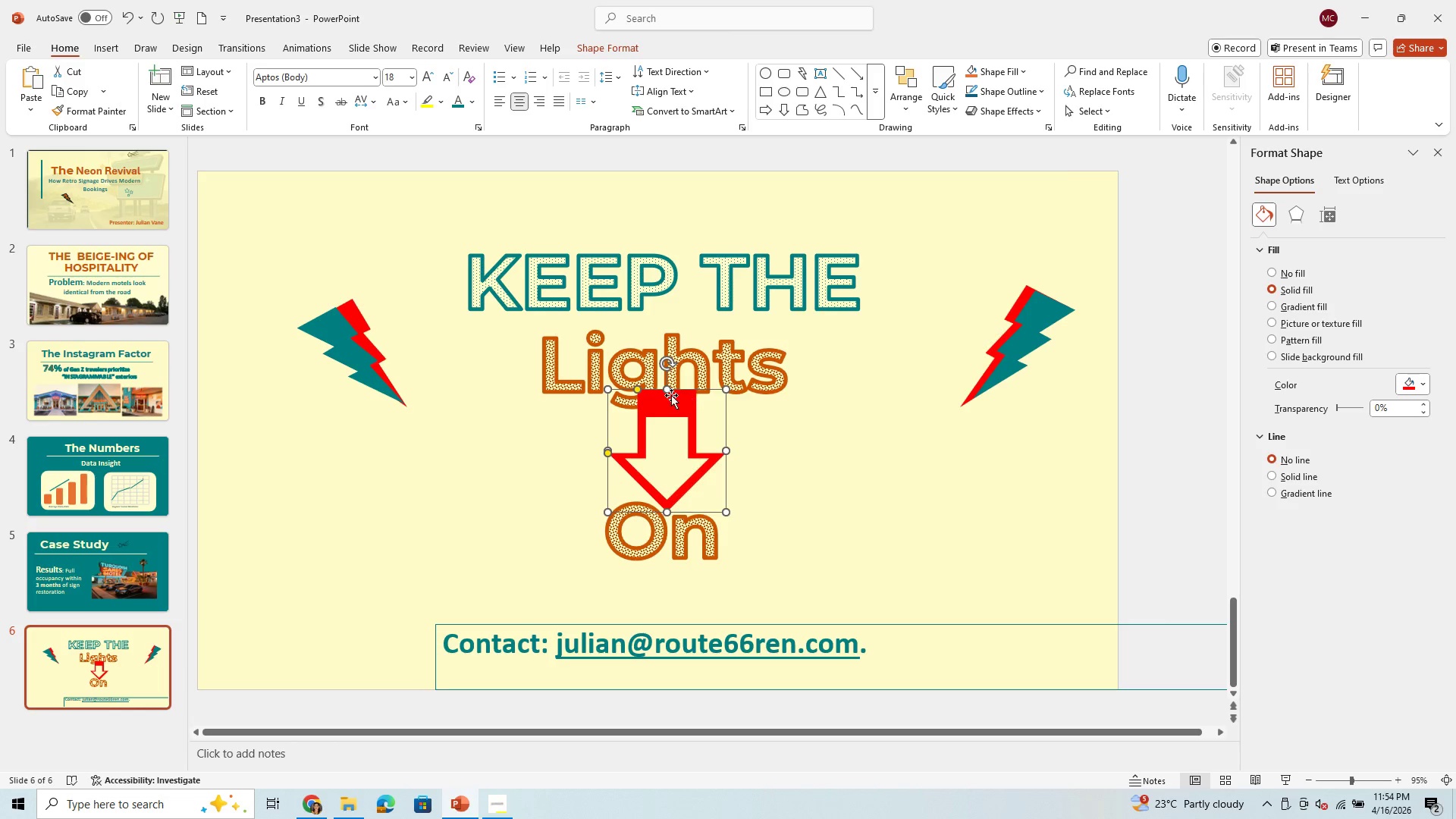 
left_click([671, 398])
 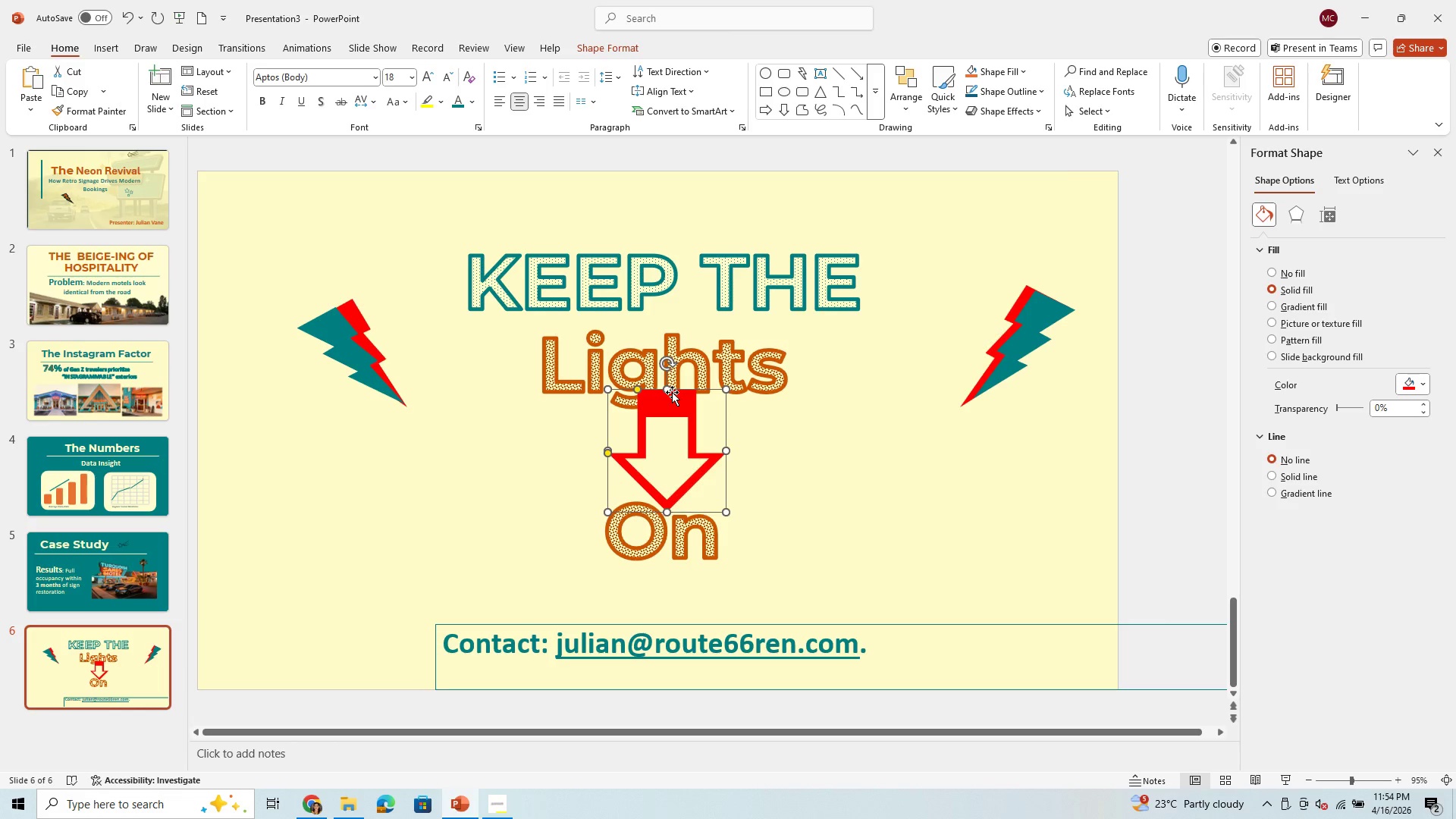 
left_click_drag(start_coordinate=[669, 388], to_coordinate=[670, 413])
 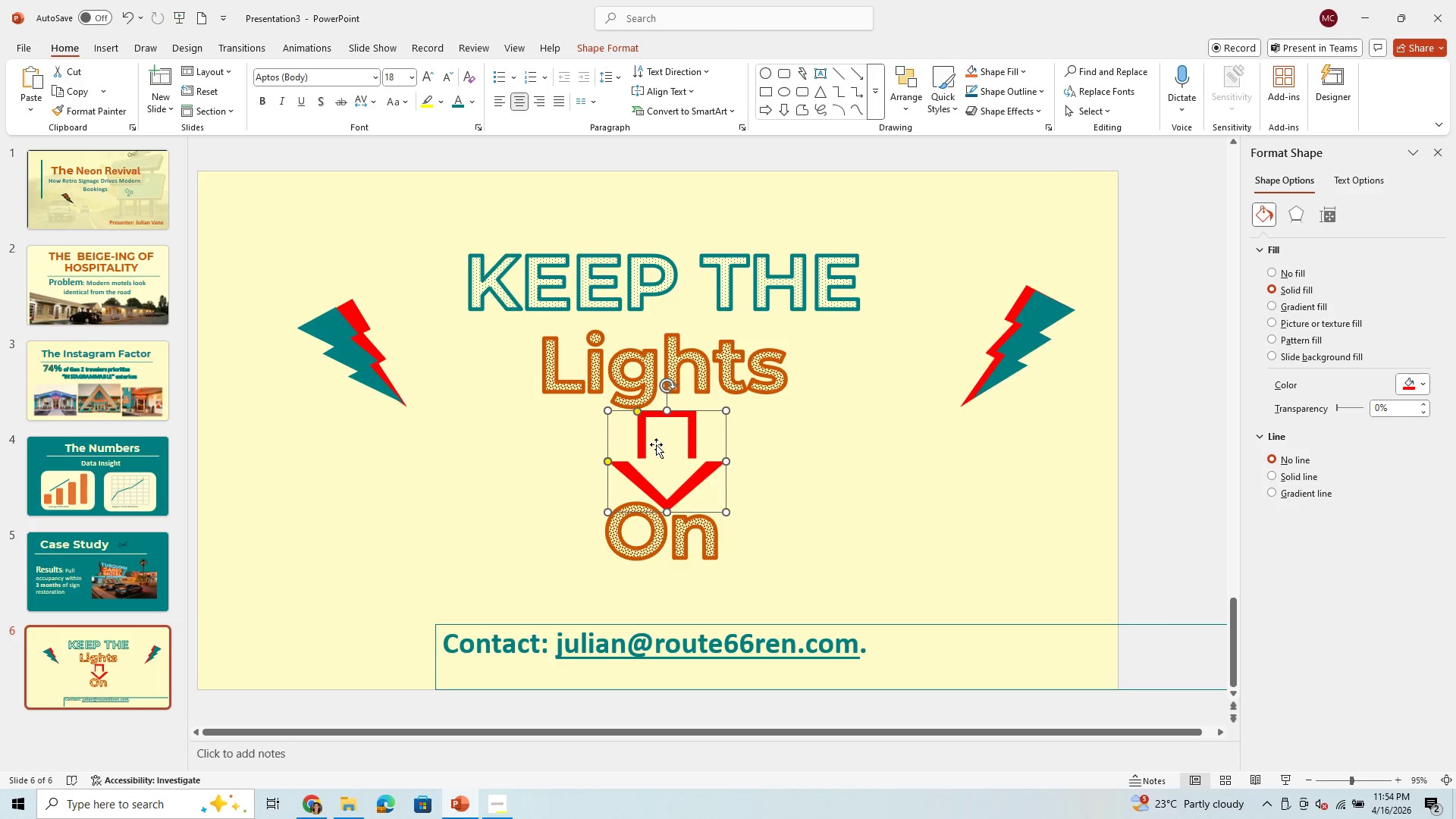 
left_click([656, 446])
 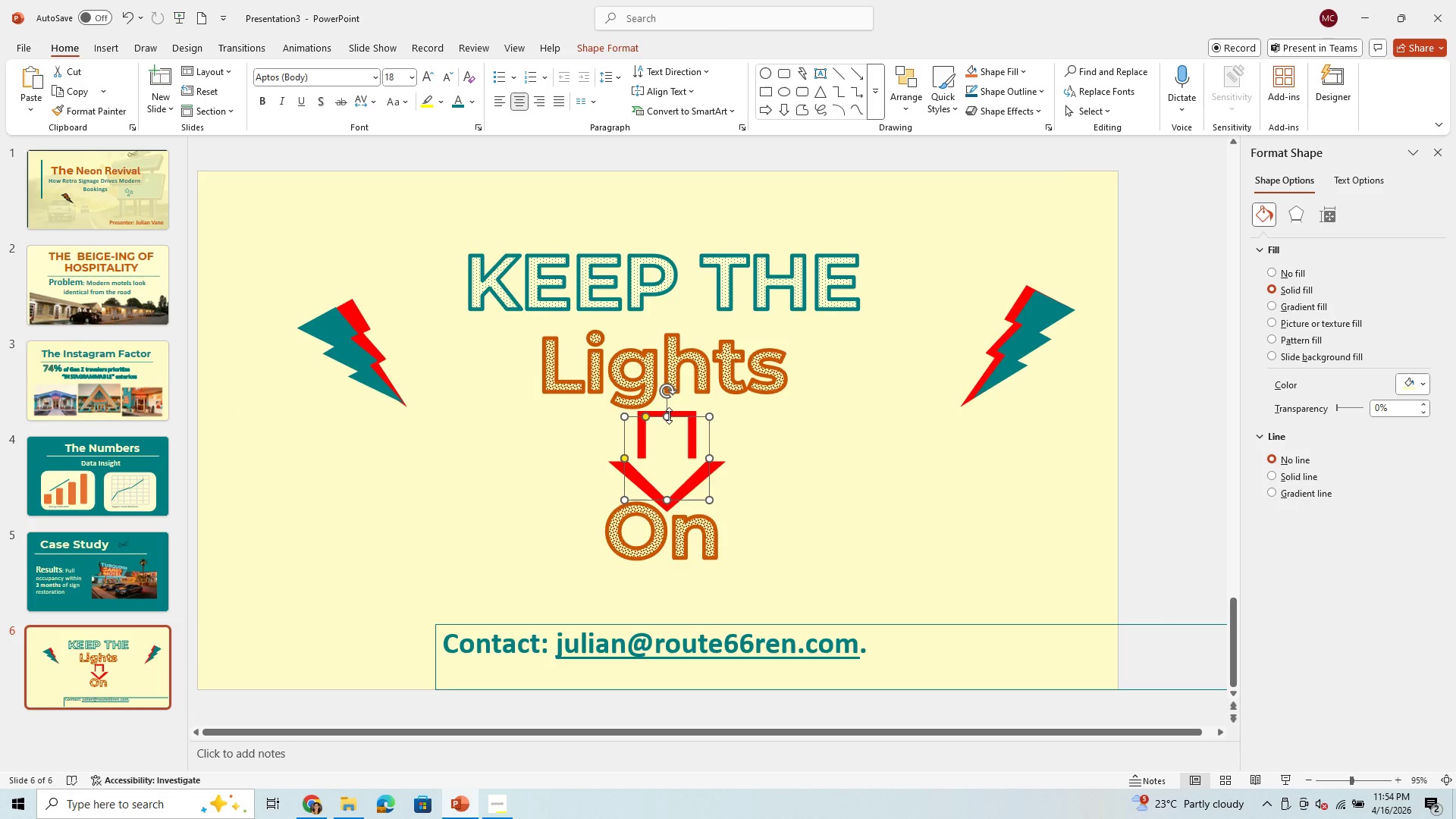 
left_click_drag(start_coordinate=[665, 417], to_coordinate=[668, 433])
 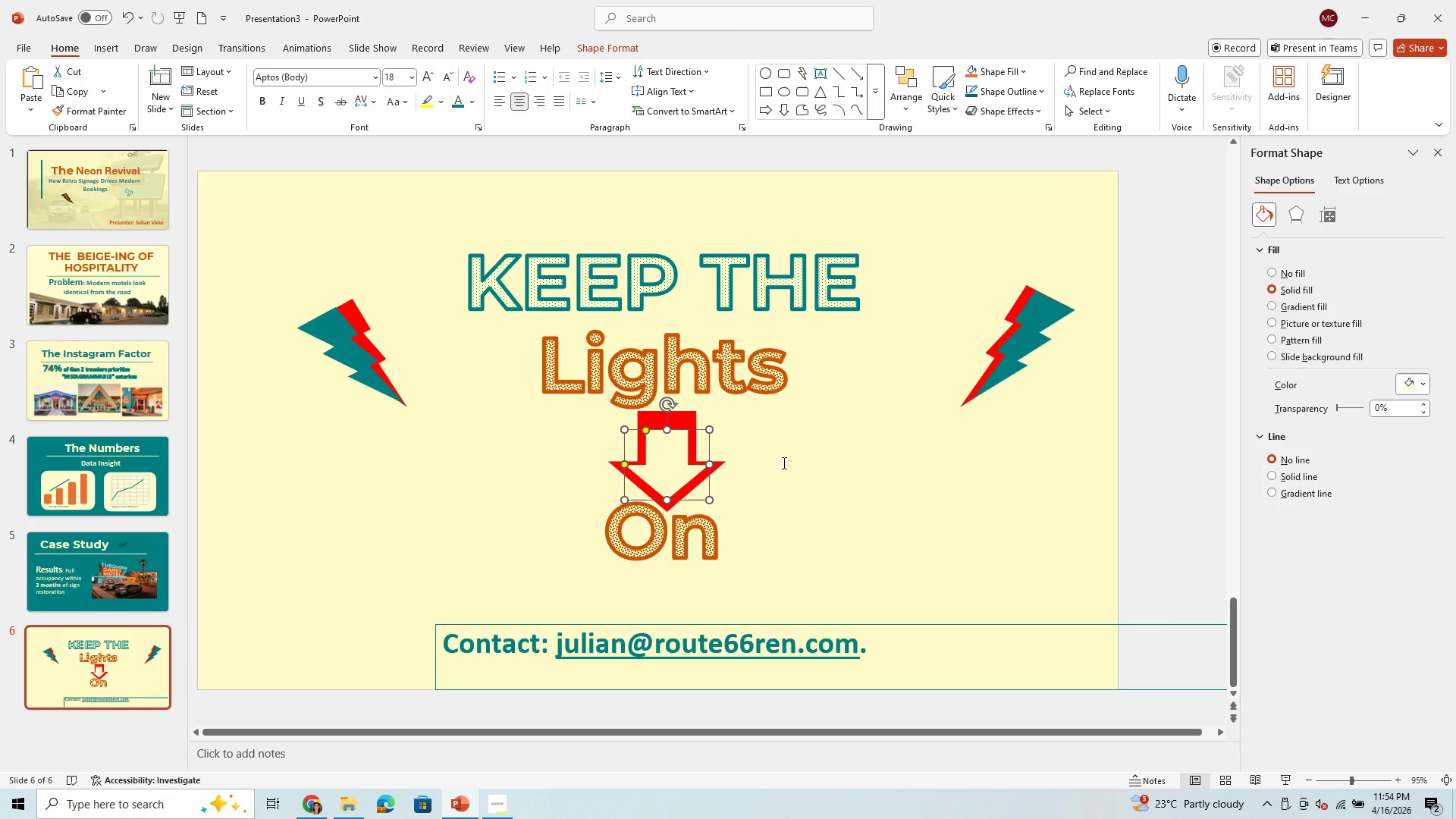 
left_click([828, 491])
 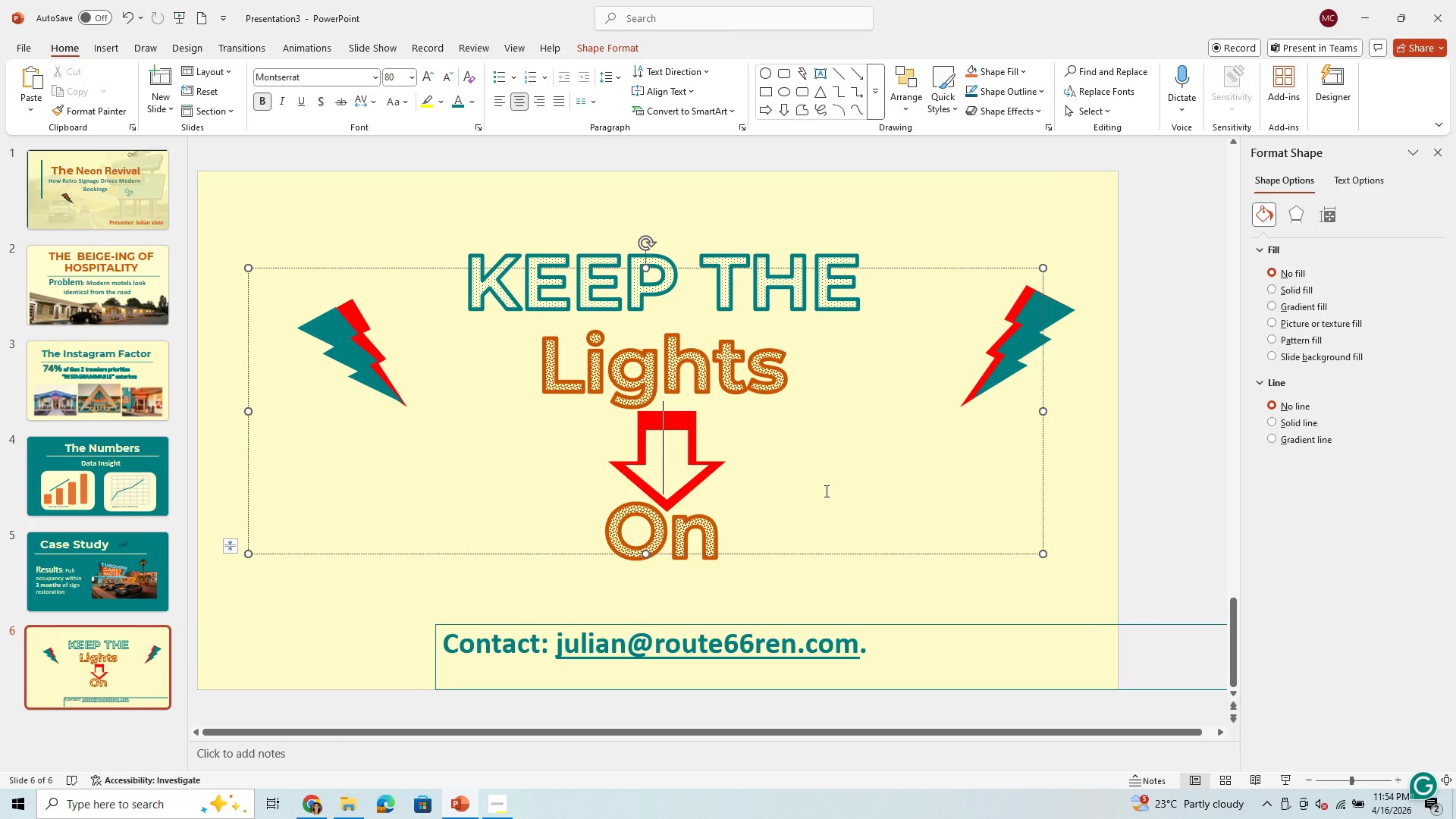 
wait(11.42)
 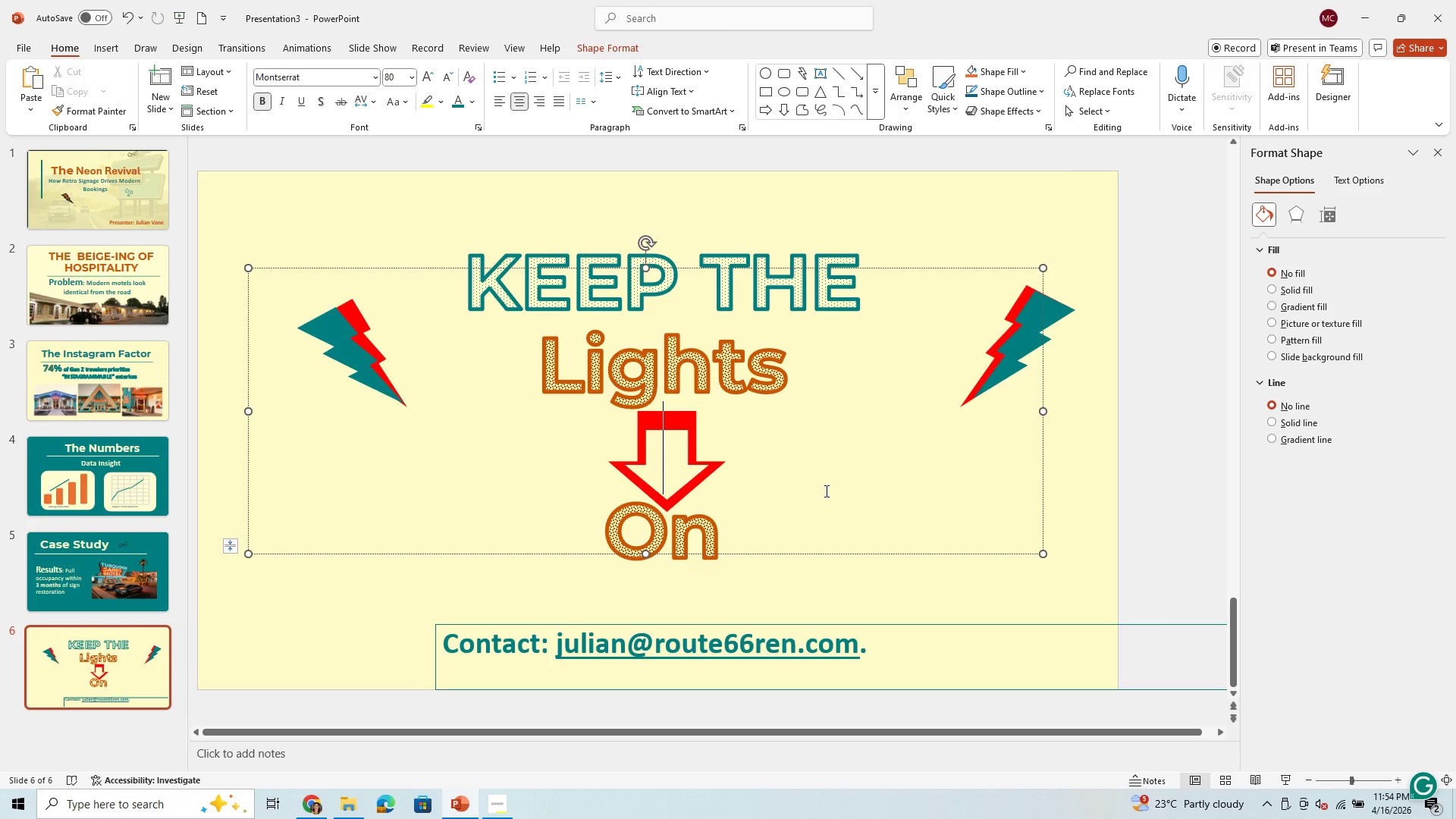 
left_click([686, 421])
 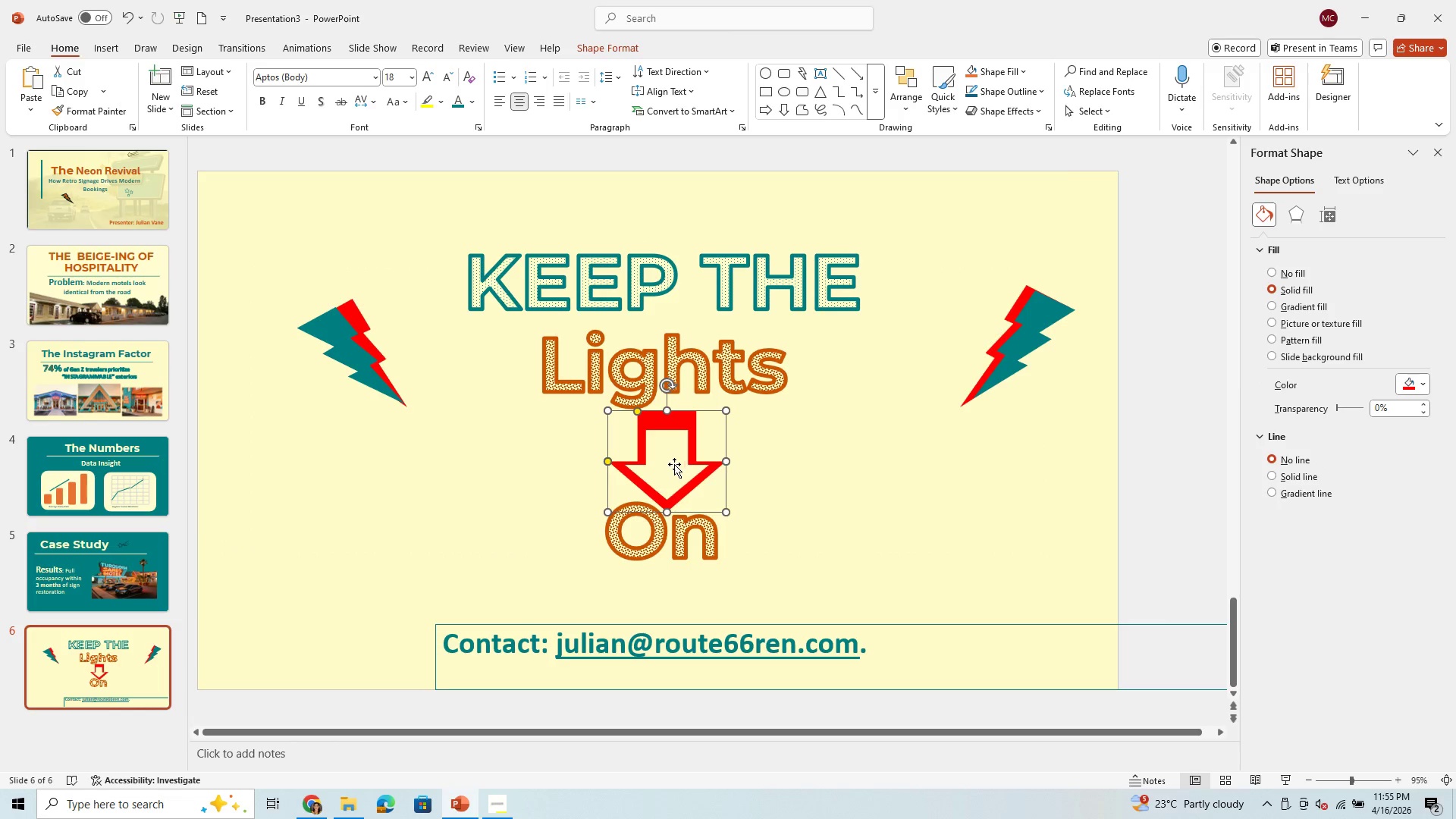 
left_click([670, 469])
 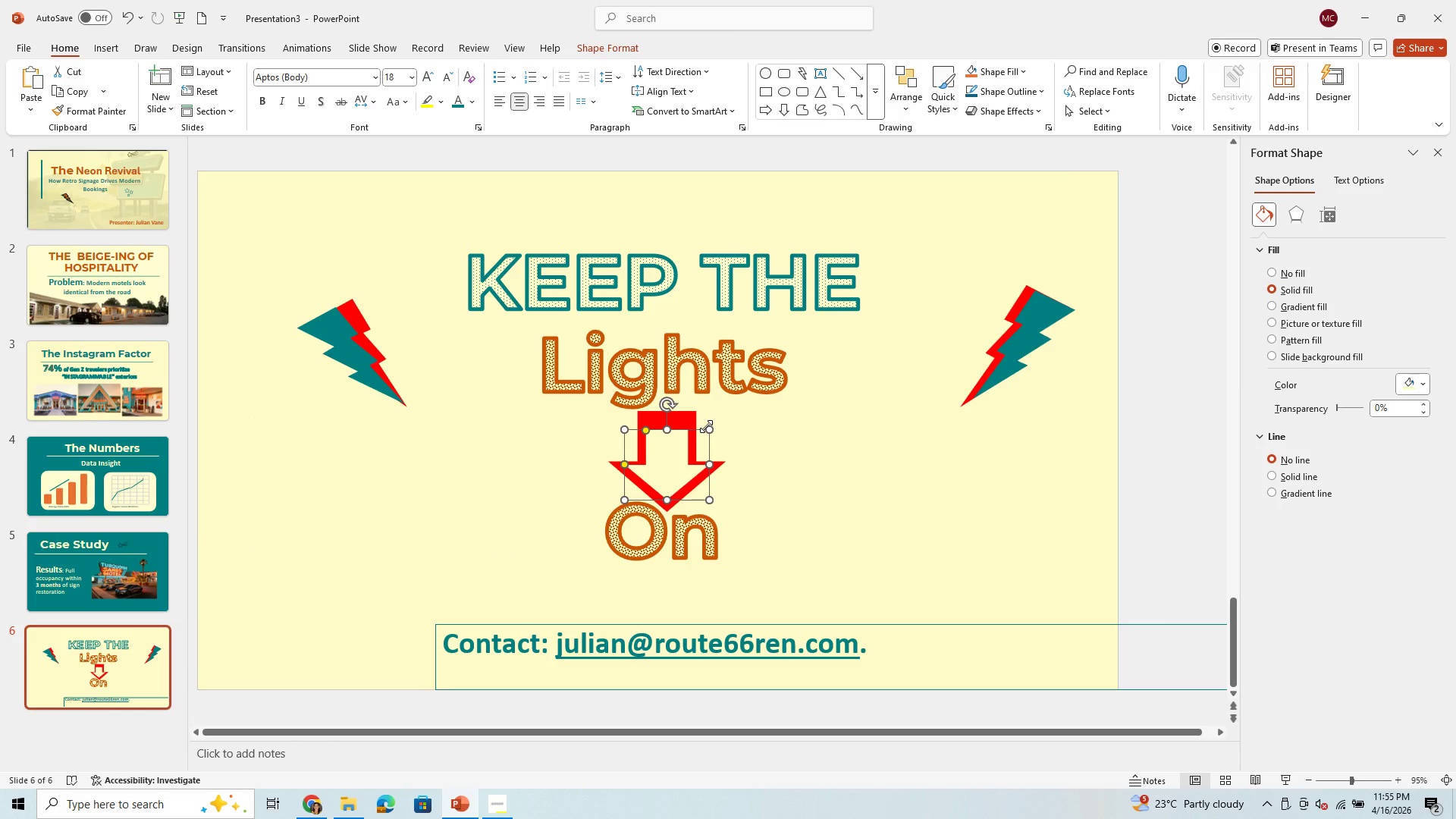 
left_click_drag(start_coordinate=[706, 426], to_coordinate=[690, 461])
 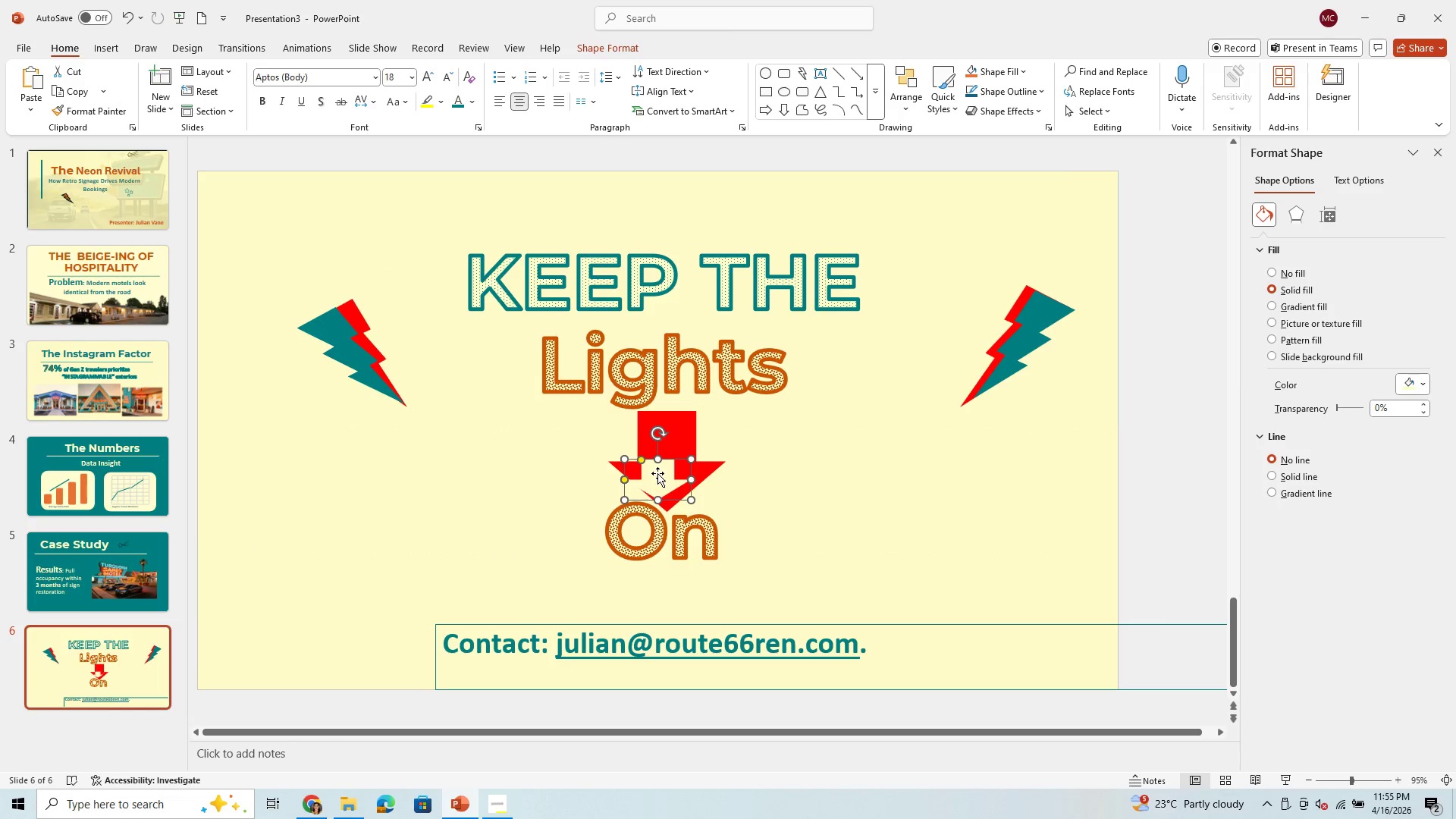 
left_click_drag(start_coordinate=[657, 473], to_coordinate=[667, 465])
 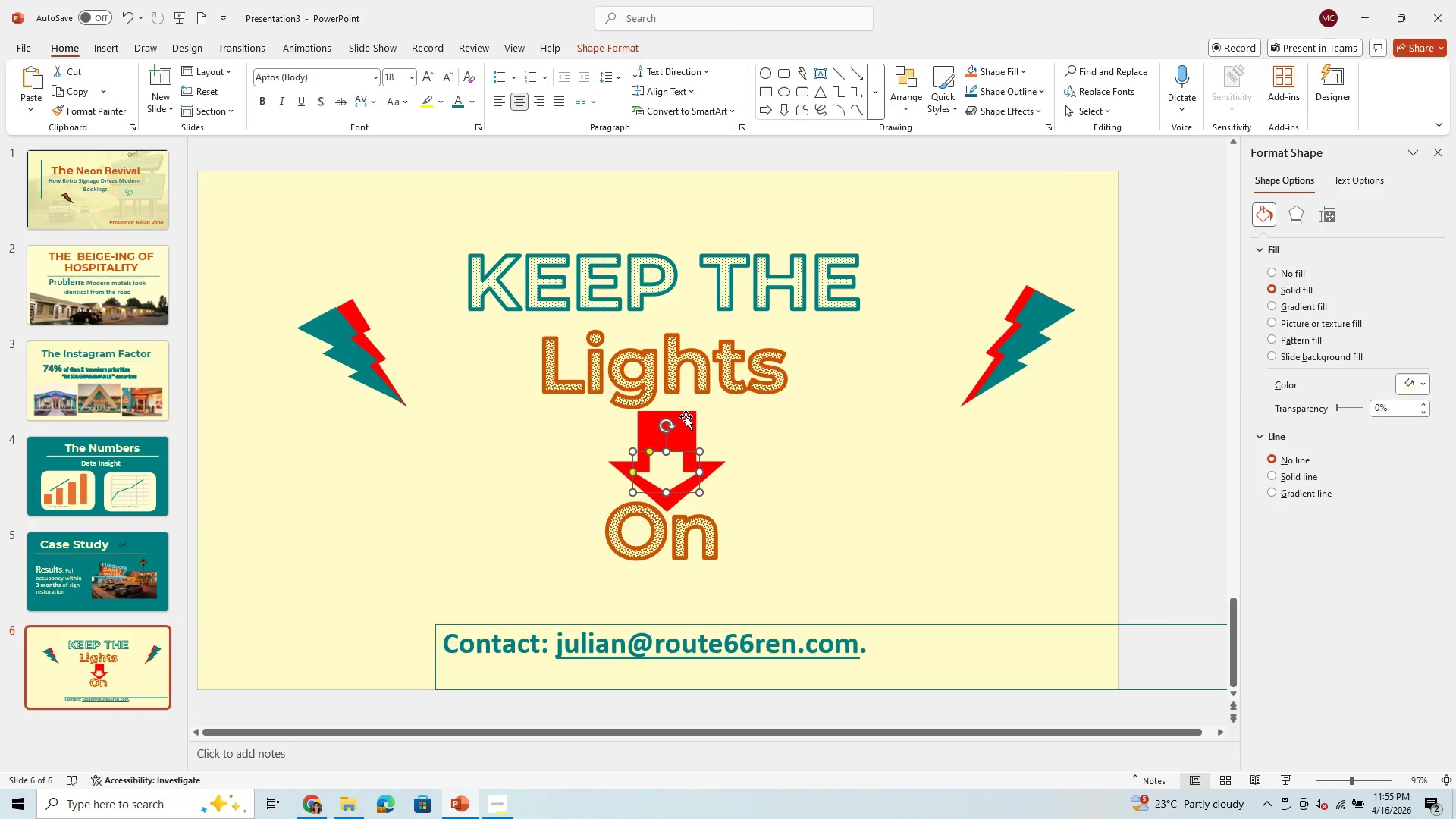 
left_click([686, 417])
 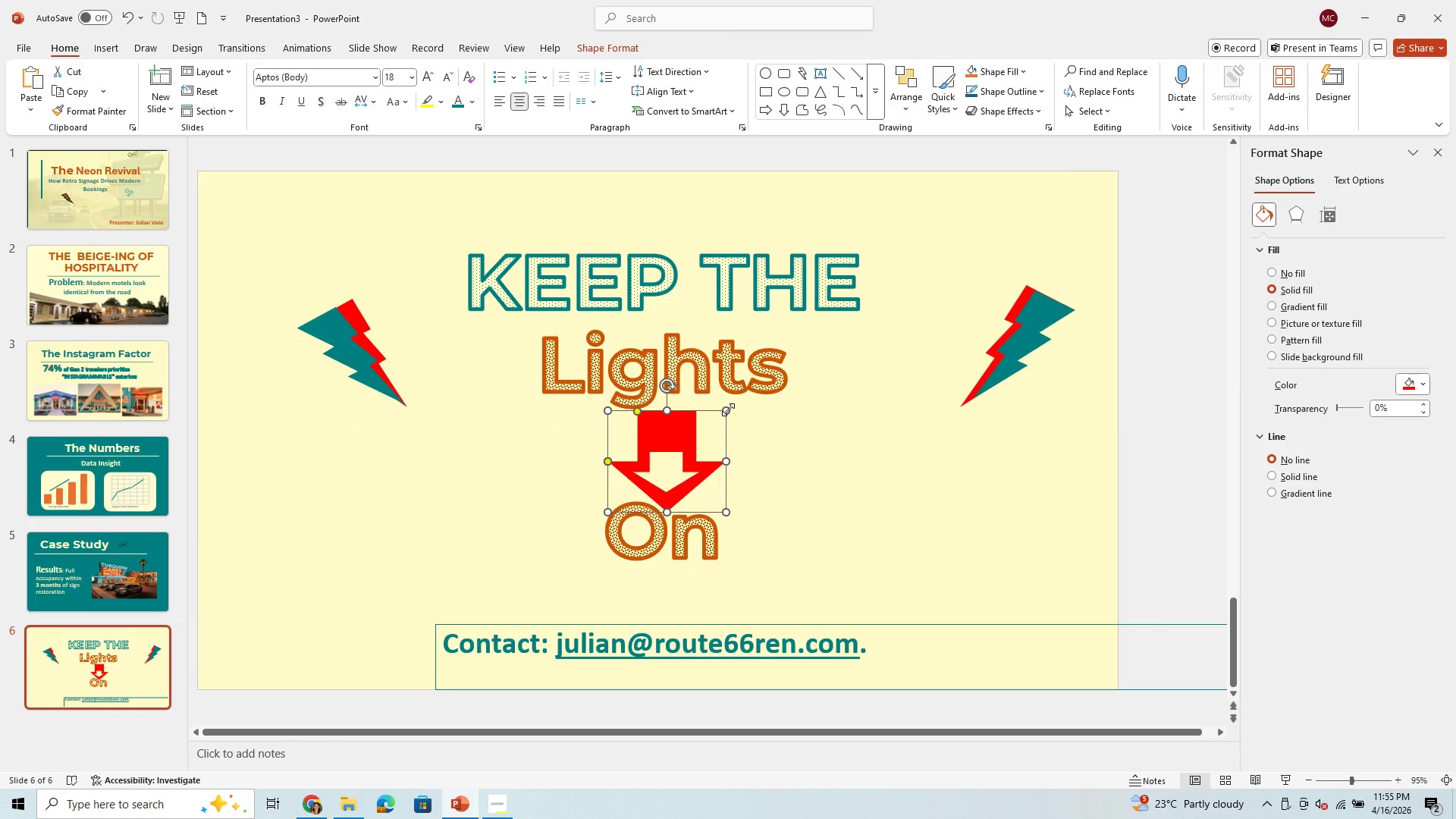 
left_click_drag(start_coordinate=[728, 410], to_coordinate=[715, 436])
 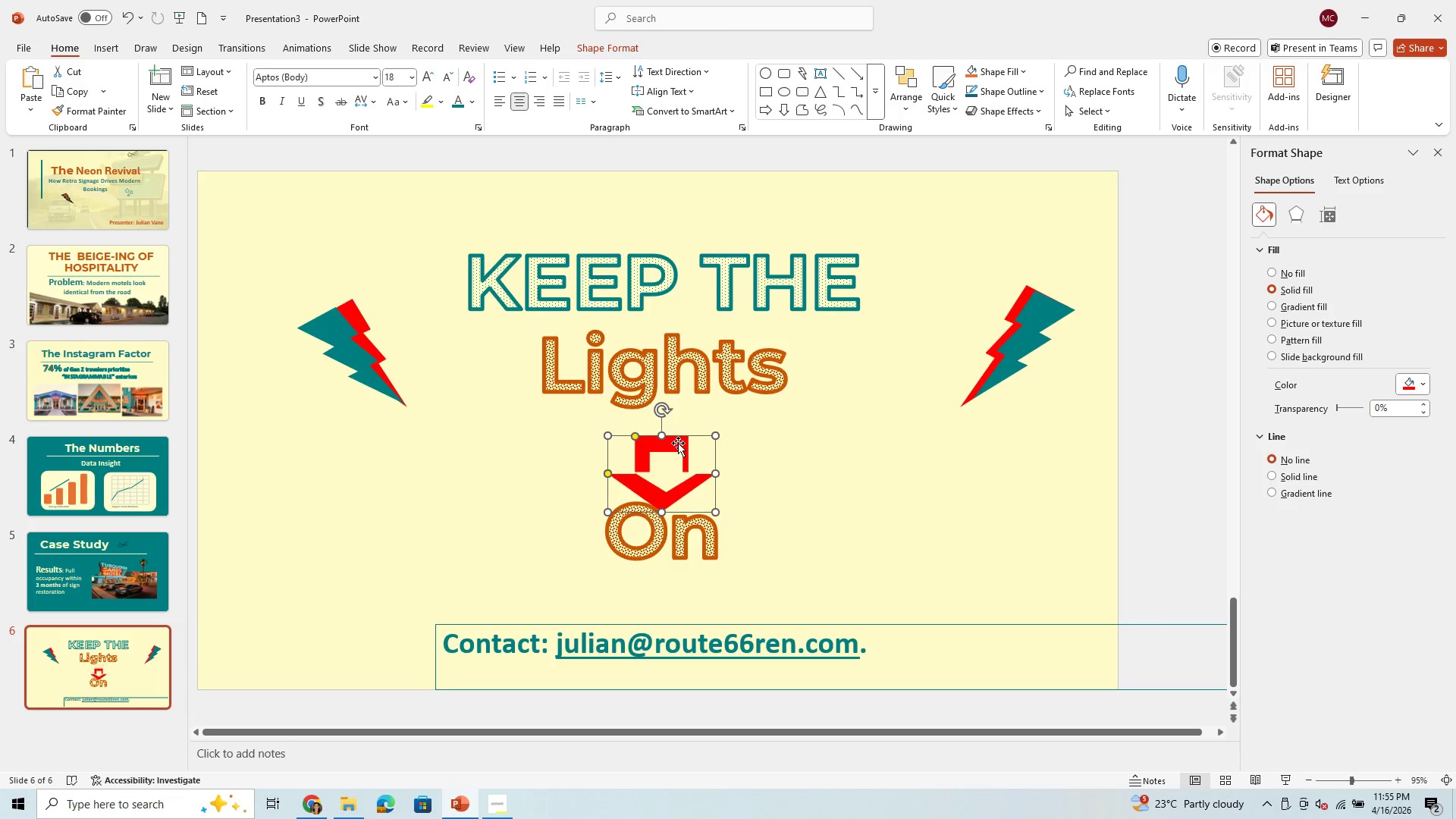 
left_click_drag(start_coordinate=[678, 443], to_coordinate=[689, 431])
 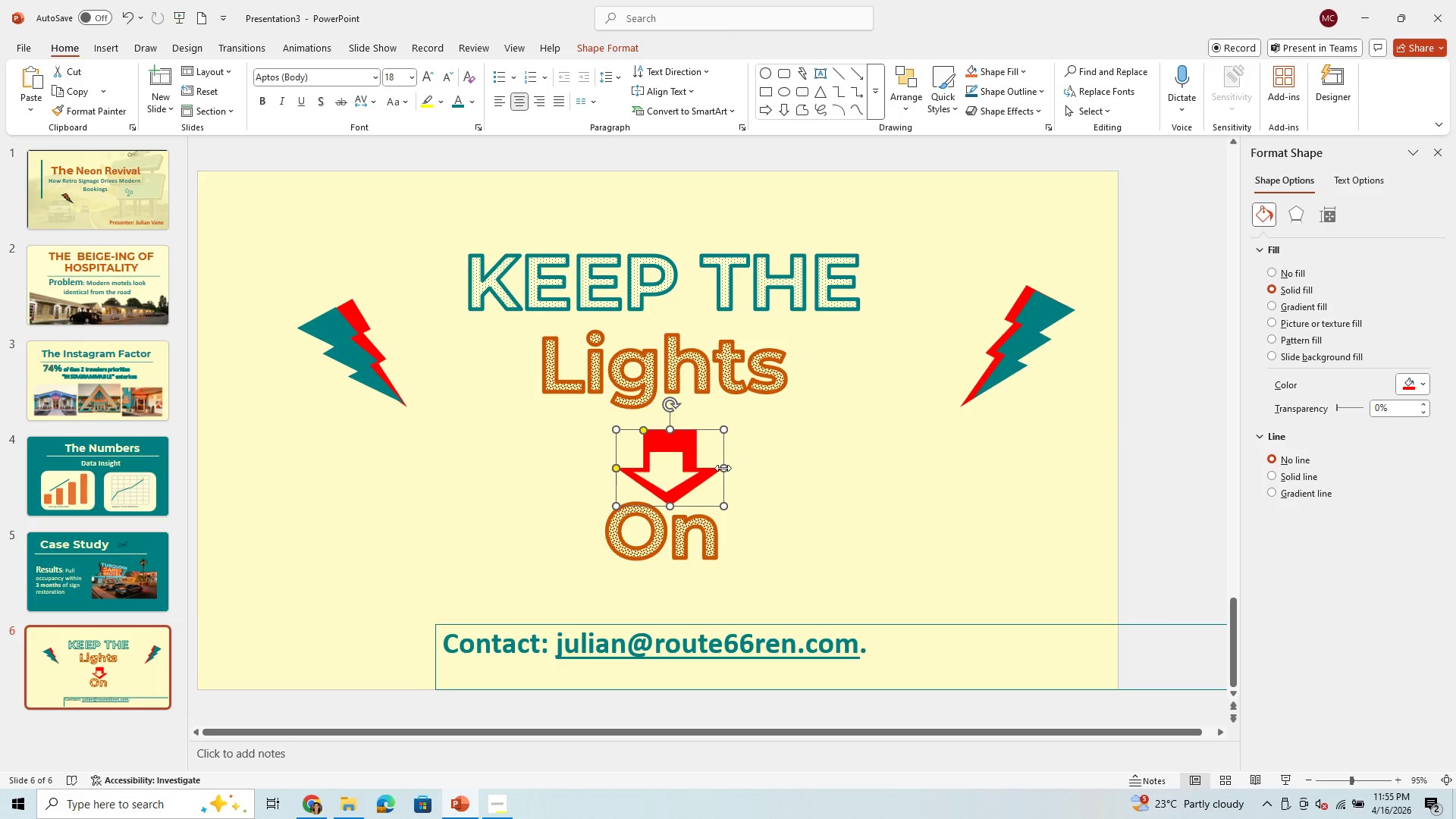 
left_click_drag(start_coordinate=[723, 468], to_coordinate=[707, 469])
 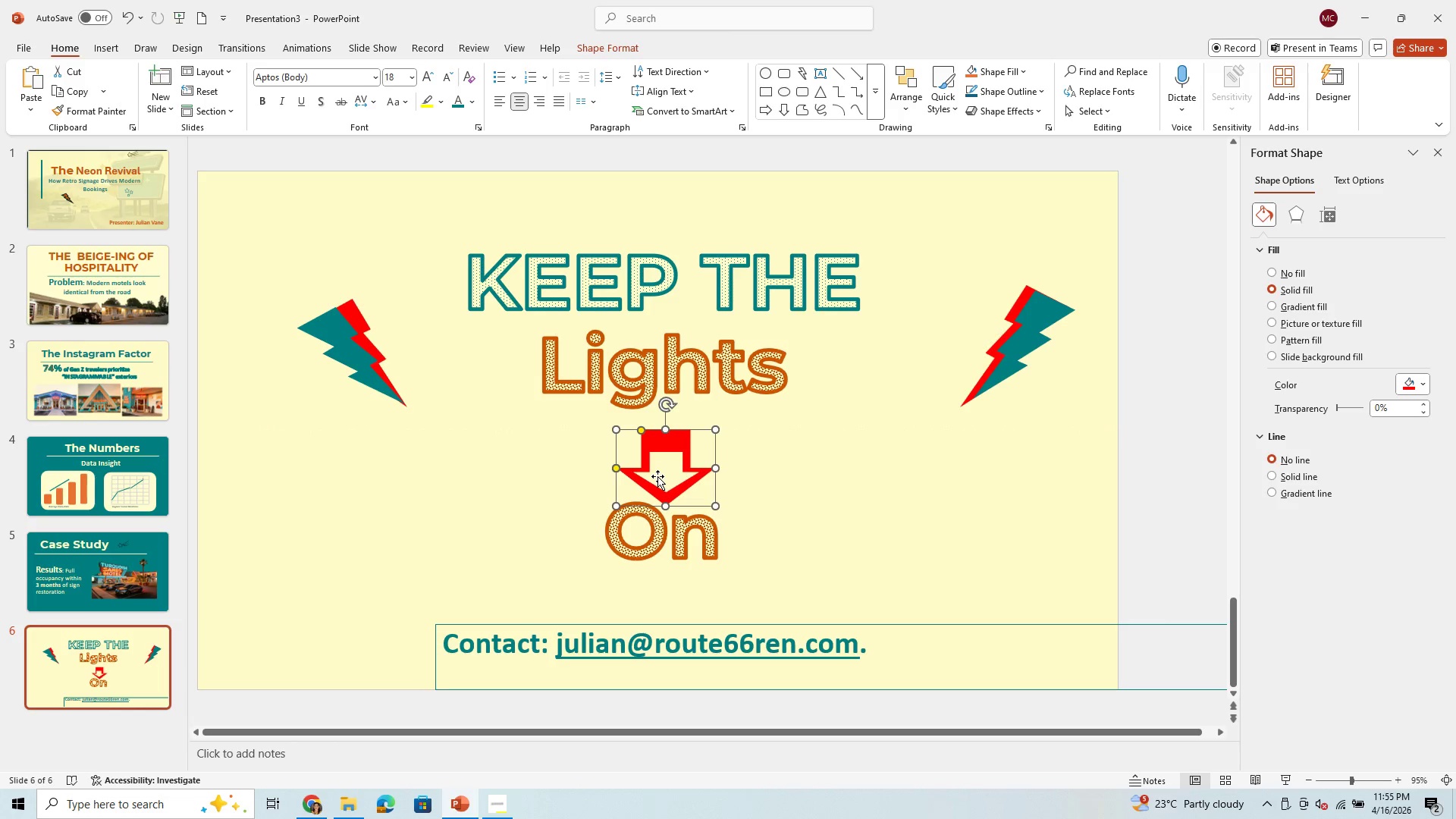 
left_click([657, 476])
 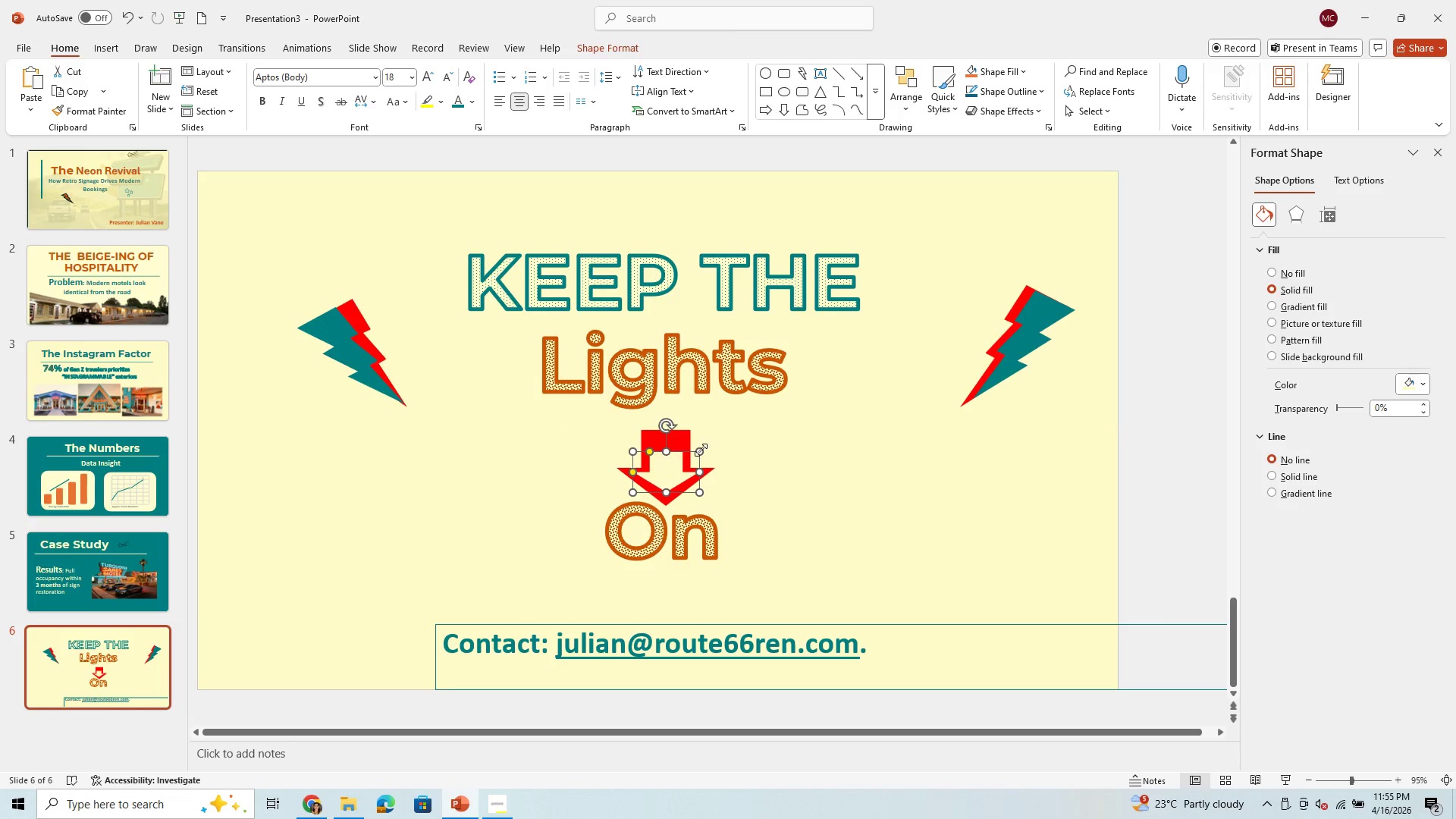 
left_click([736, 434])
 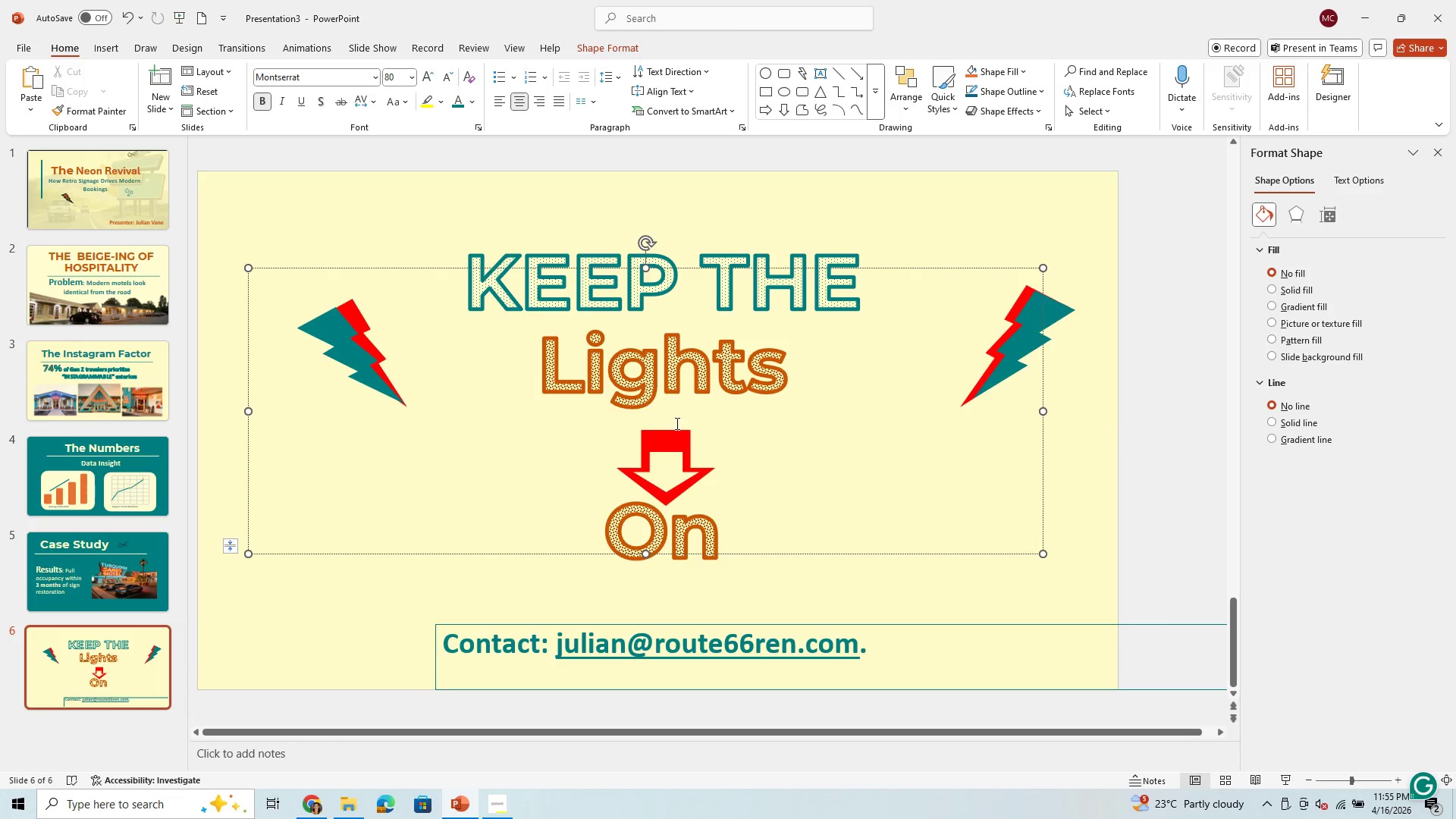 
left_click_drag(start_coordinate=[669, 437], to_coordinate=[673, 427])
 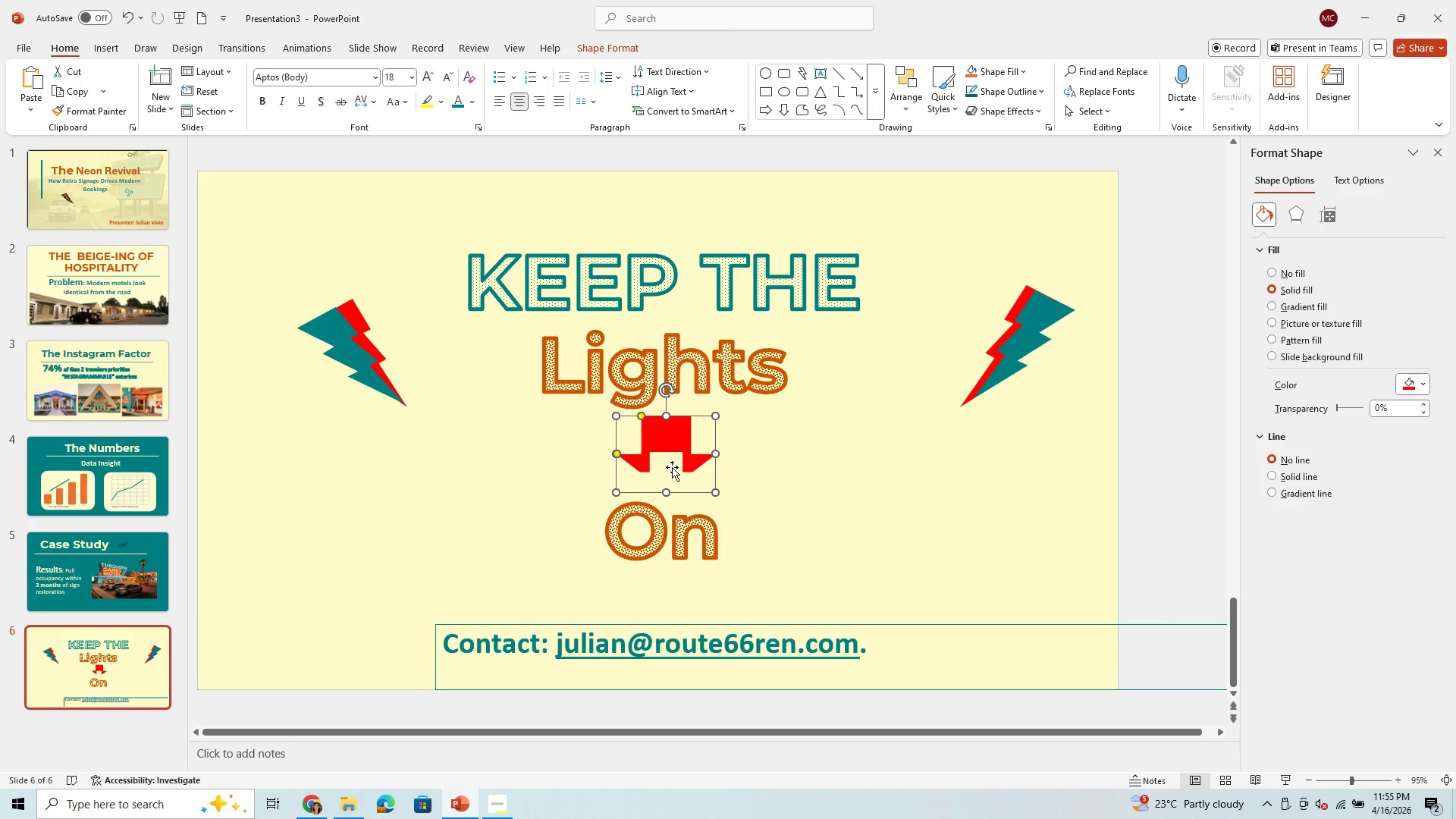 
left_click_drag(start_coordinate=[672, 467], to_coordinate=[673, 459])
 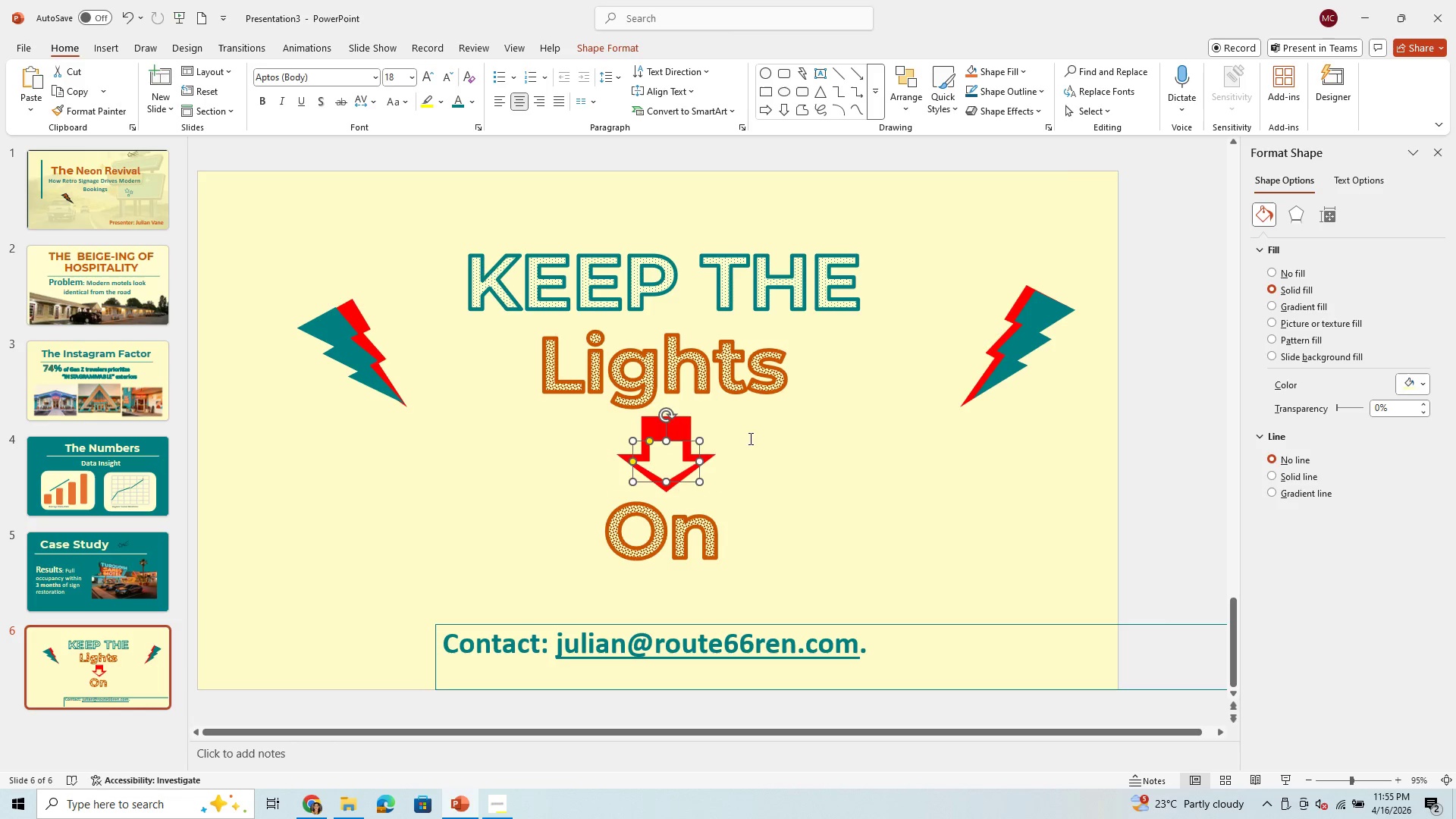 
left_click([759, 437])
 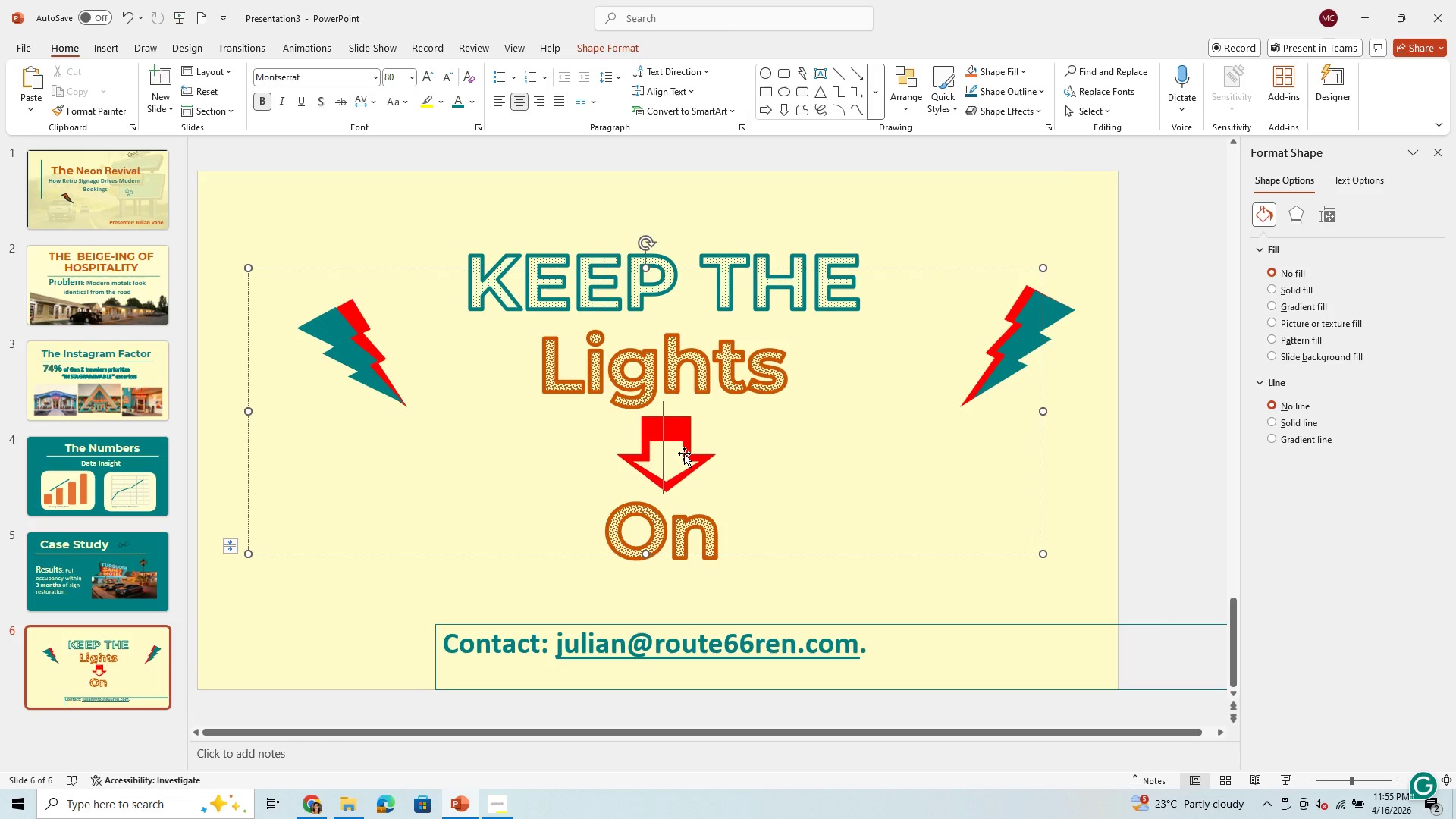 
left_click([675, 448])
 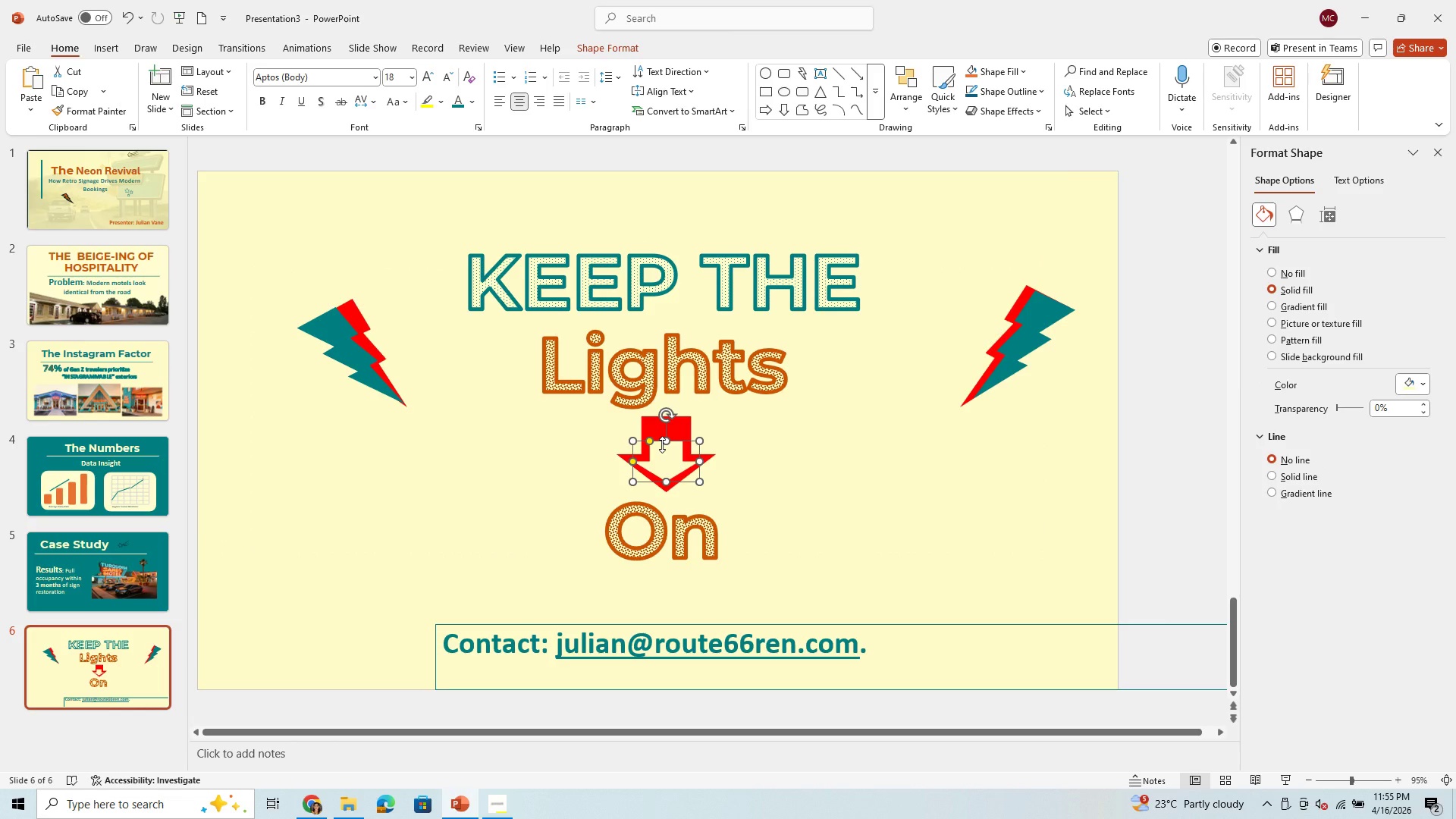 
left_click_drag(start_coordinate=[668, 441], to_coordinate=[676, 435])
 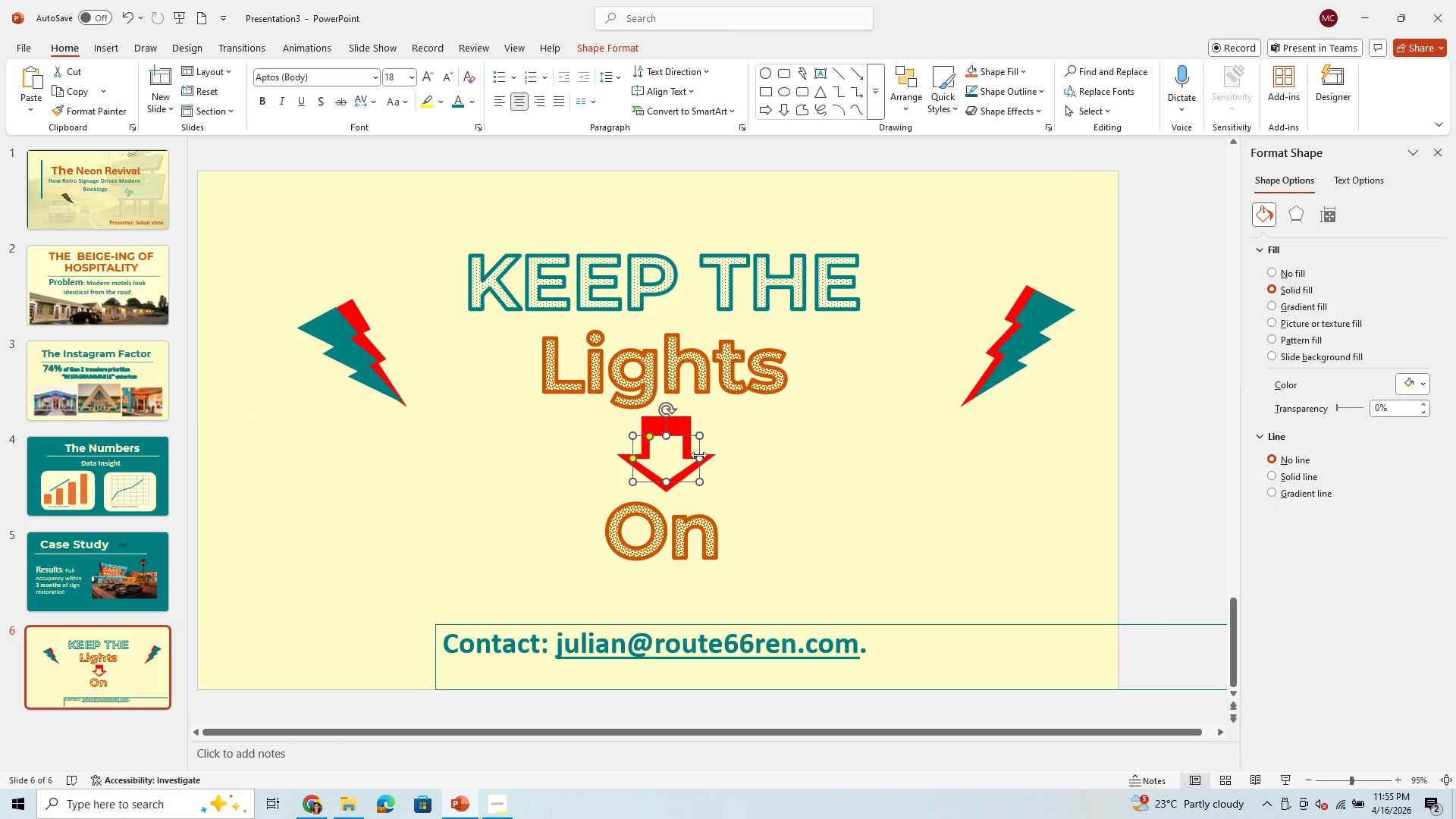 
left_click_drag(start_coordinate=[698, 457], to_coordinate=[686, 457])
 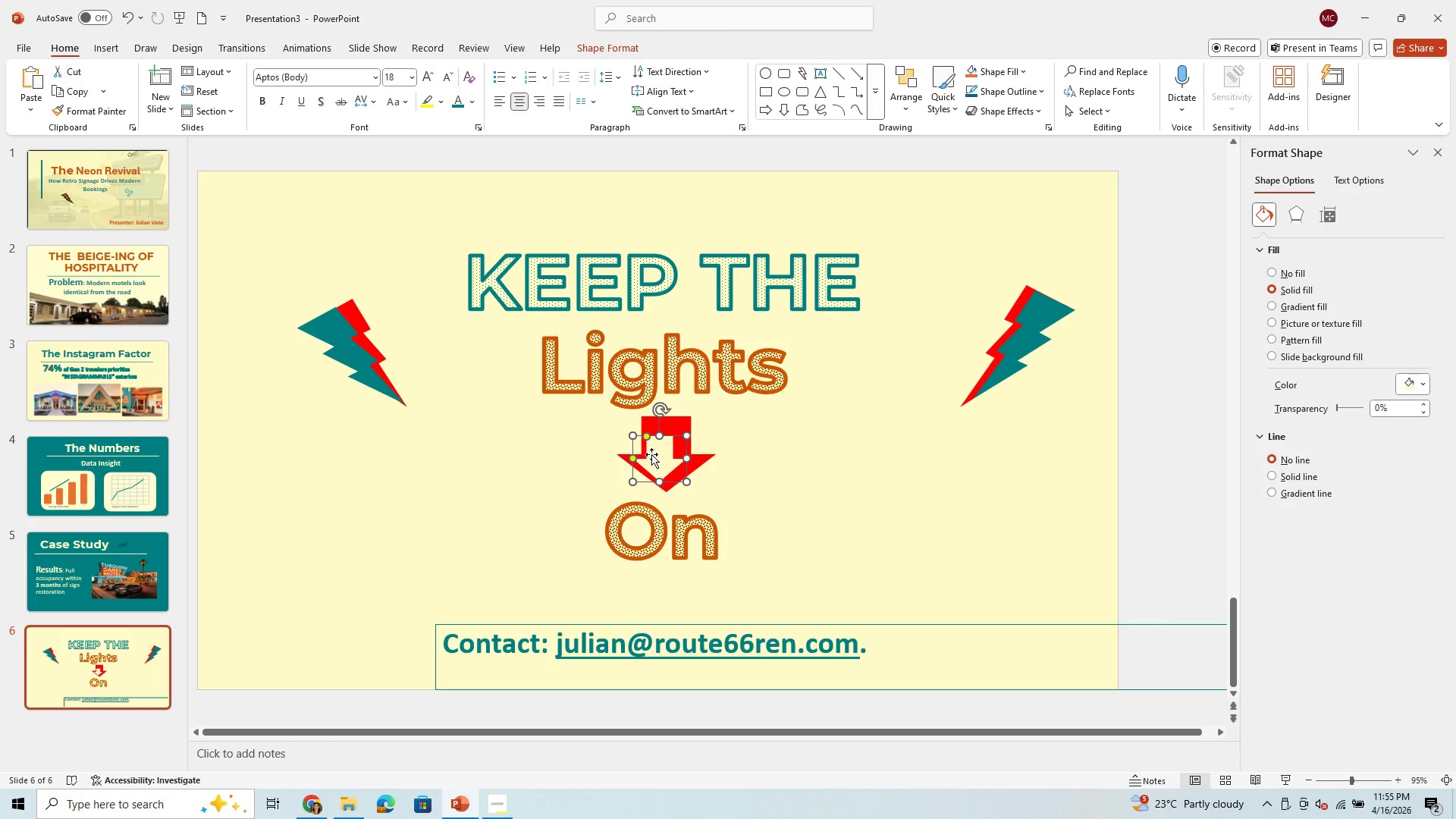 
left_click_drag(start_coordinate=[653, 454], to_coordinate=[665, 453])
 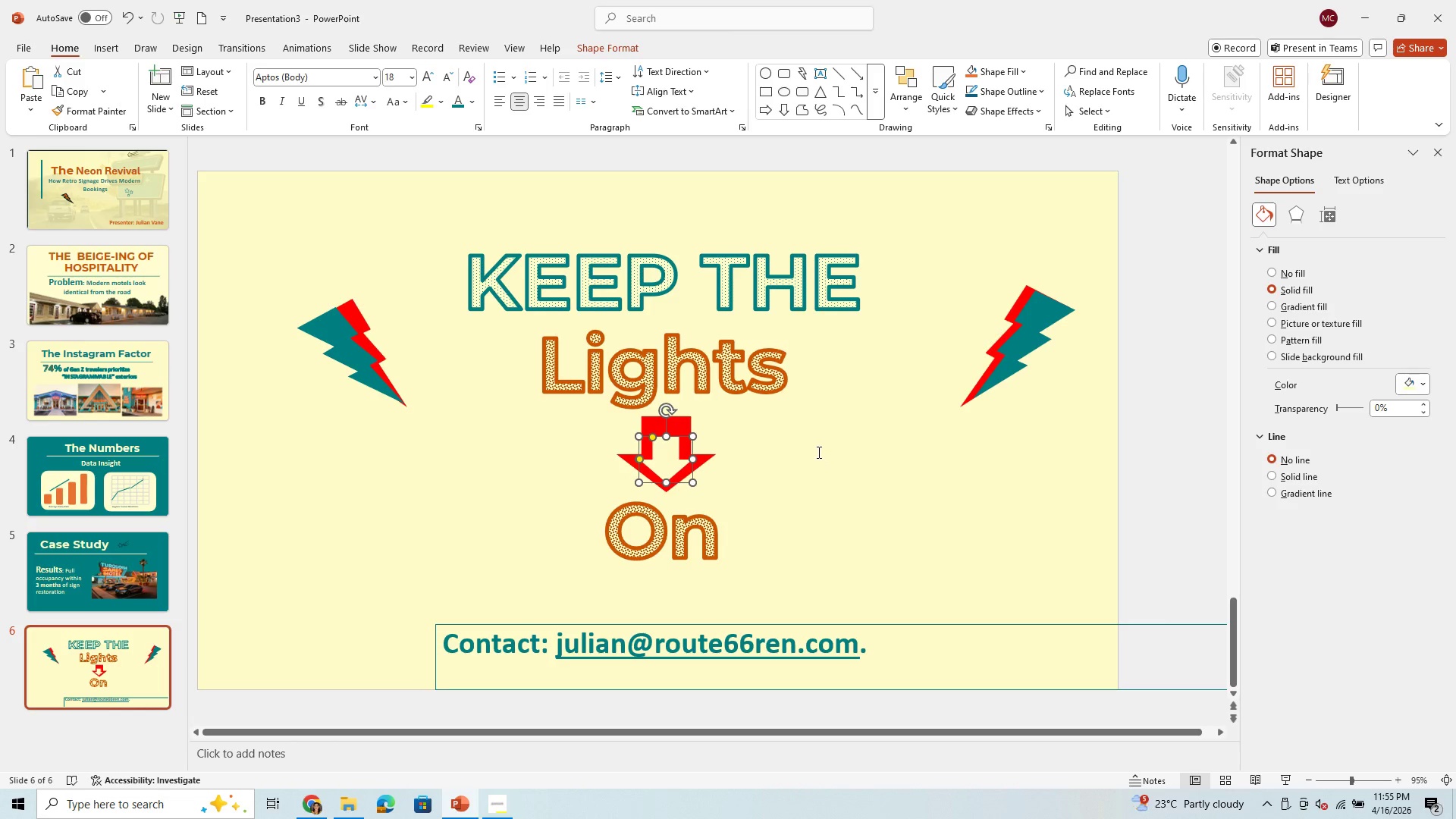 
left_click([817, 452])
 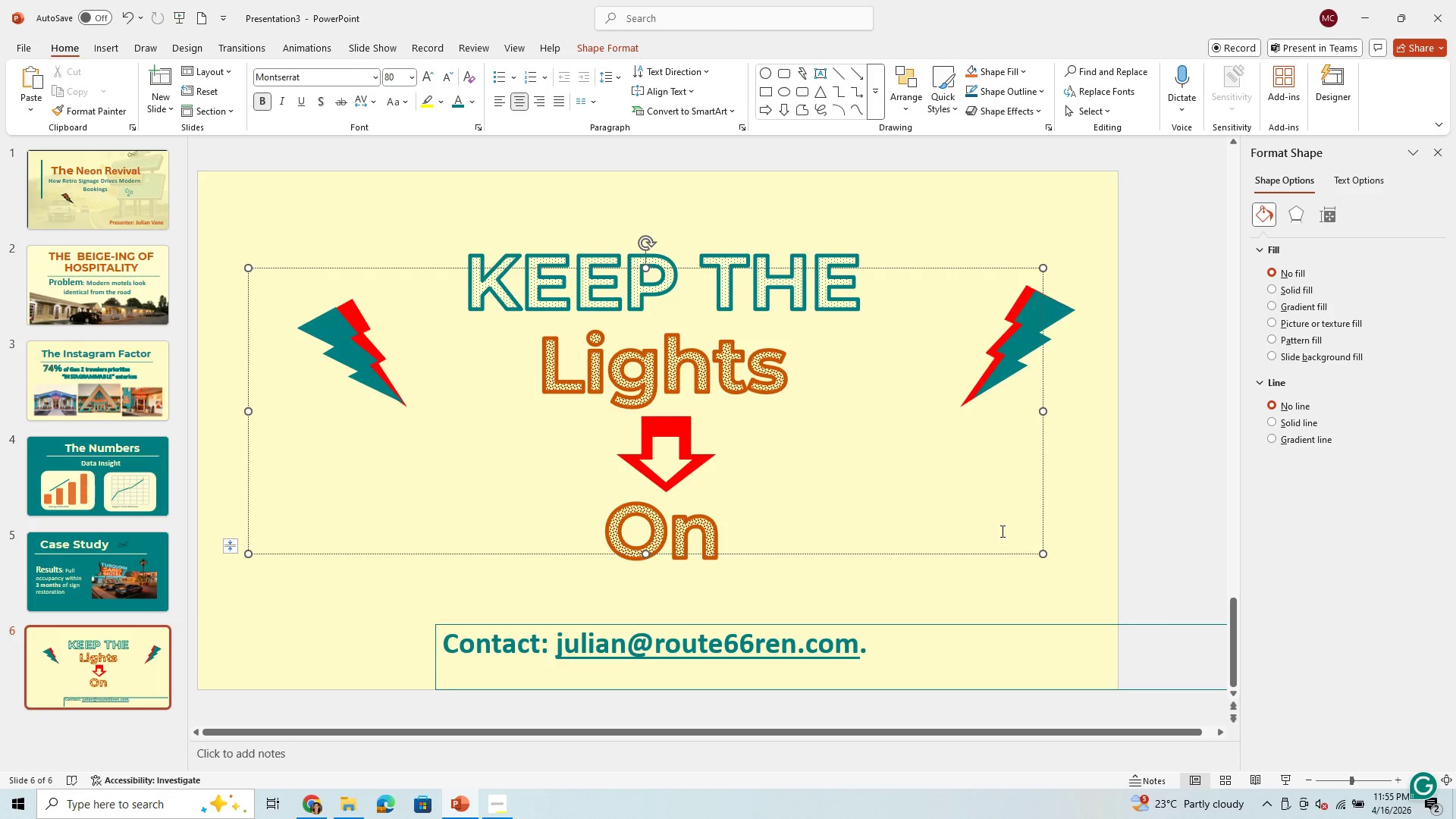 
left_click([994, 504])
 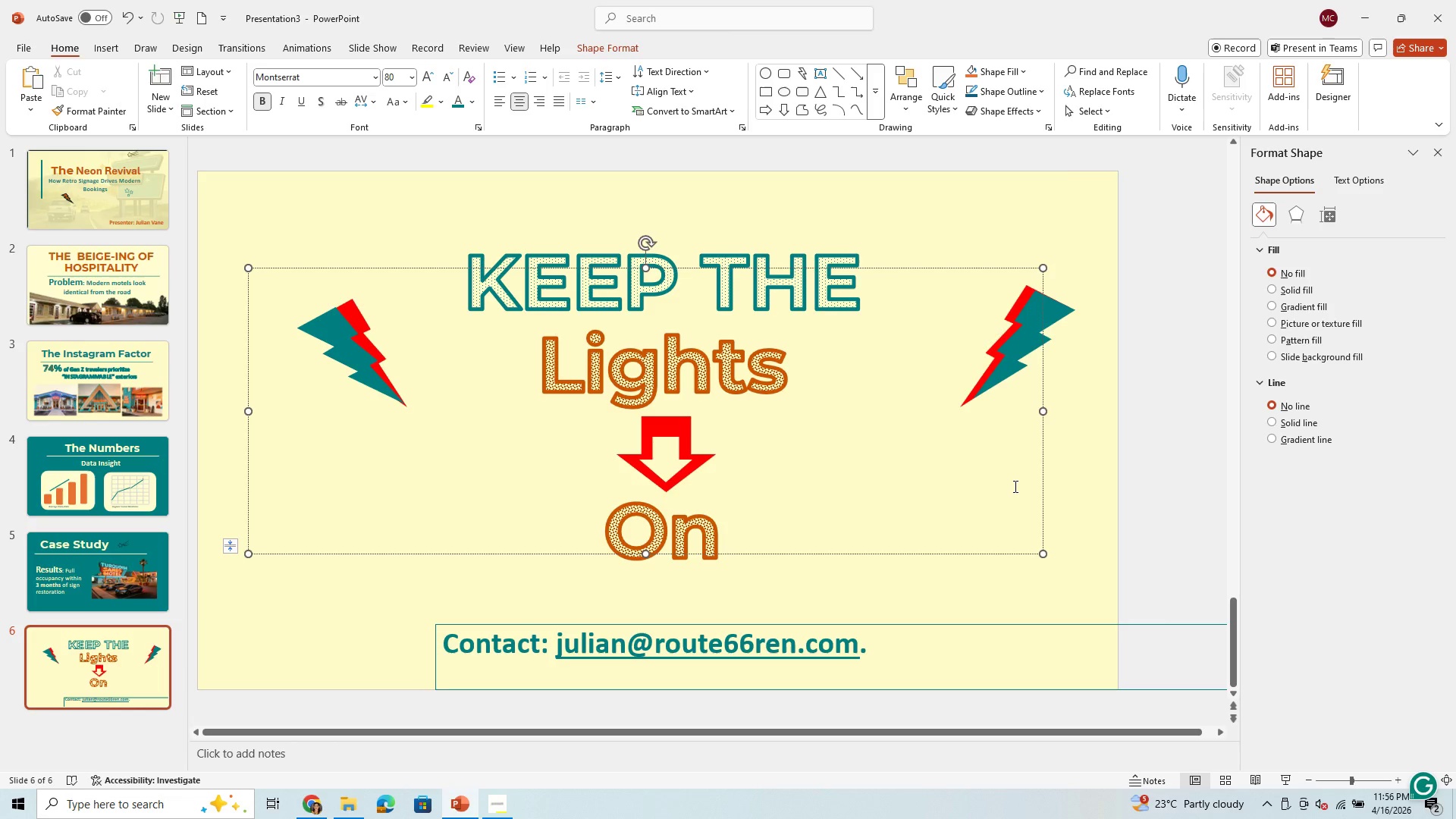 
wait(19.7)
 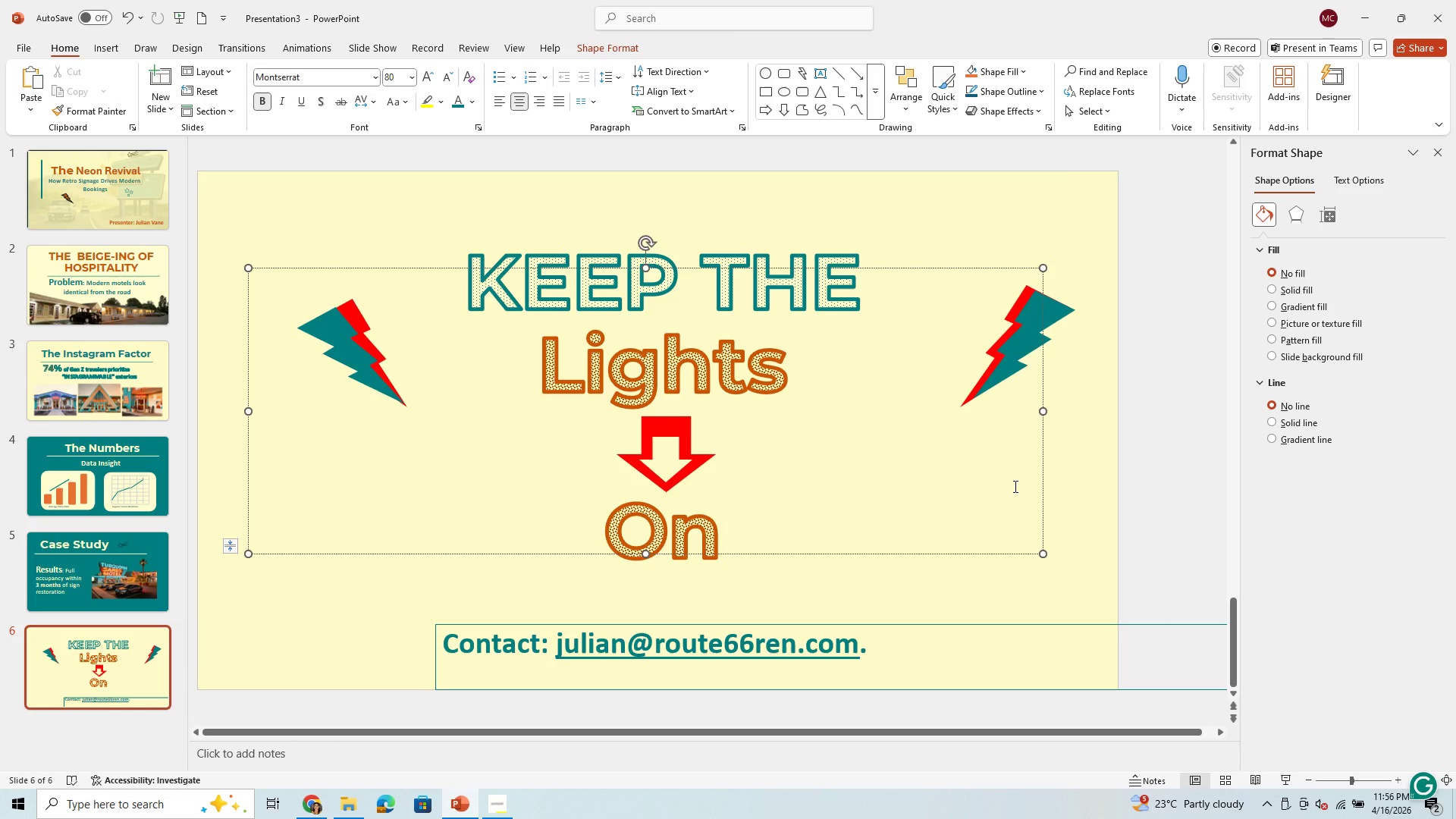 
left_click([45, 188])
 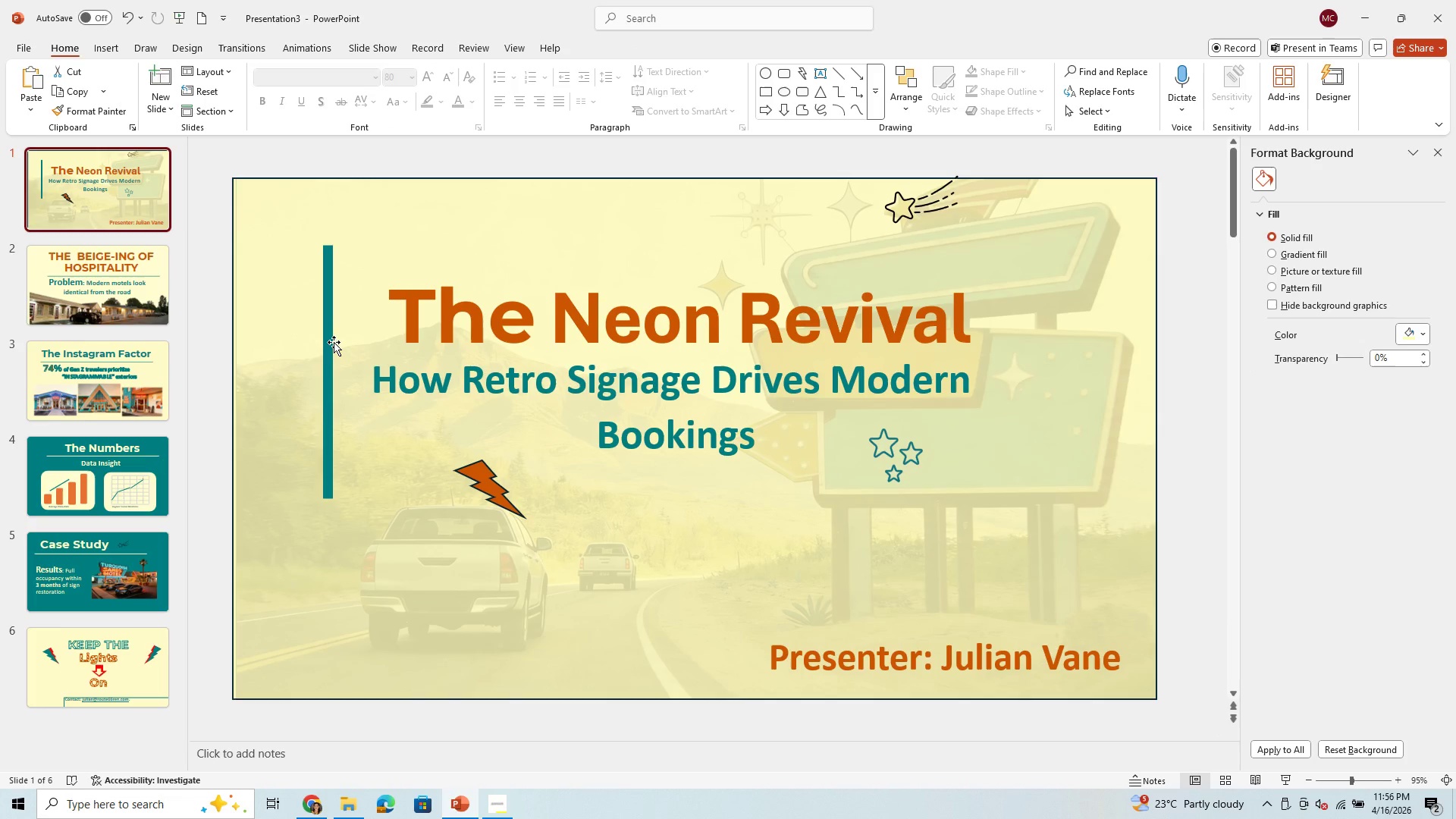 
left_click([333, 343])
 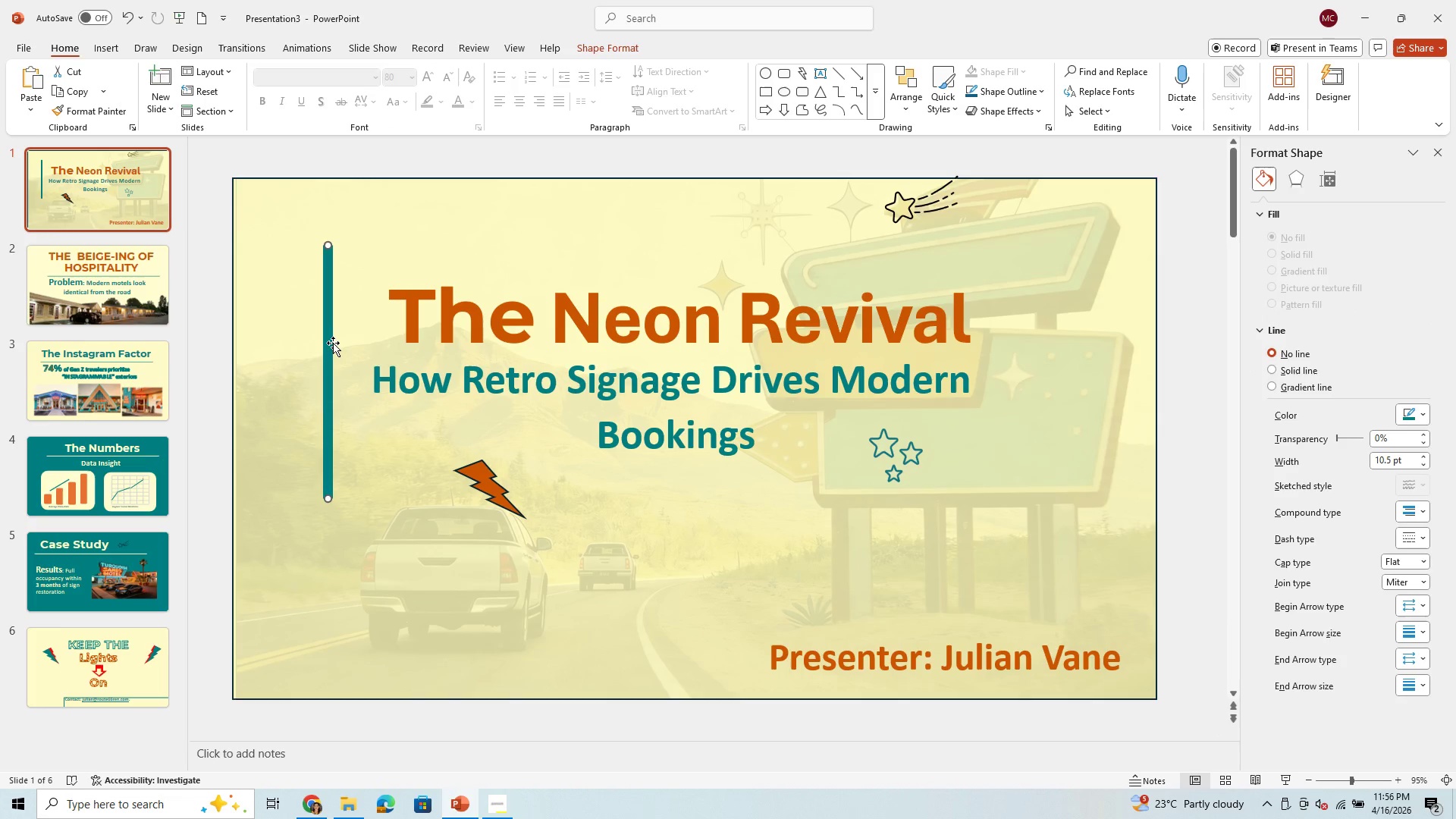 
hold_key(key=ControlLeft, duration=0.55)
 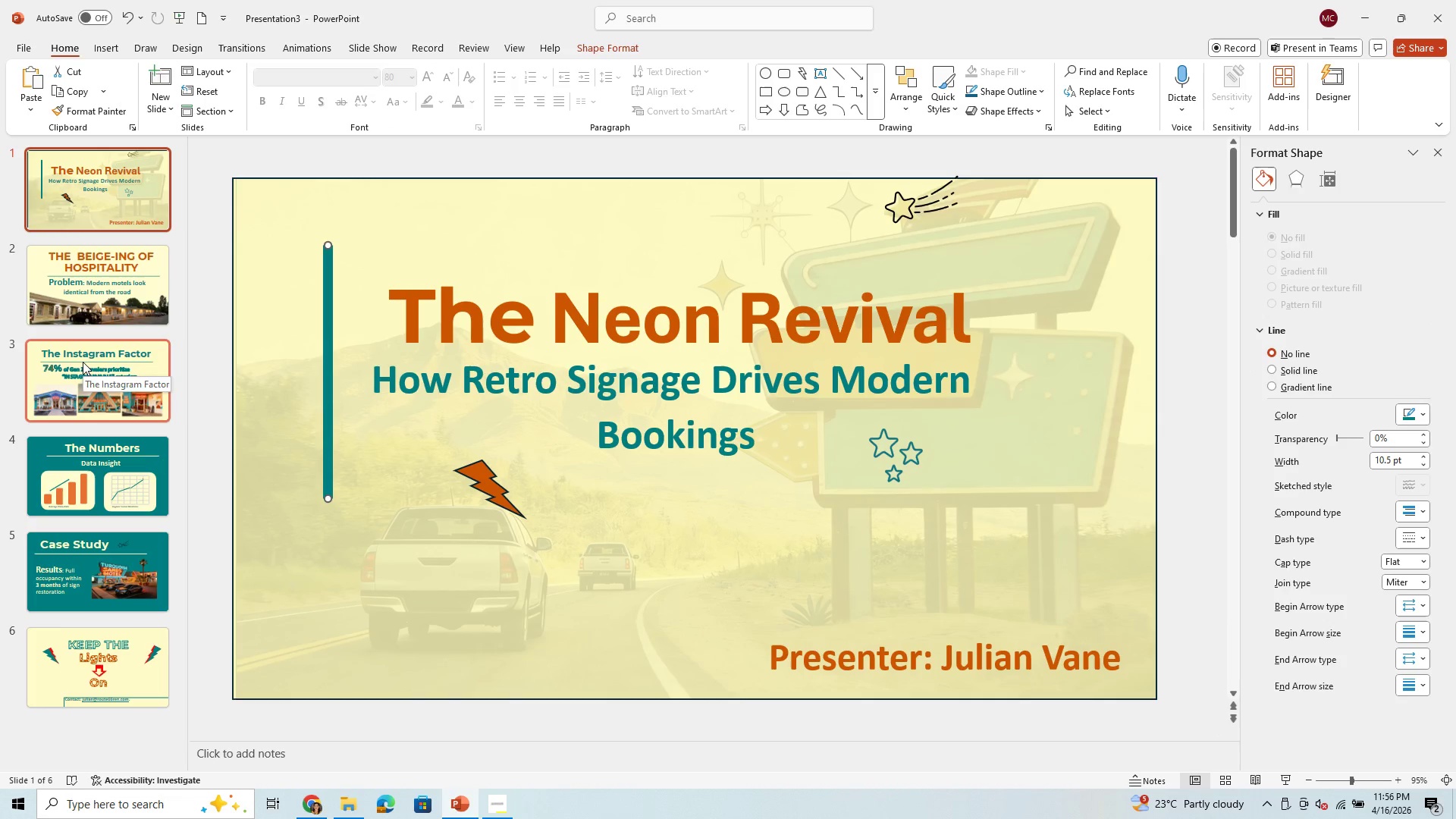 
left_click([83, 362])
 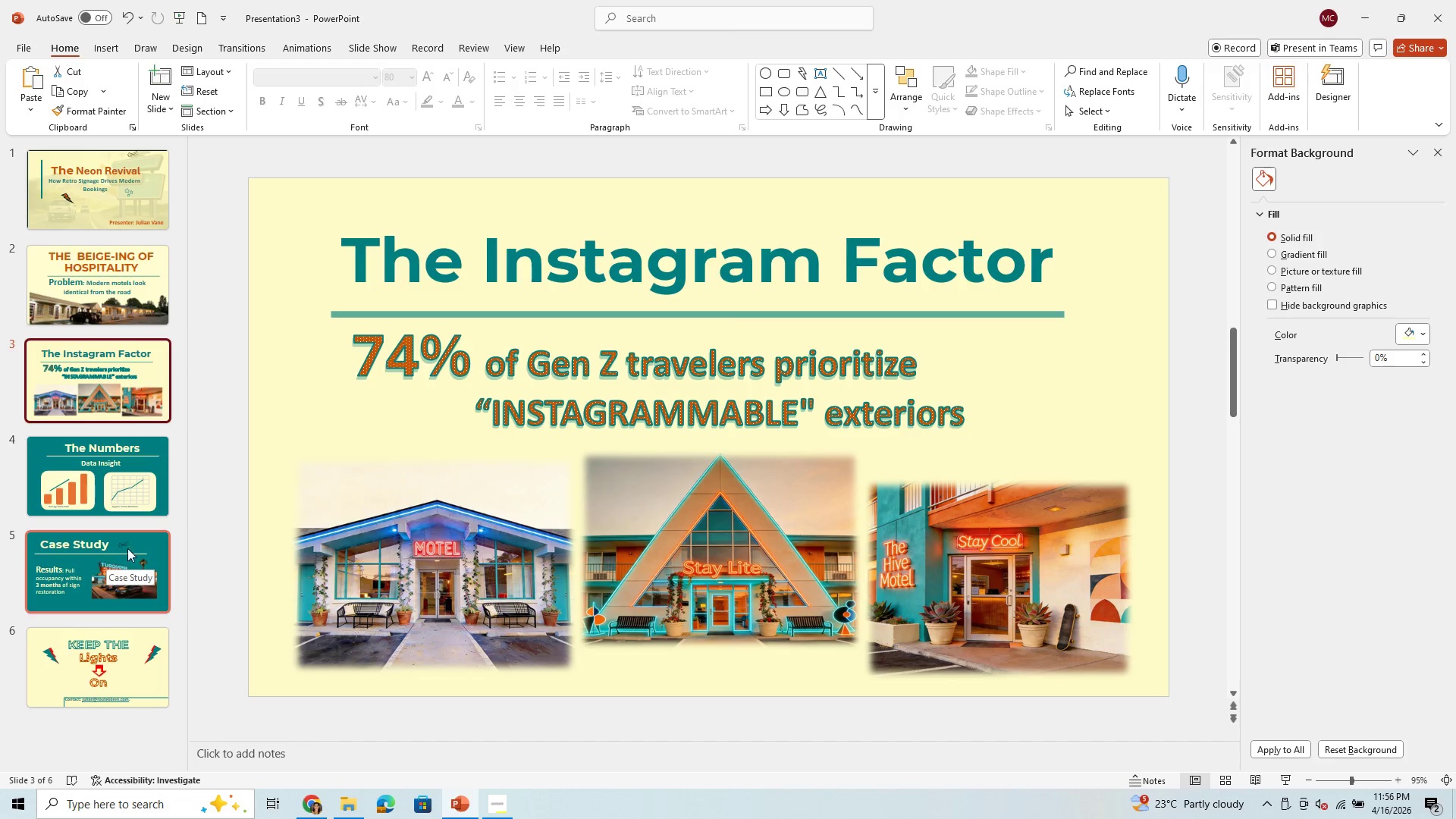 
left_click([636, 317])
 